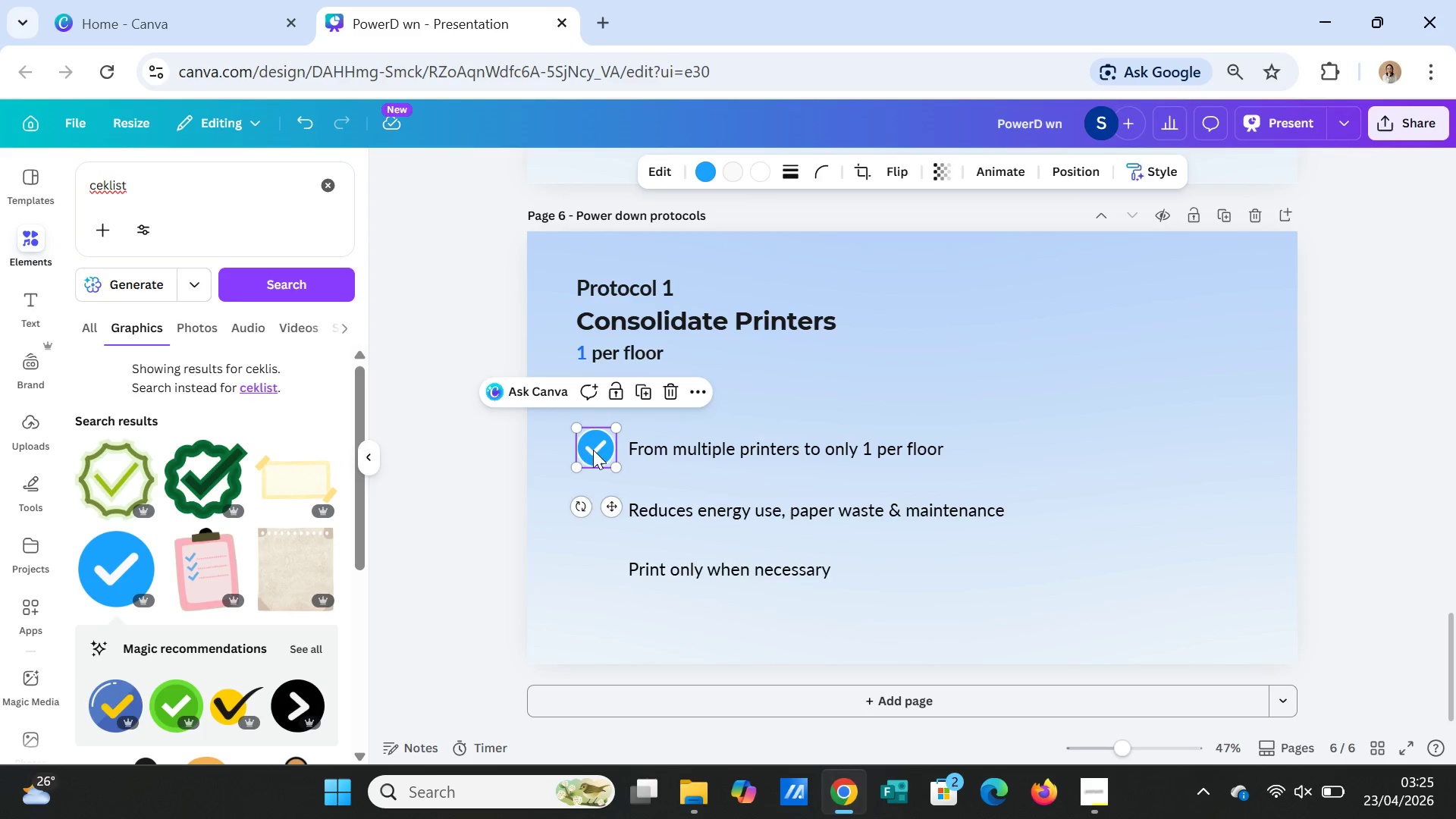 
key(Control+V)
 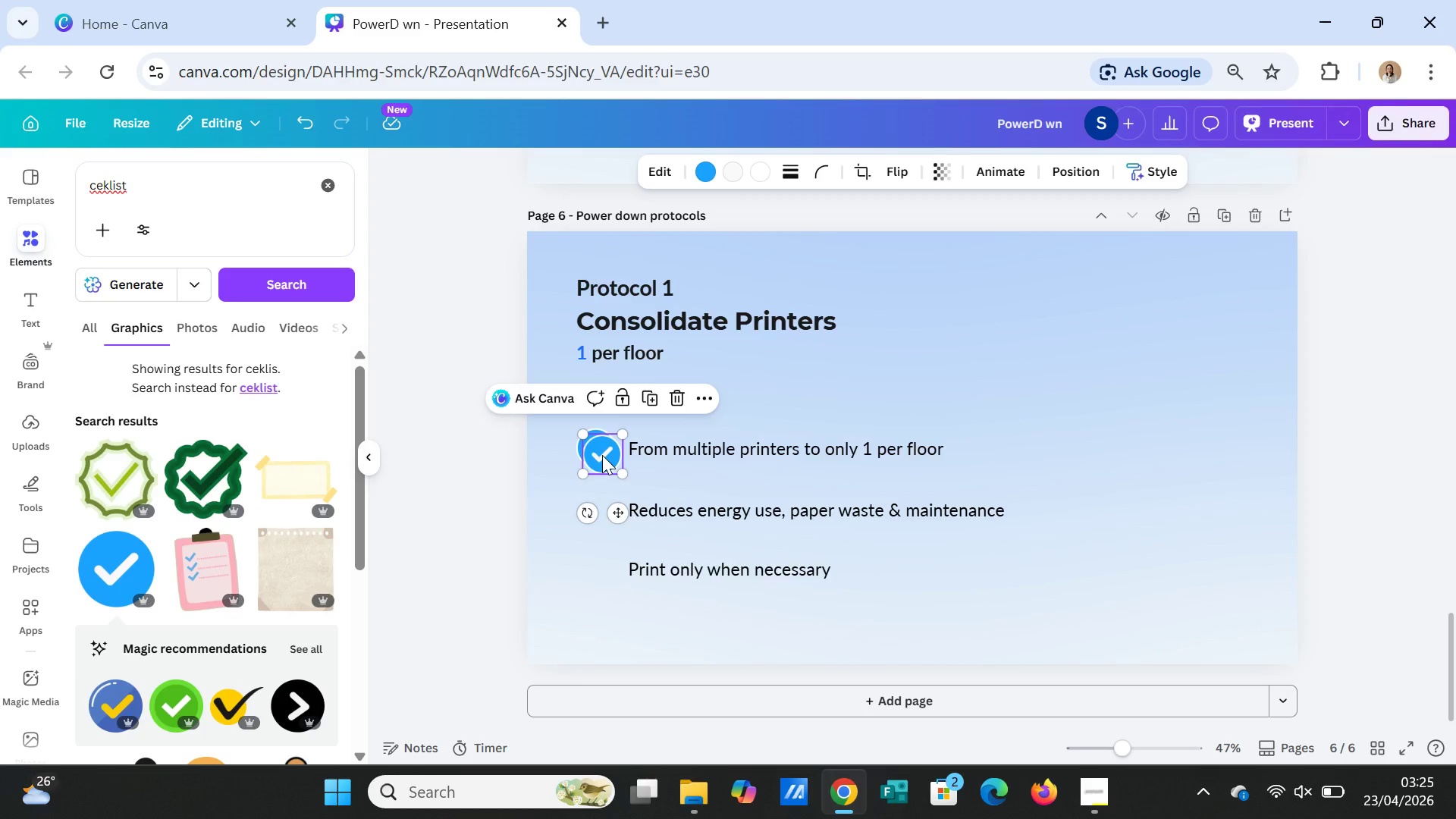 
left_click_drag(start_coordinate=[602, 455], to_coordinate=[598, 513])
 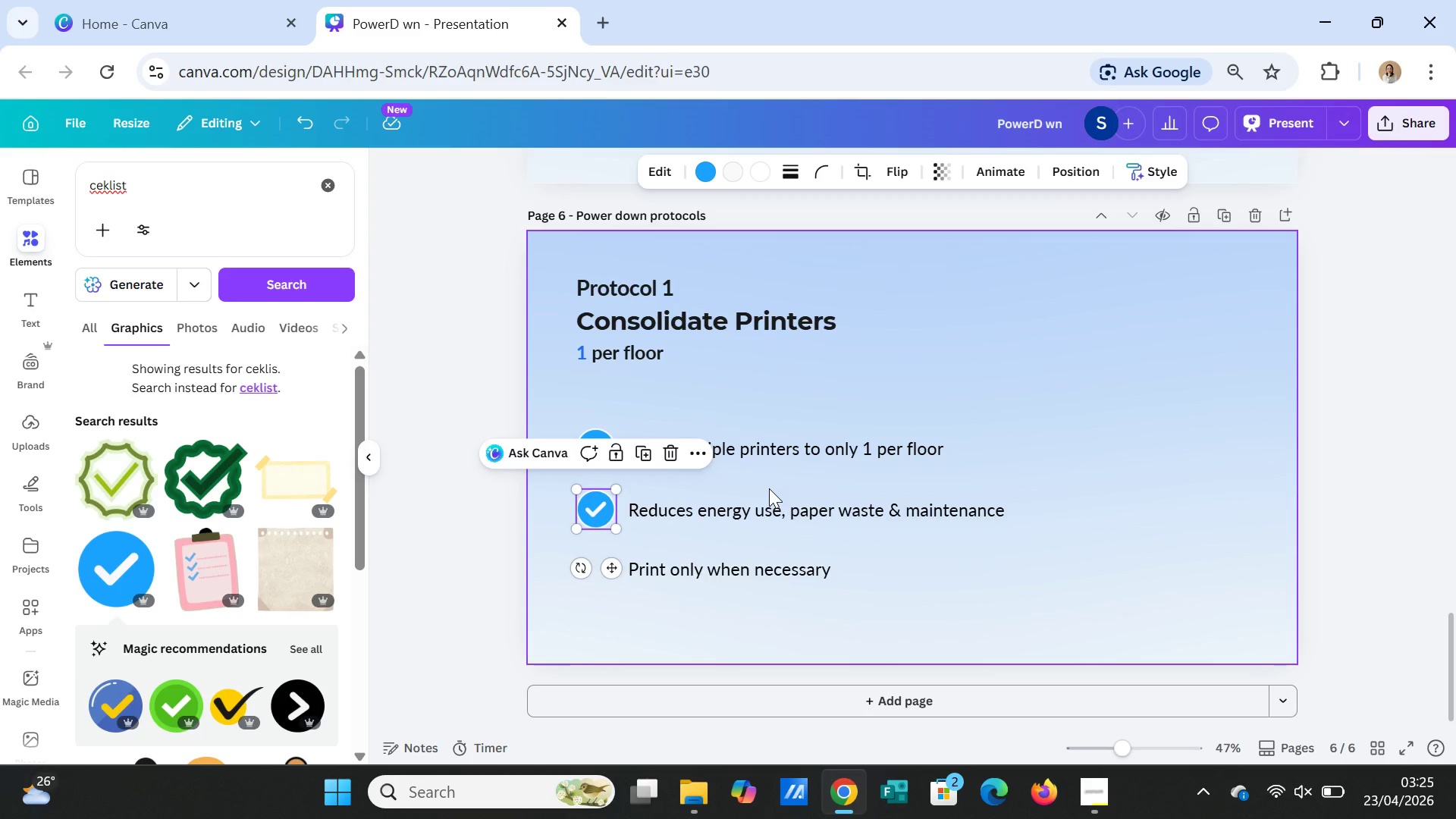 
key(Control+V)
 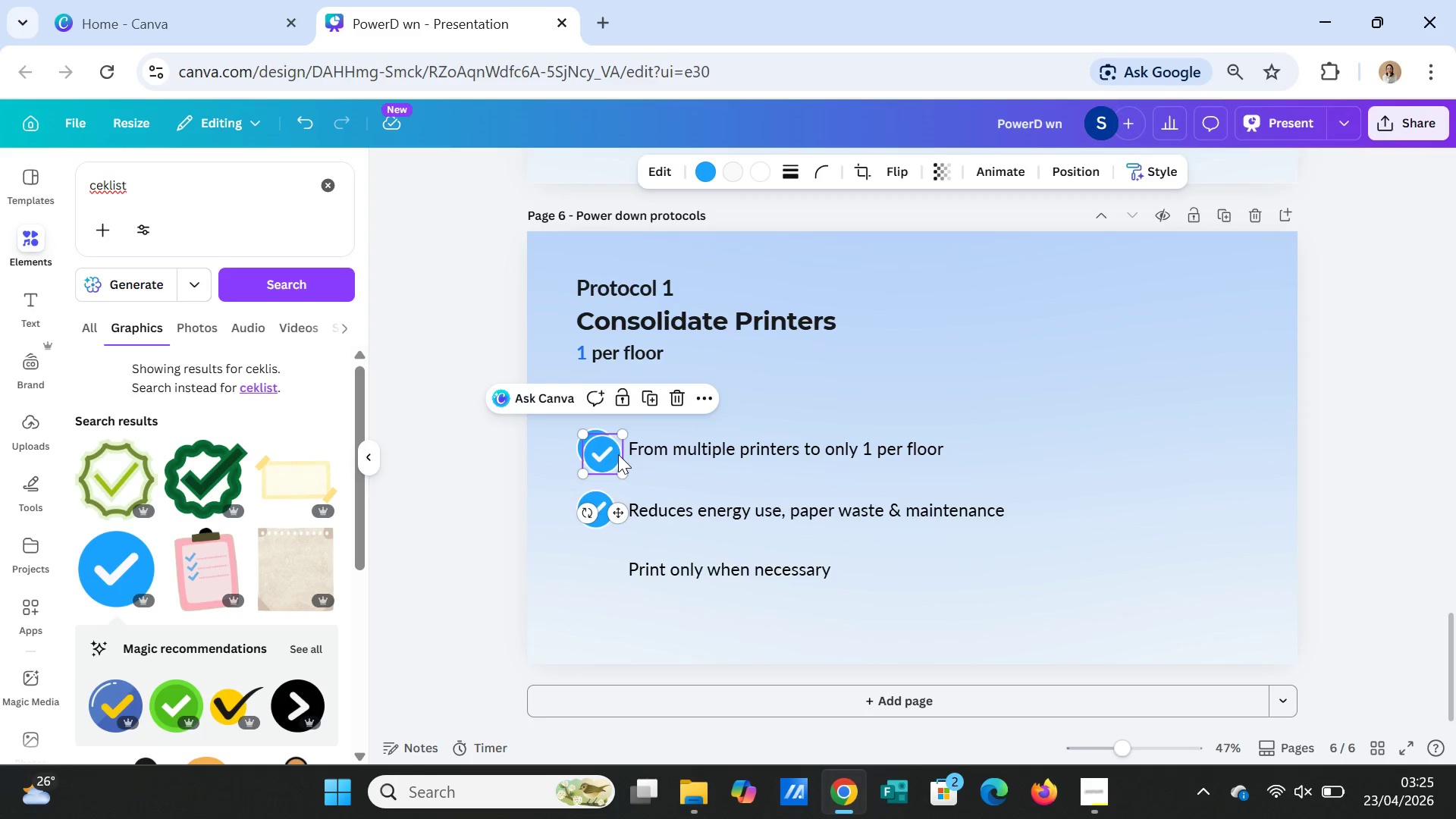 
left_click_drag(start_coordinate=[608, 455], to_coordinate=[600, 567])
 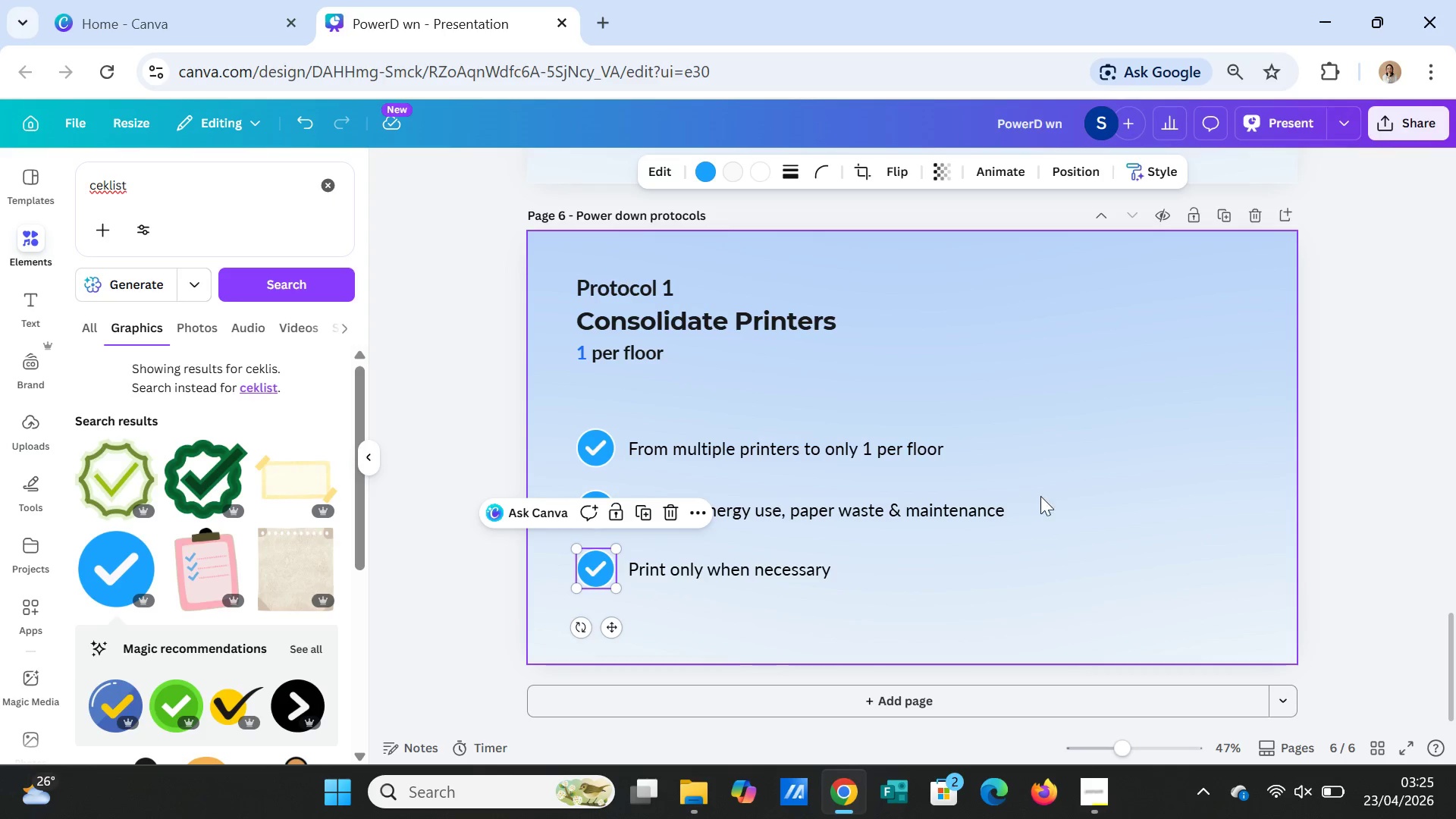 
left_click([1086, 476])
 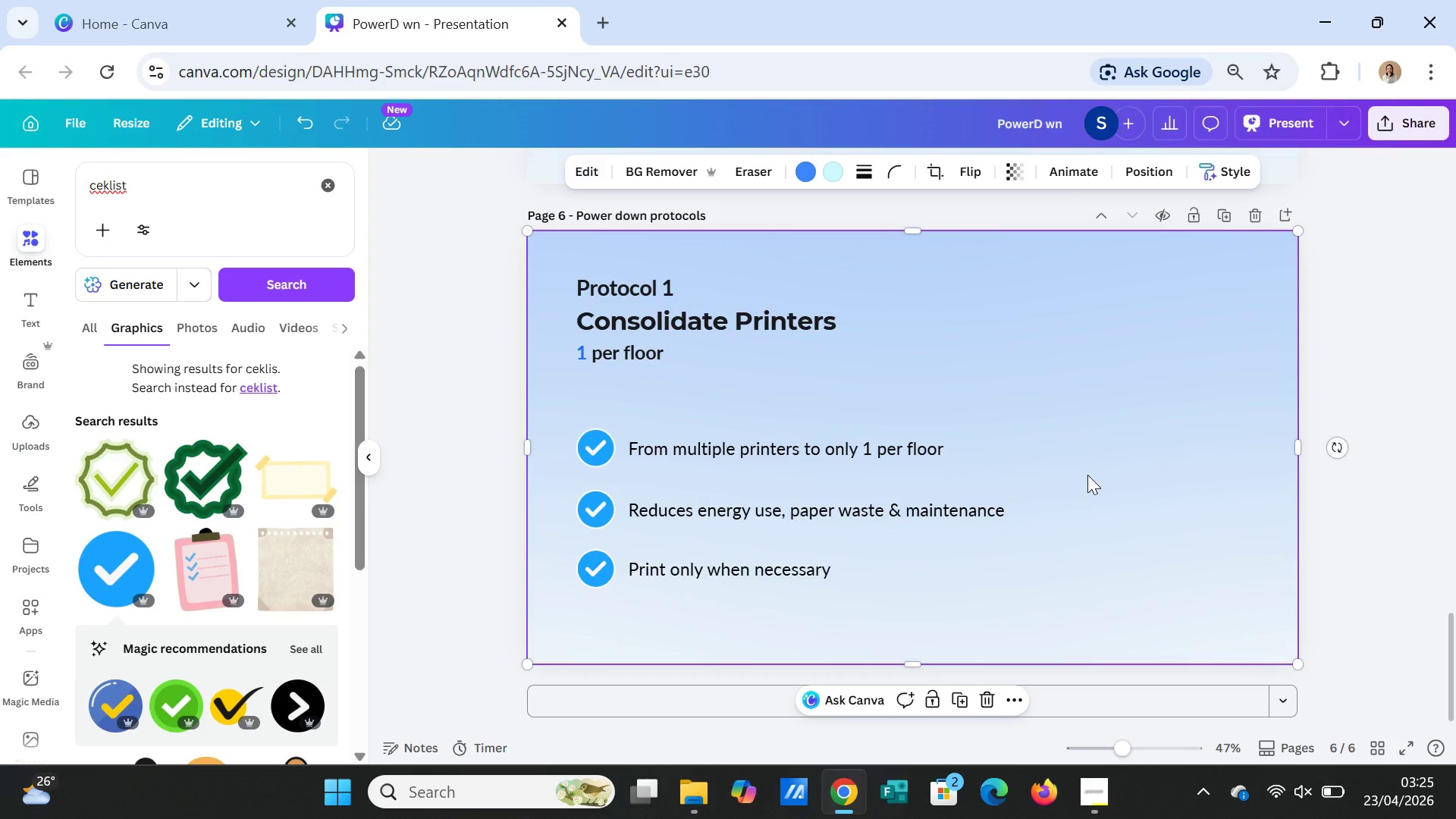 
wait(15.12)
 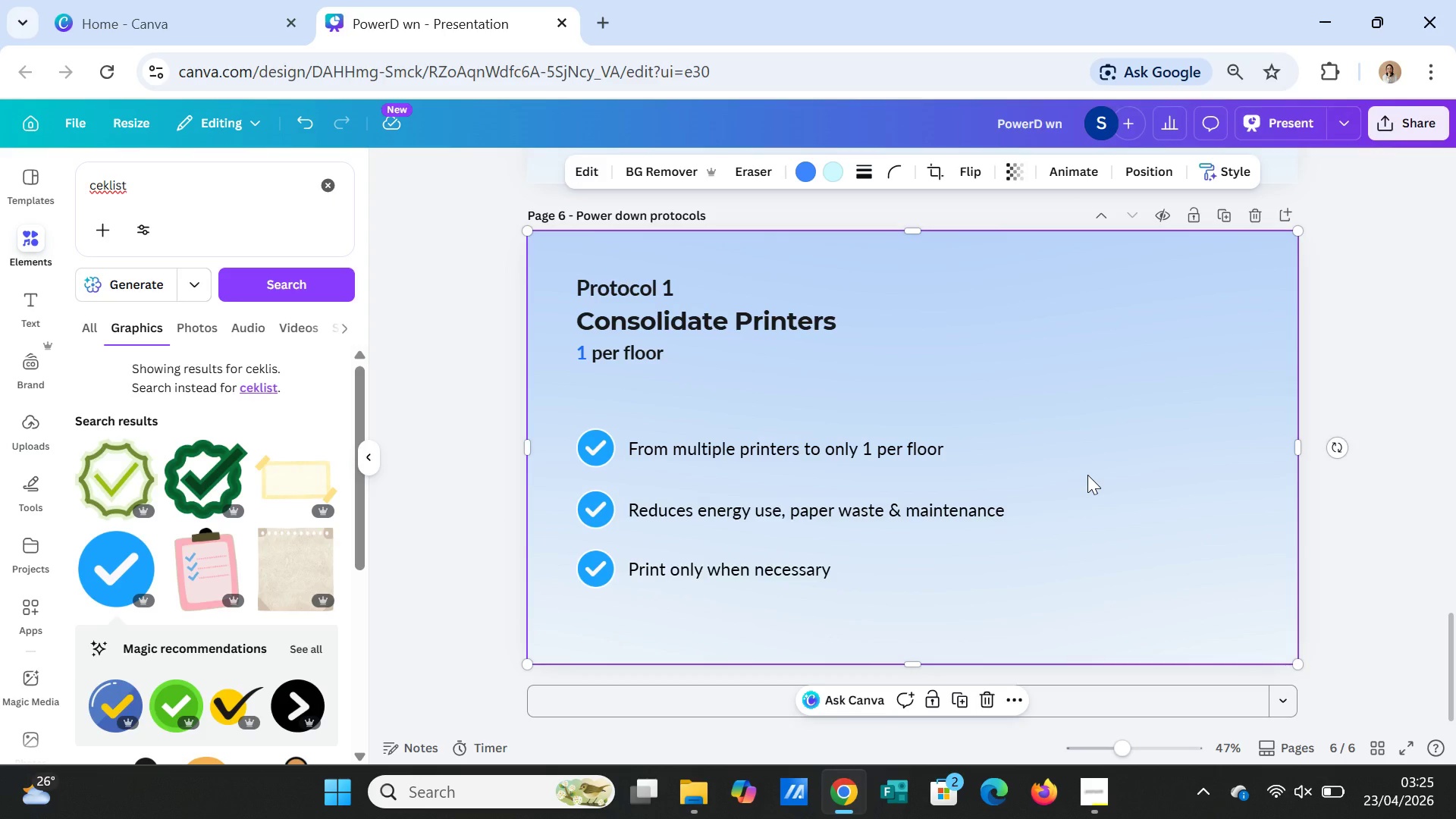 
left_click_drag(start_coordinate=[152, 180], to_coordinate=[43, 179])
 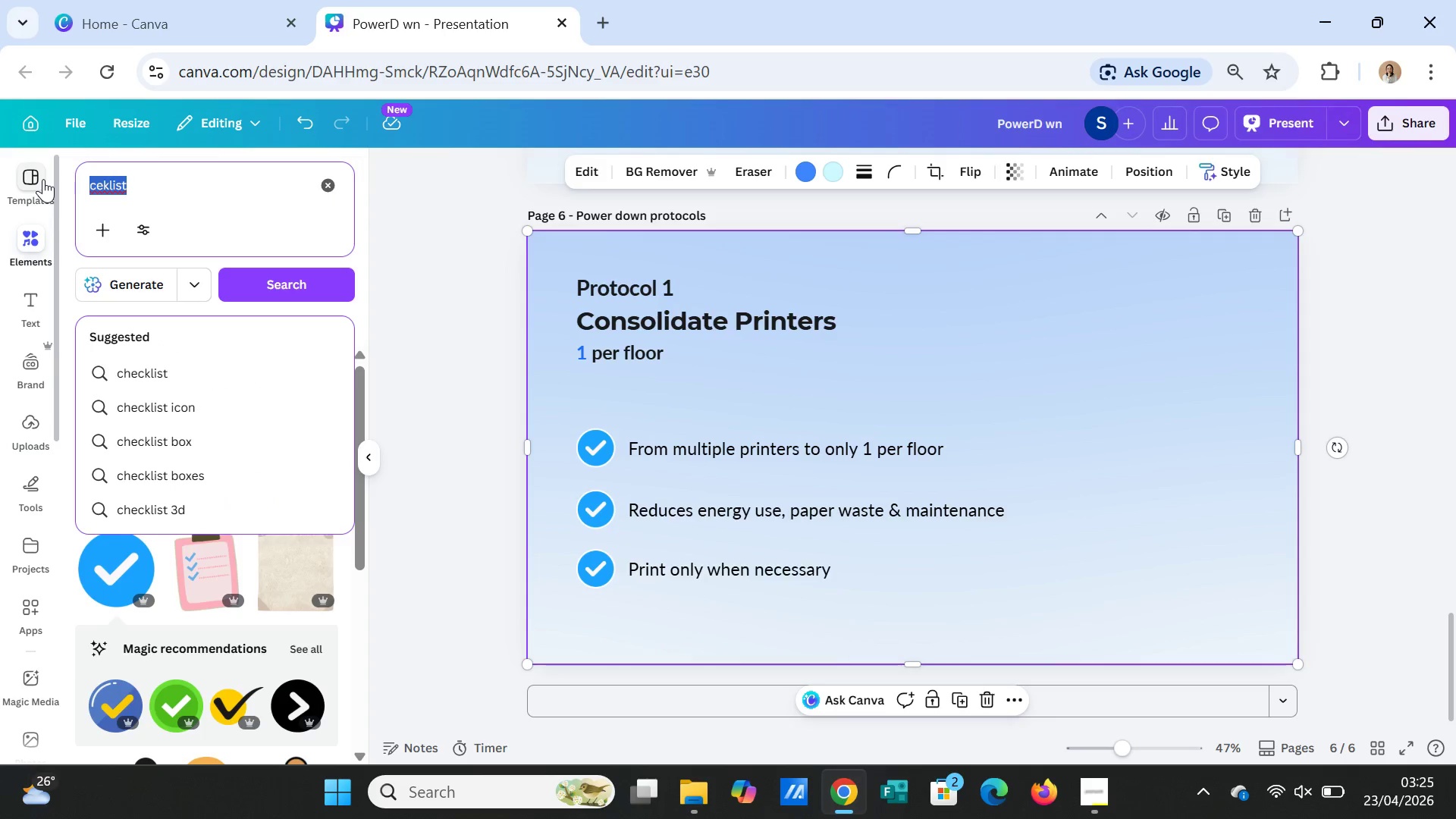 
type(modern office )
 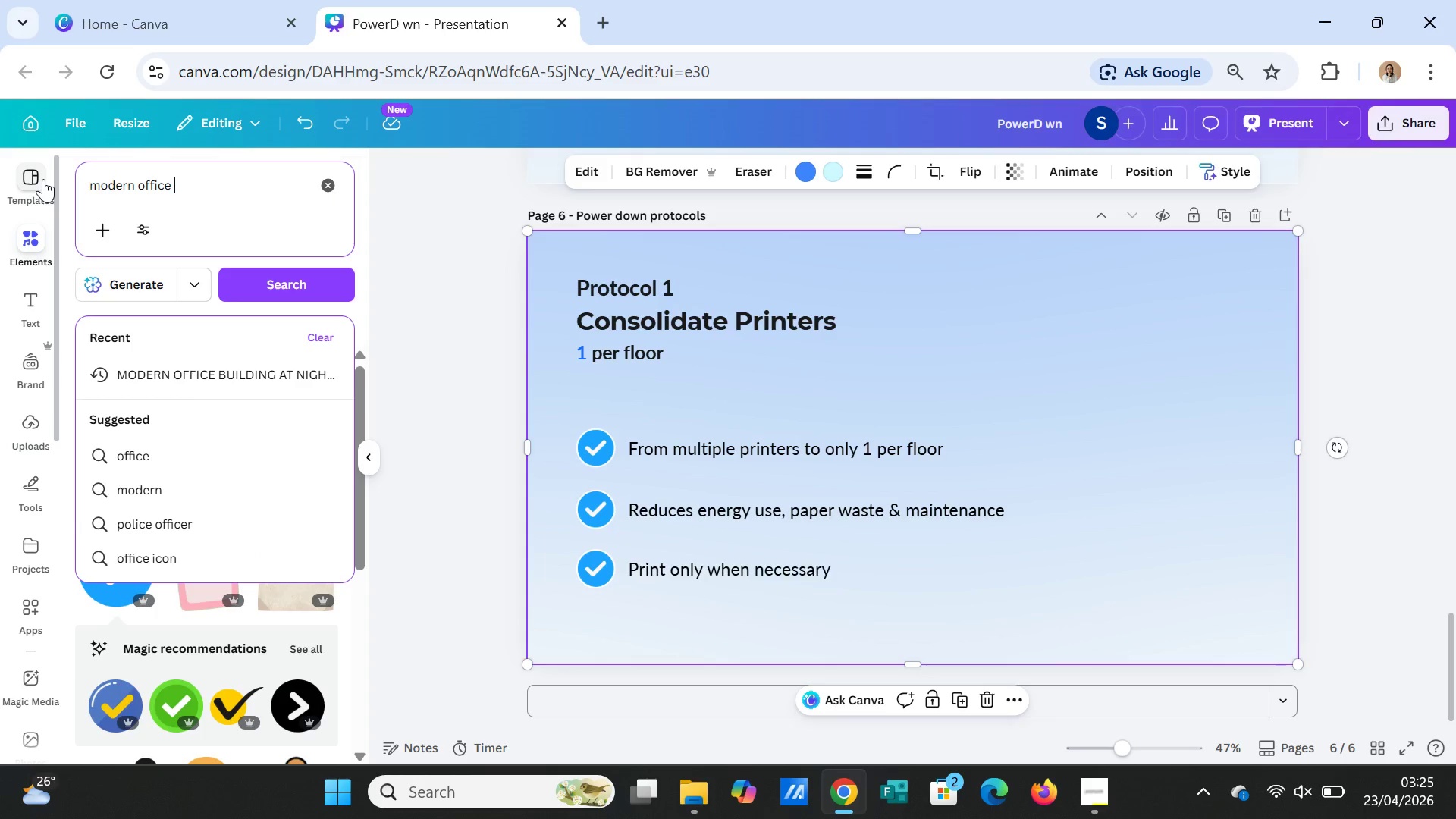 
type(floors cuat)
key(Backspace)
key(Backspace)
type(taway illusta)
key(Backspace)
type(ration with printers on each floor , minimal coorporate style)
 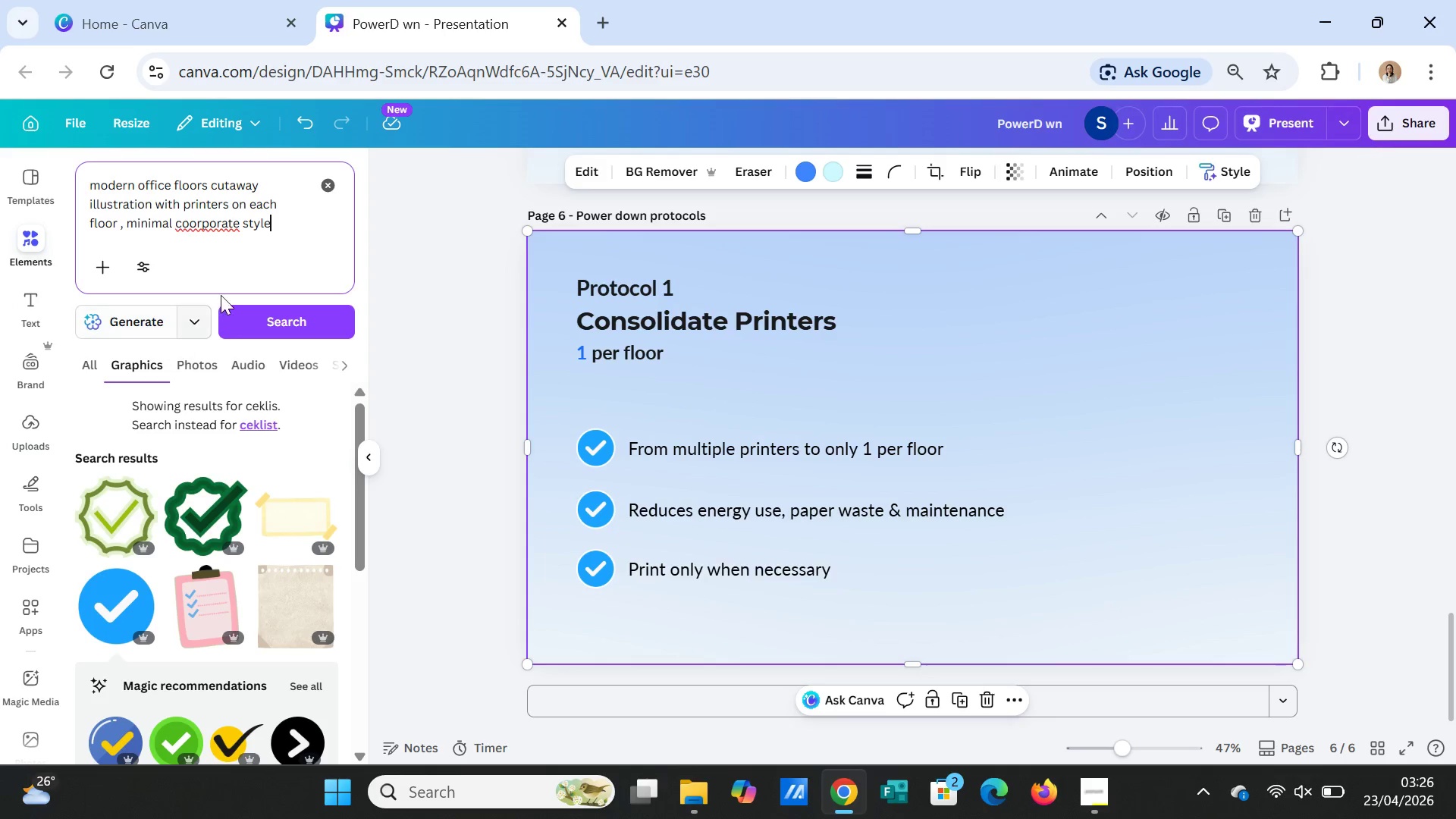 
key(Comma)
 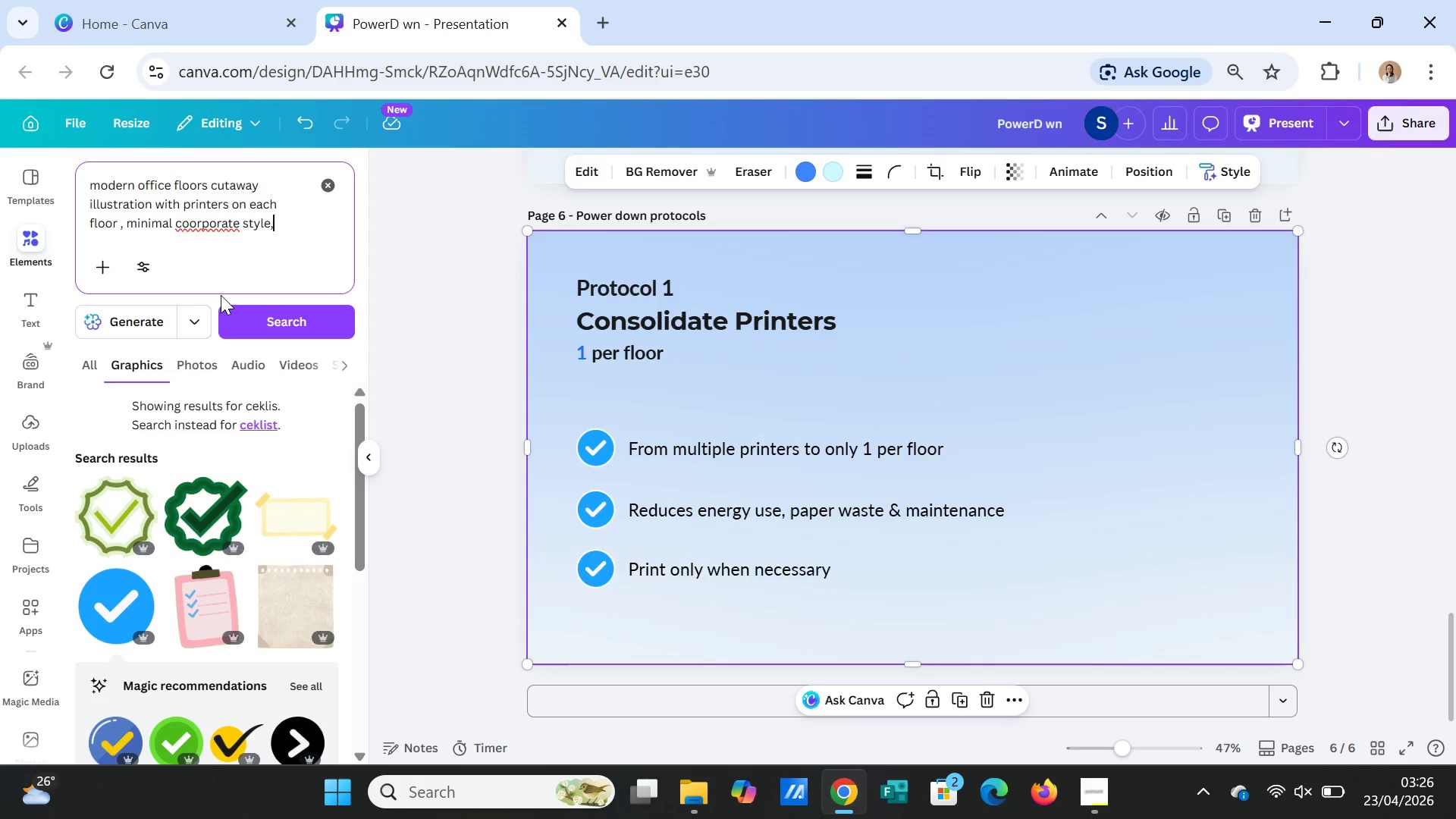 
key(Space)
 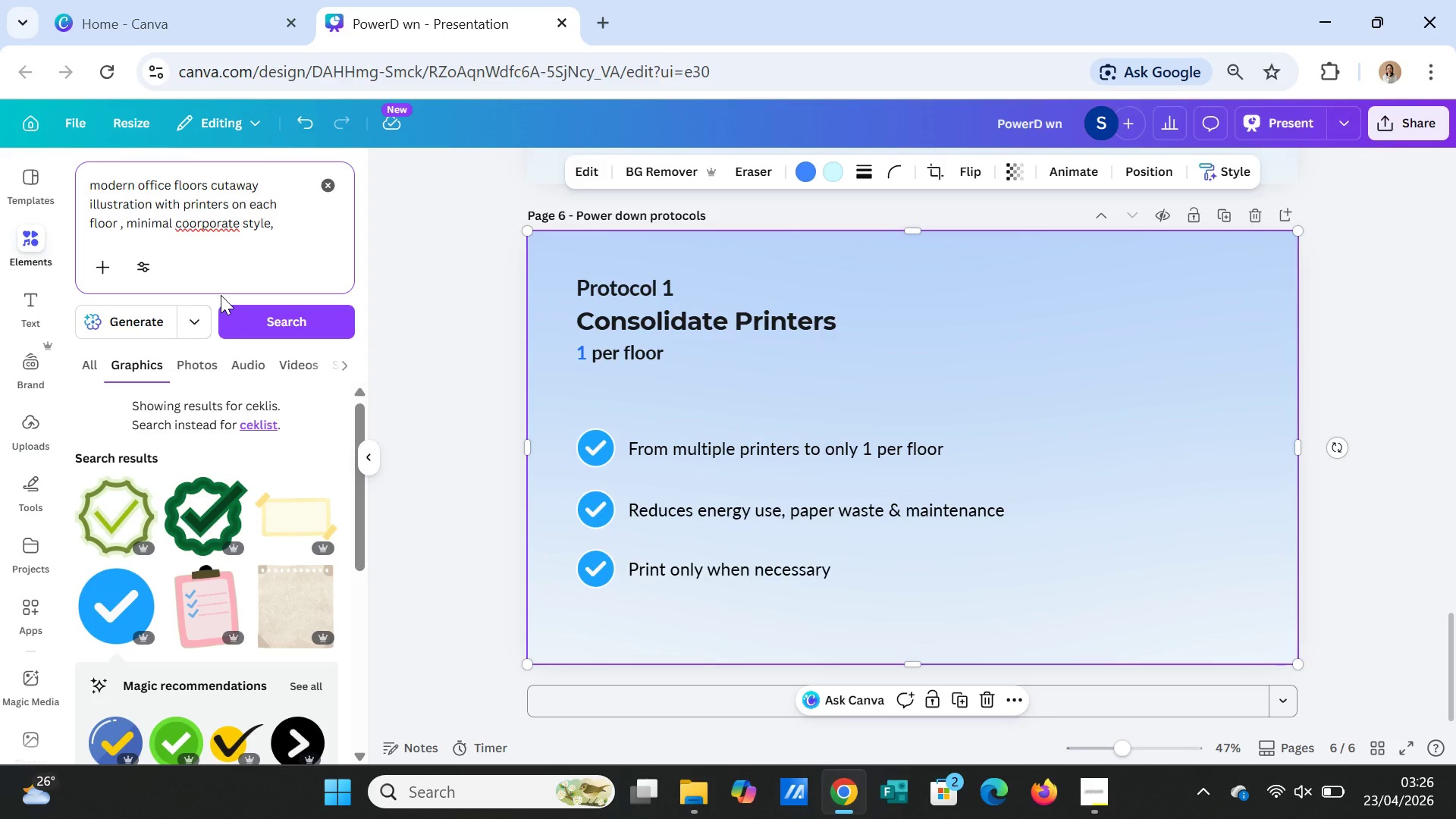 
key(3)
 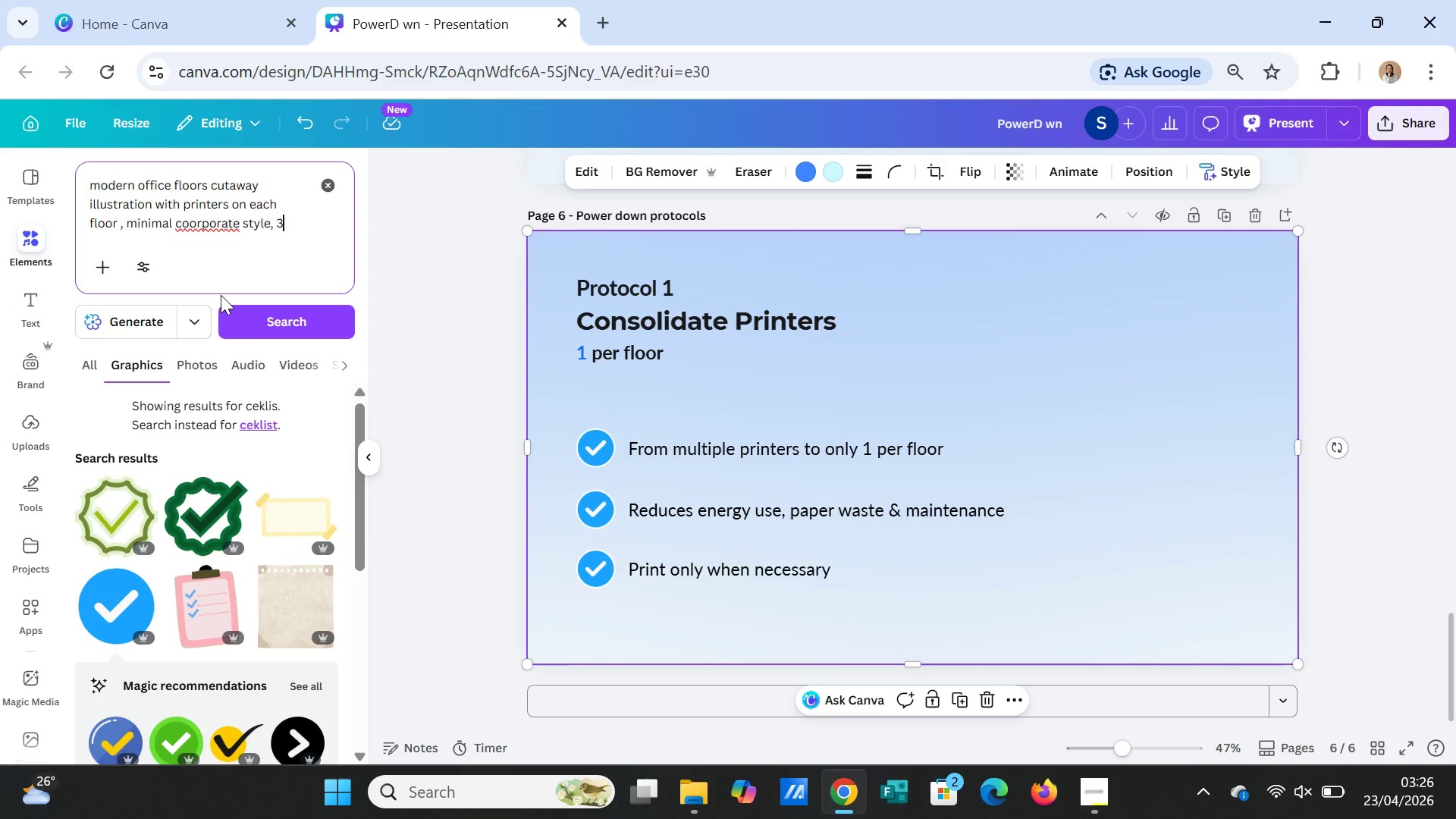 
key(Shift+Semicolon)
 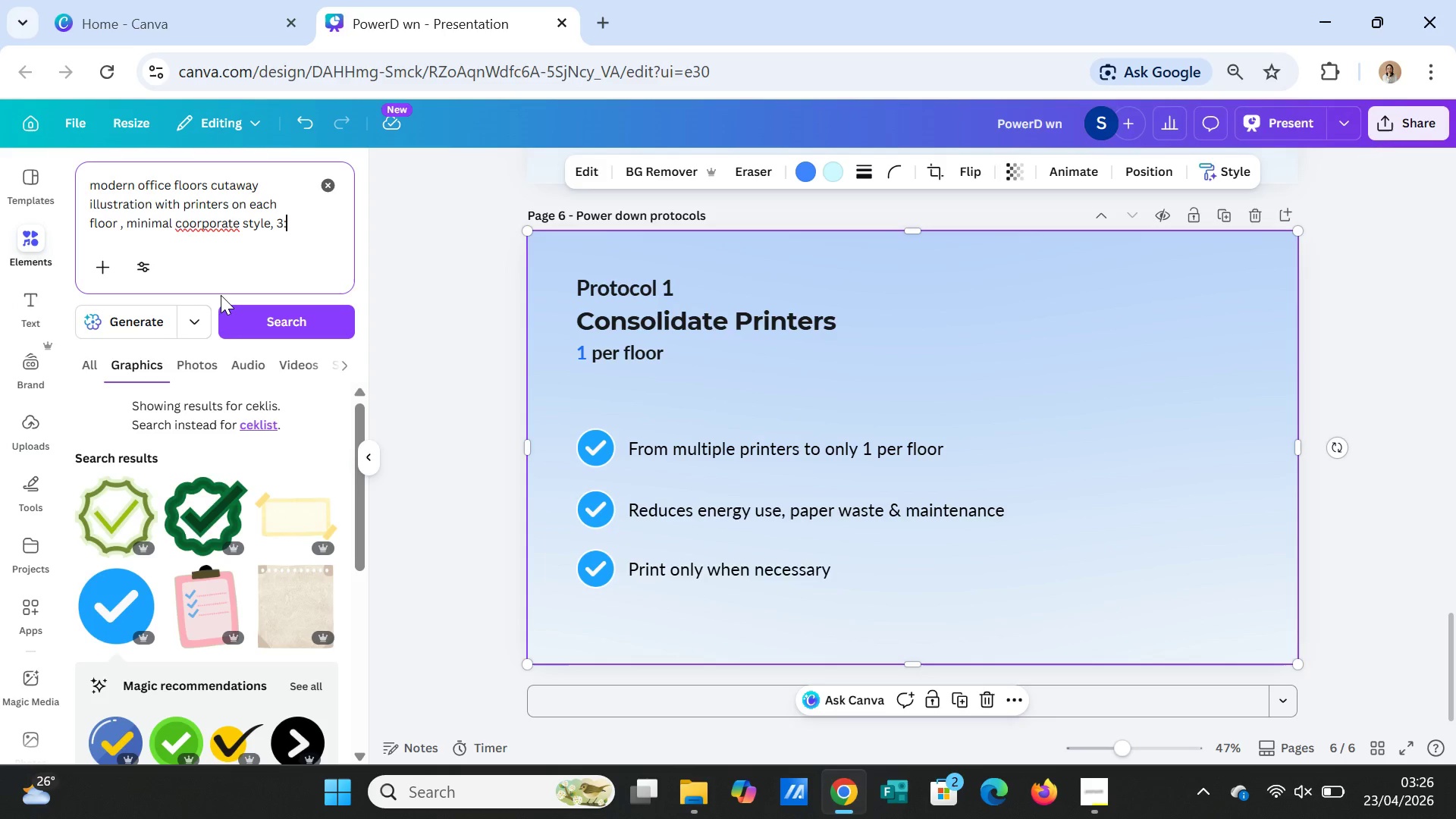 
key(3)
 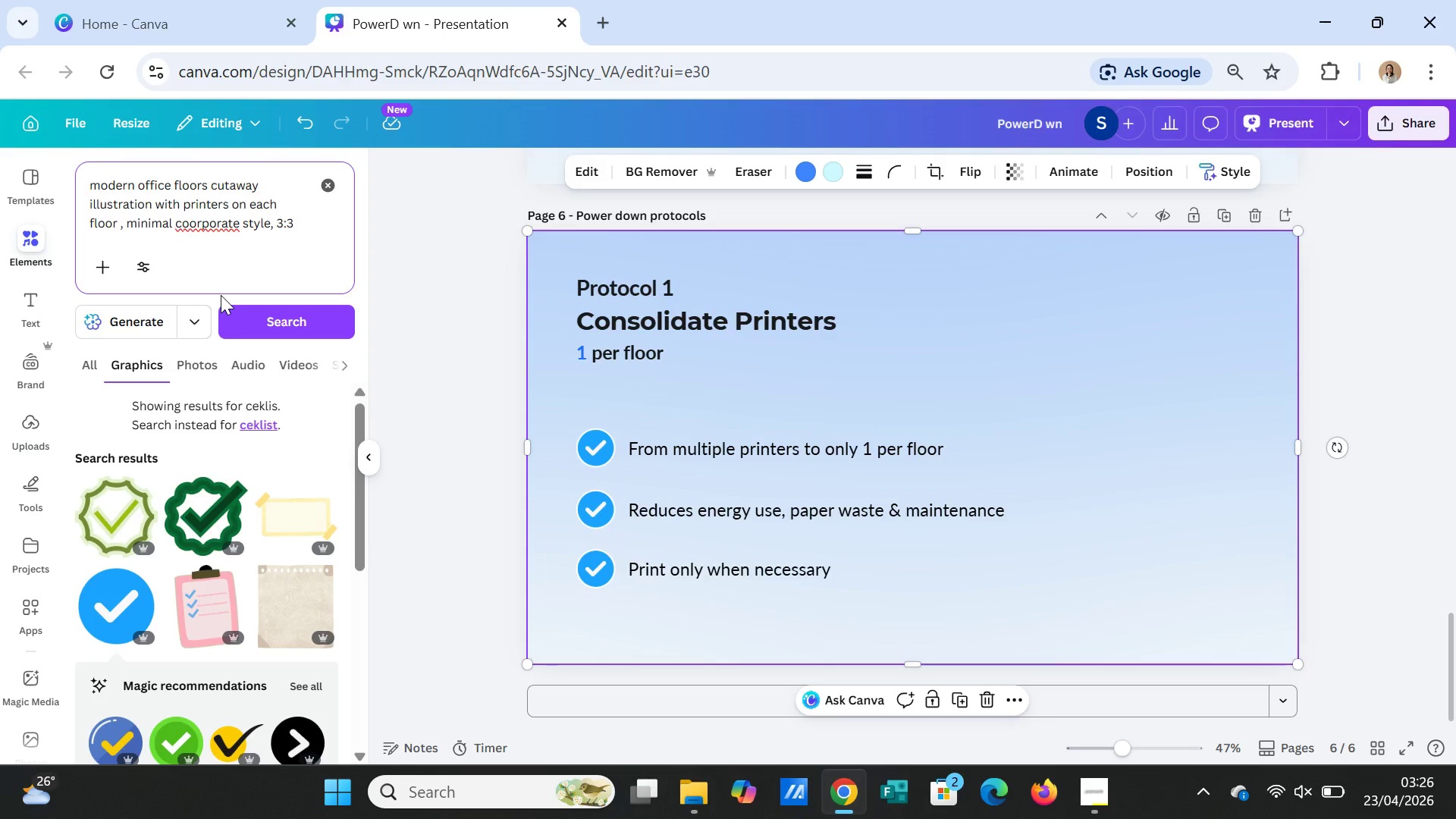 
key(Backspace)
 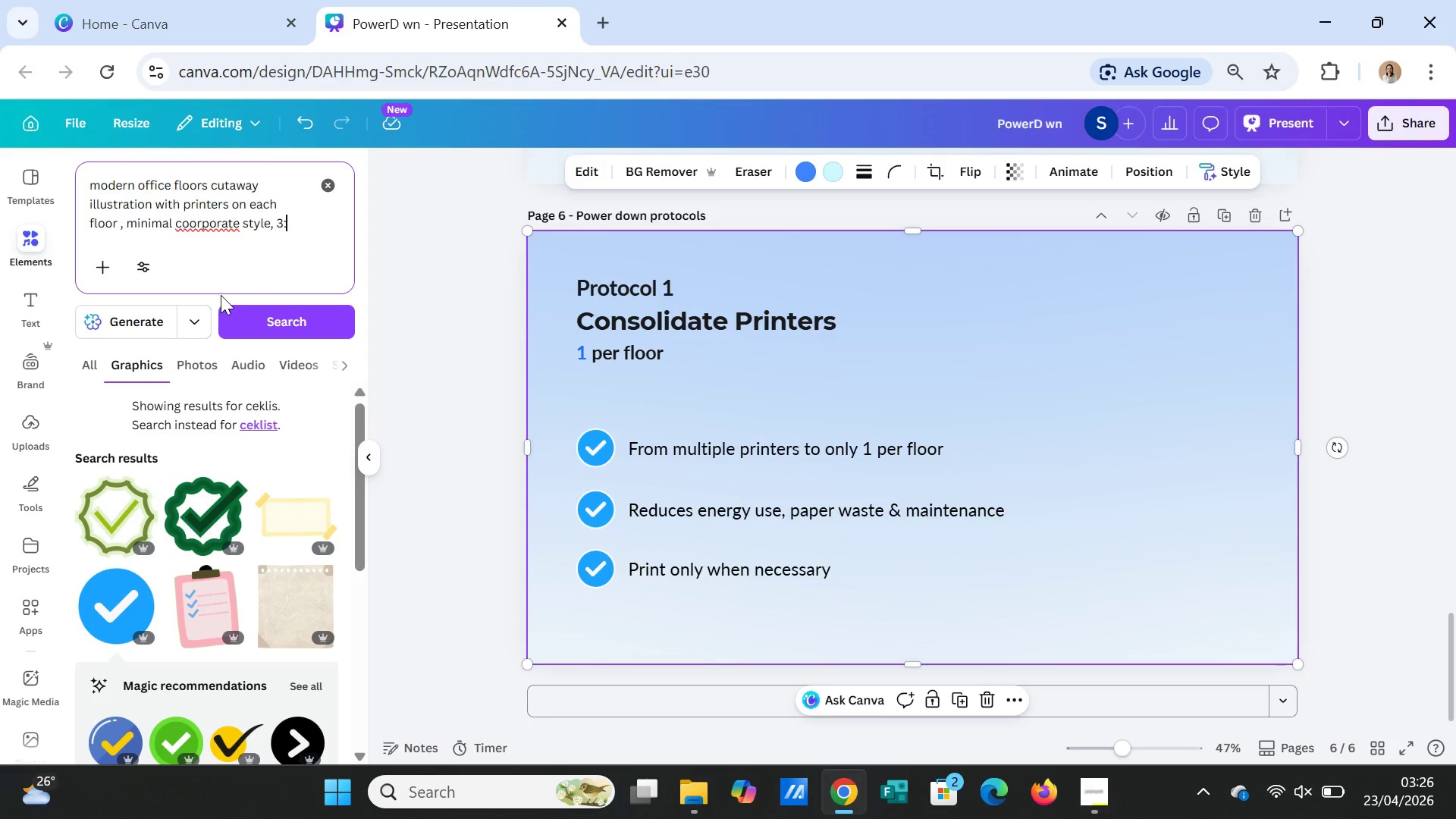 
key(4)
 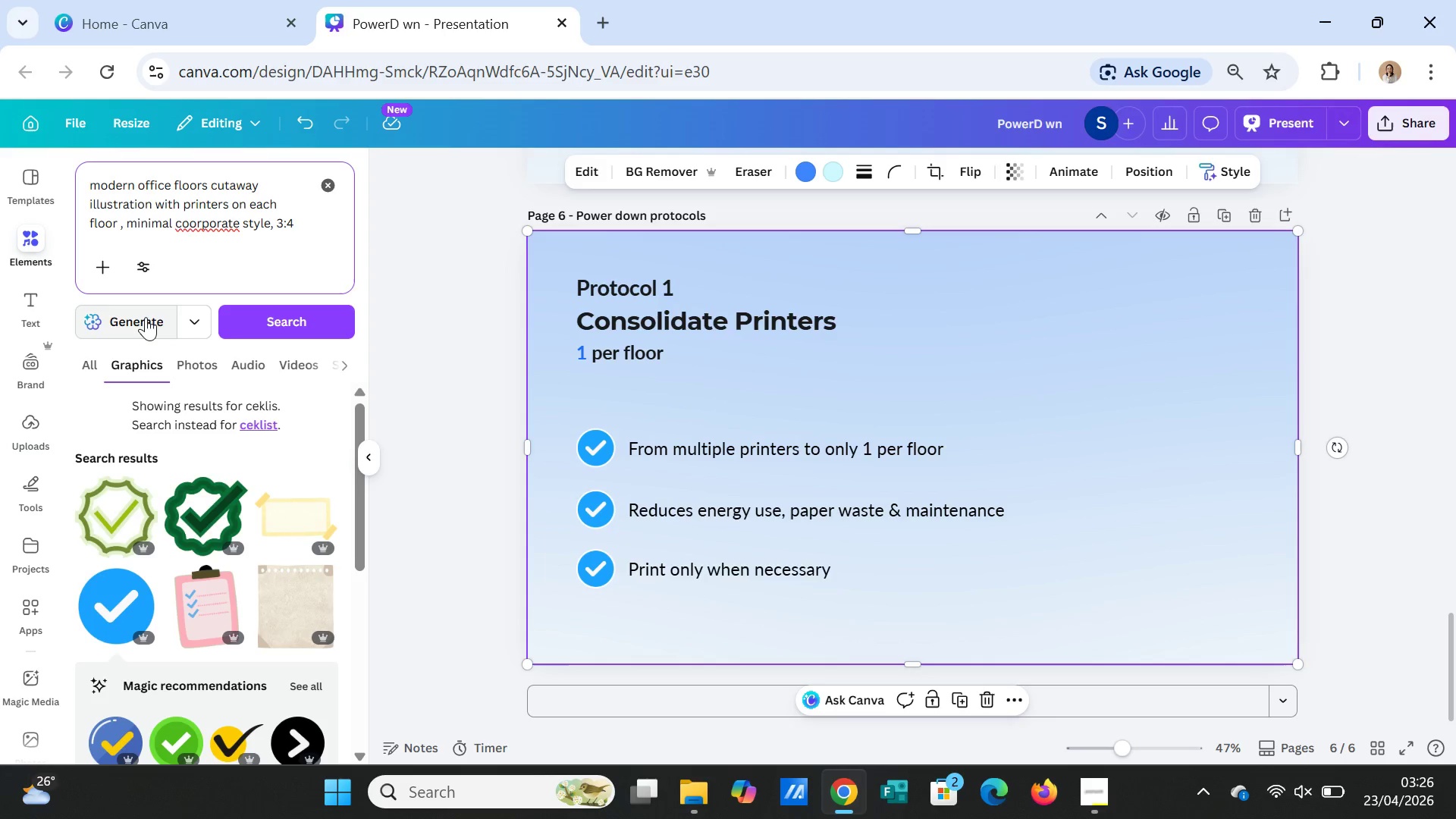 
left_click([144, 318])
 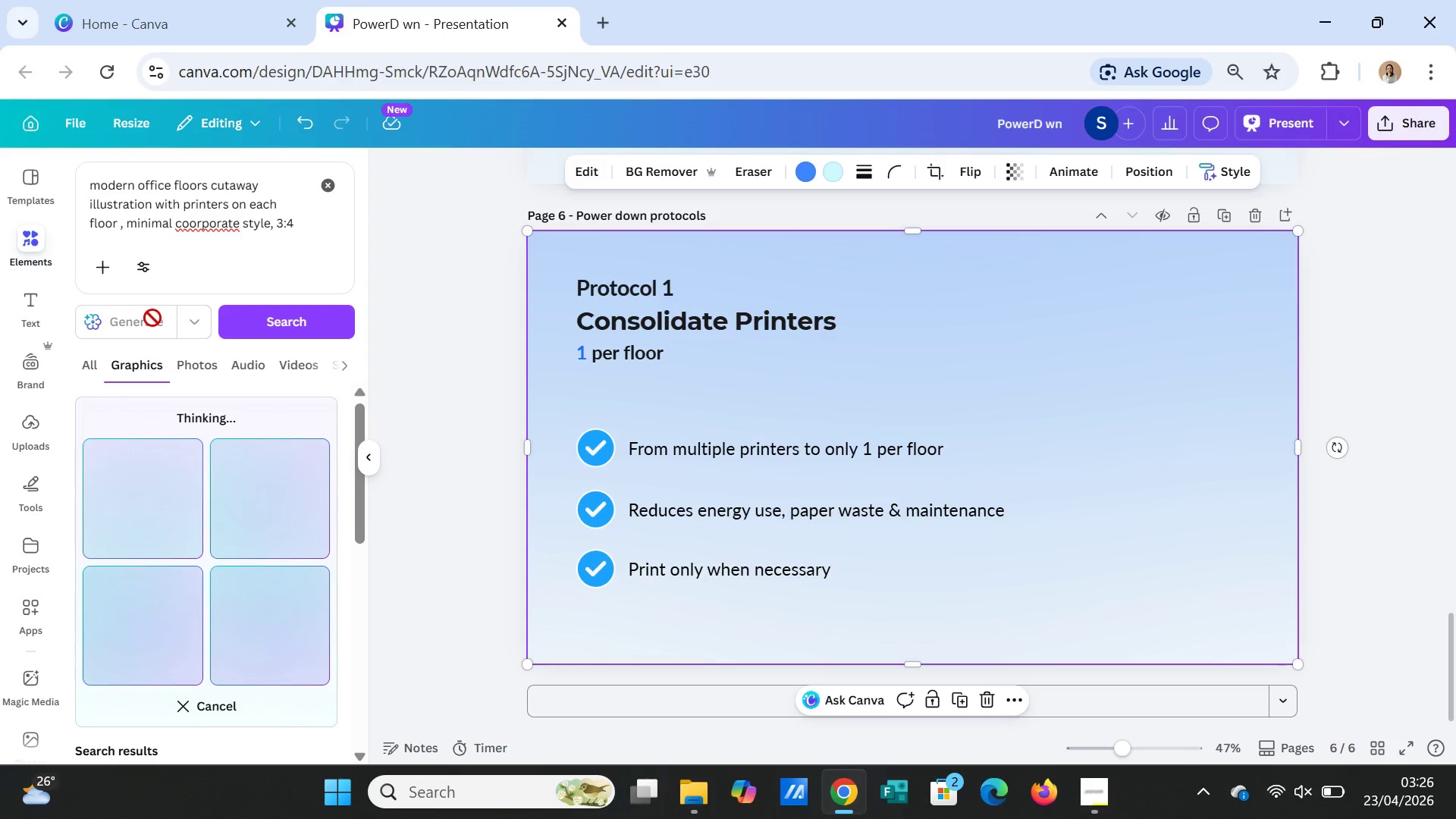 
wait(15.09)
 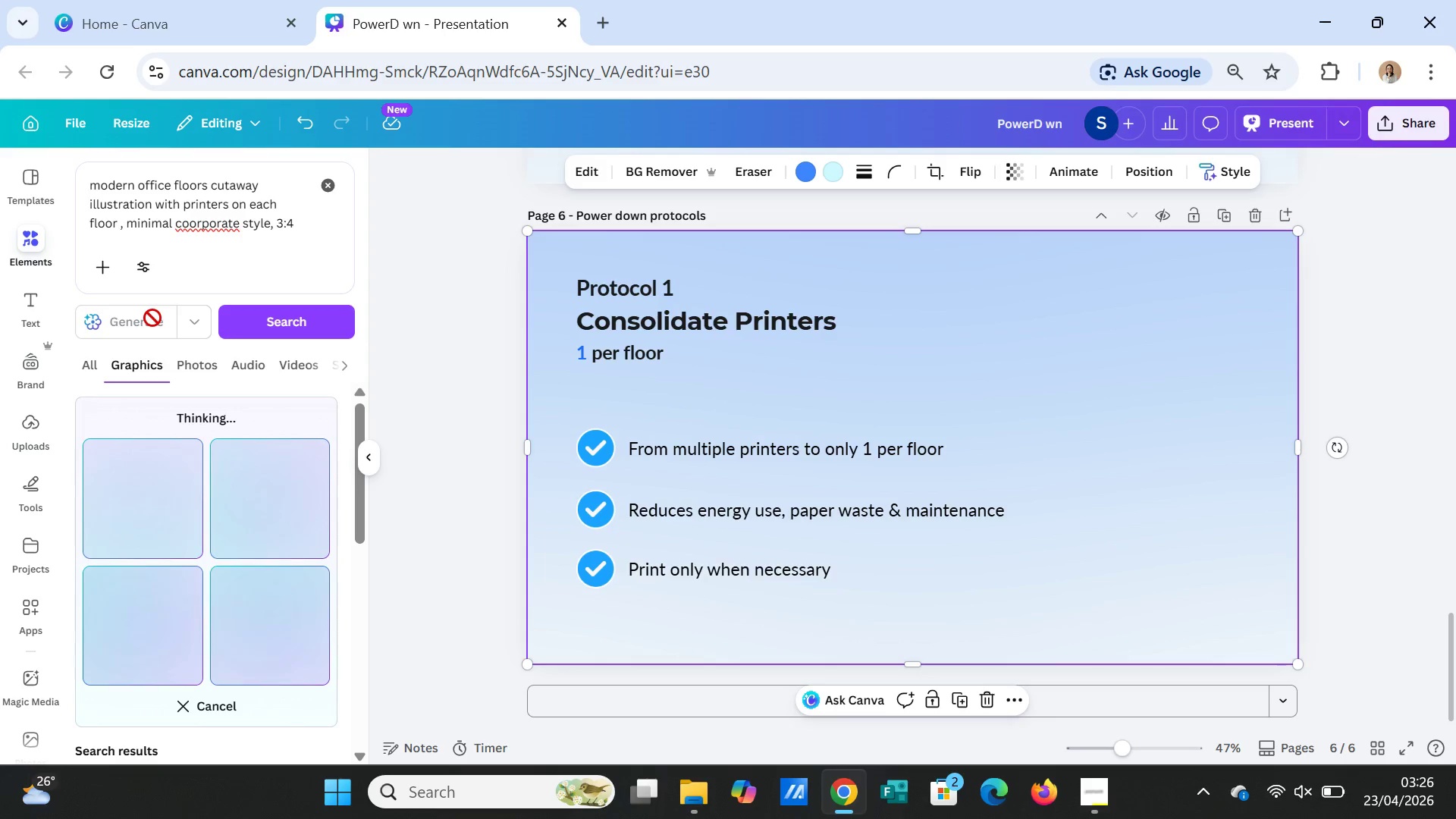 
double_click([785, 573])
 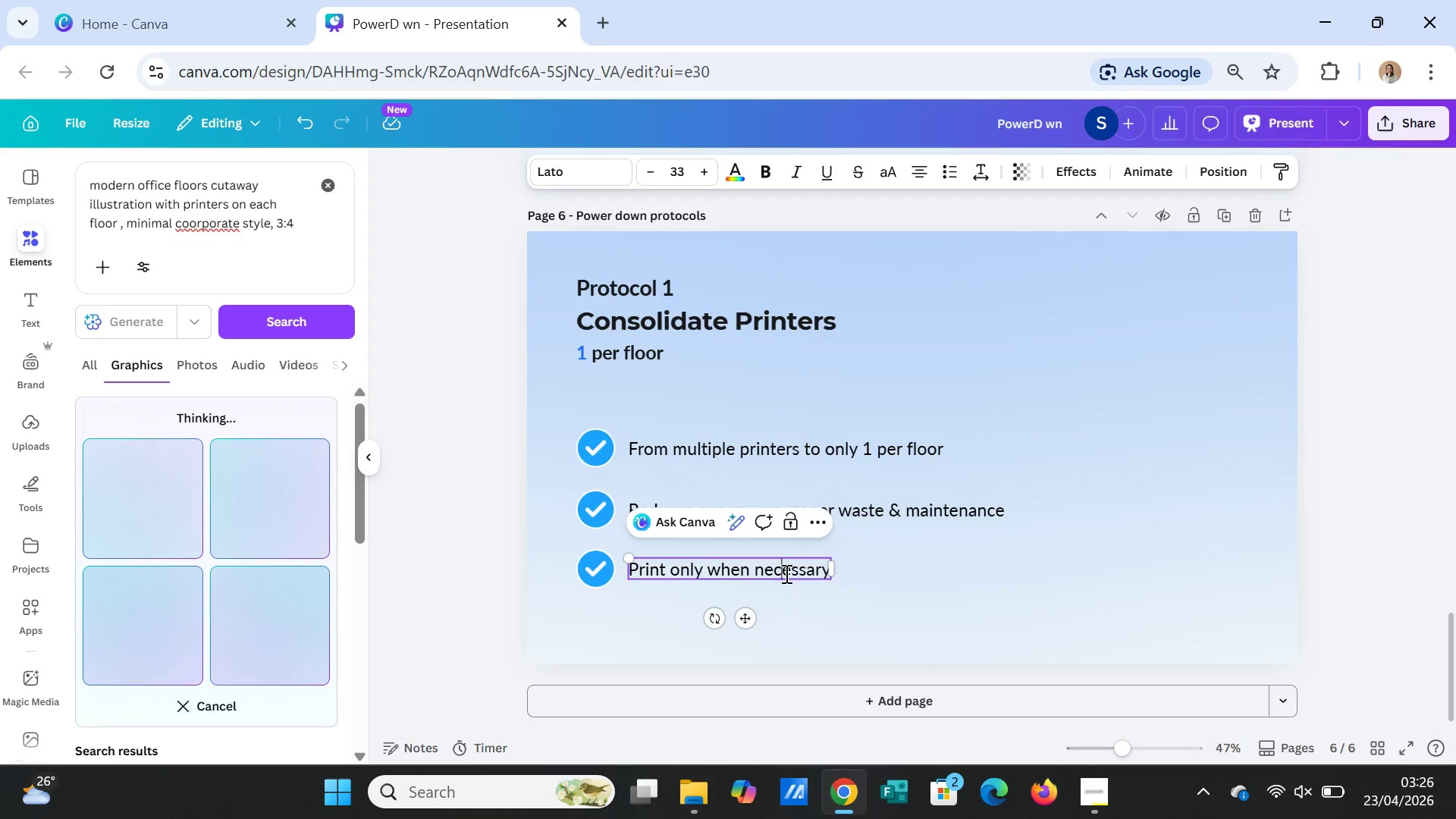 
left_click([785, 573])
 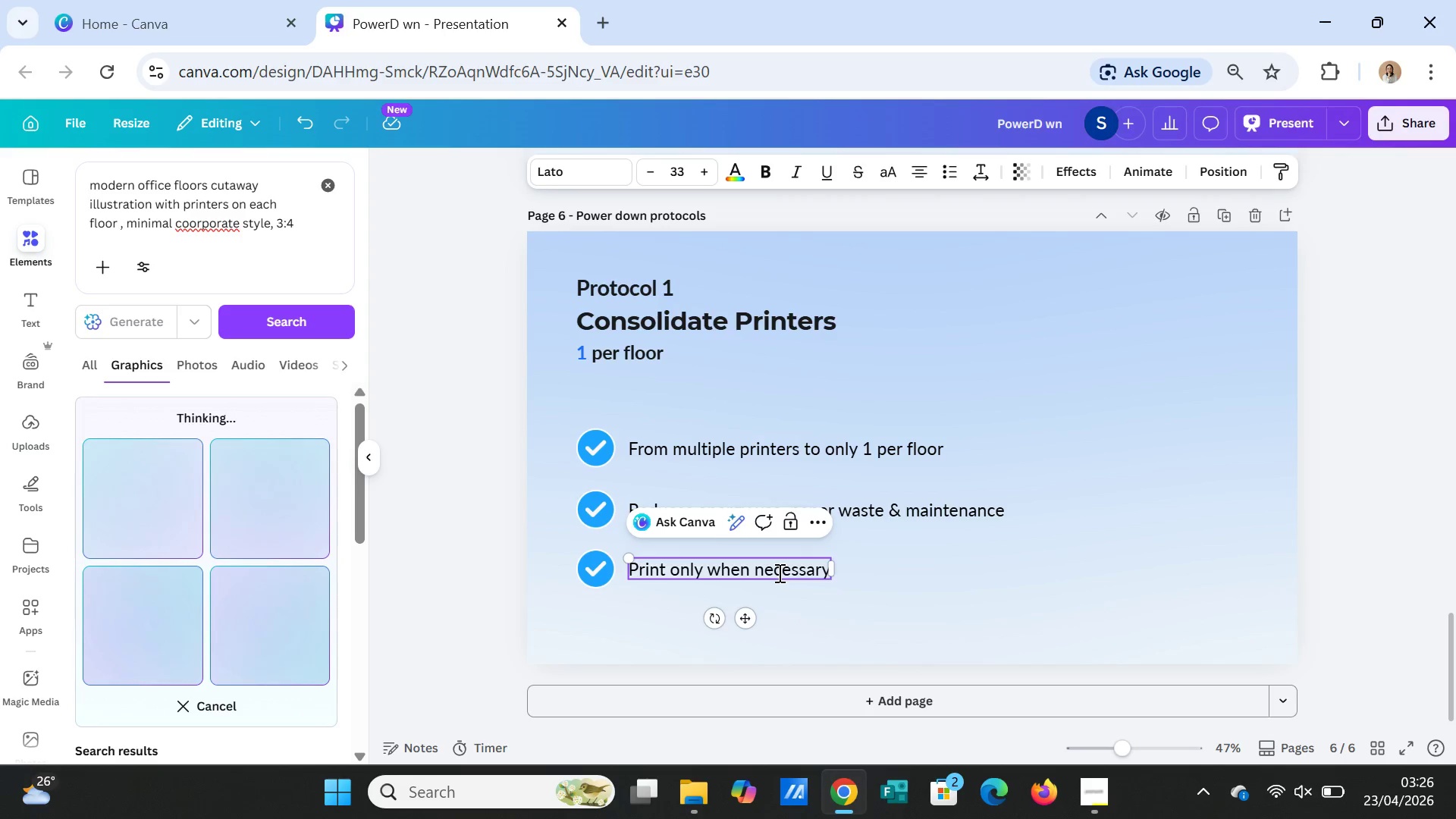 
left_click_drag(start_coordinate=[775, 573], to_coordinate=[854, 570])
 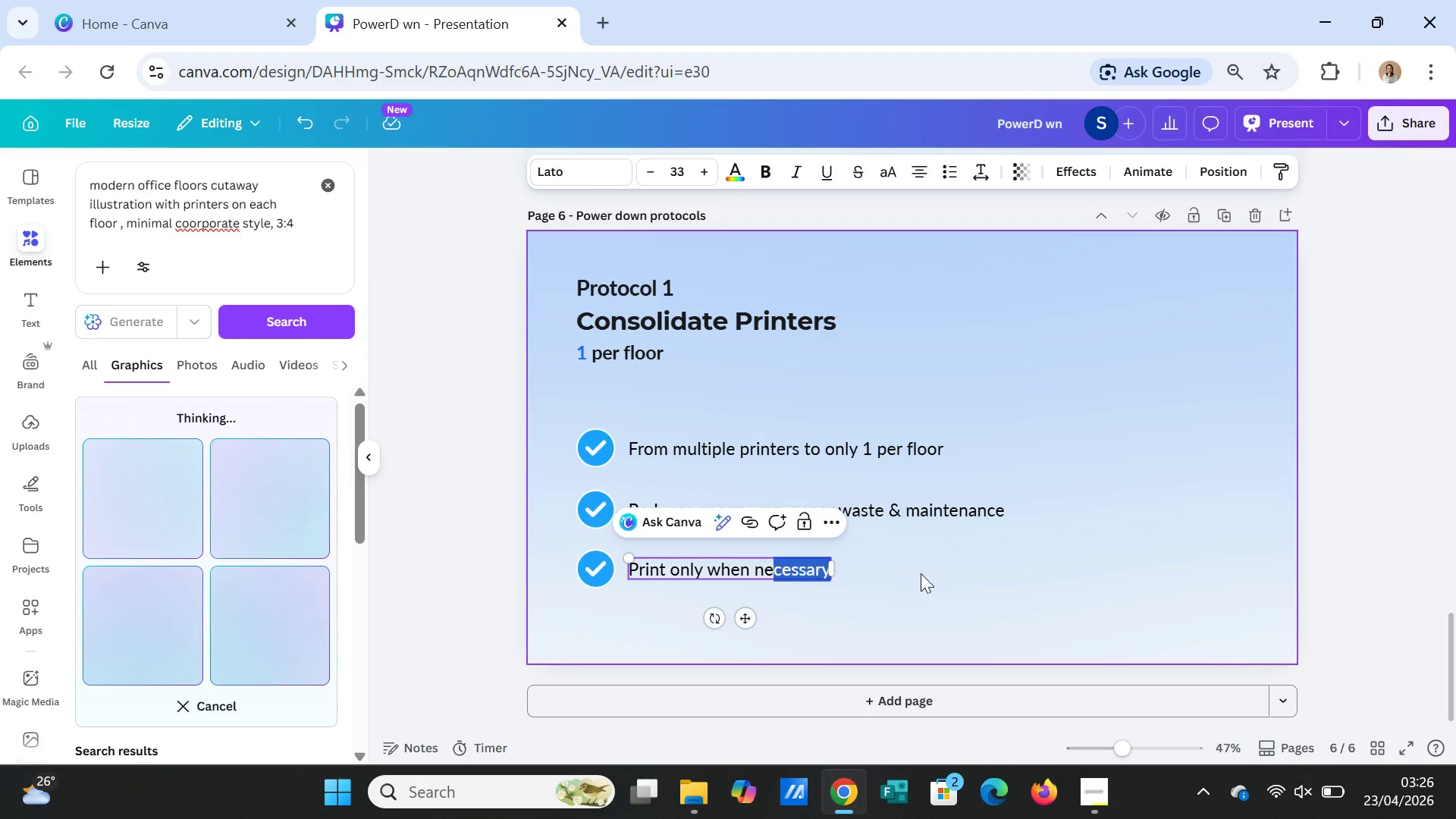 
left_click([921, 573])
 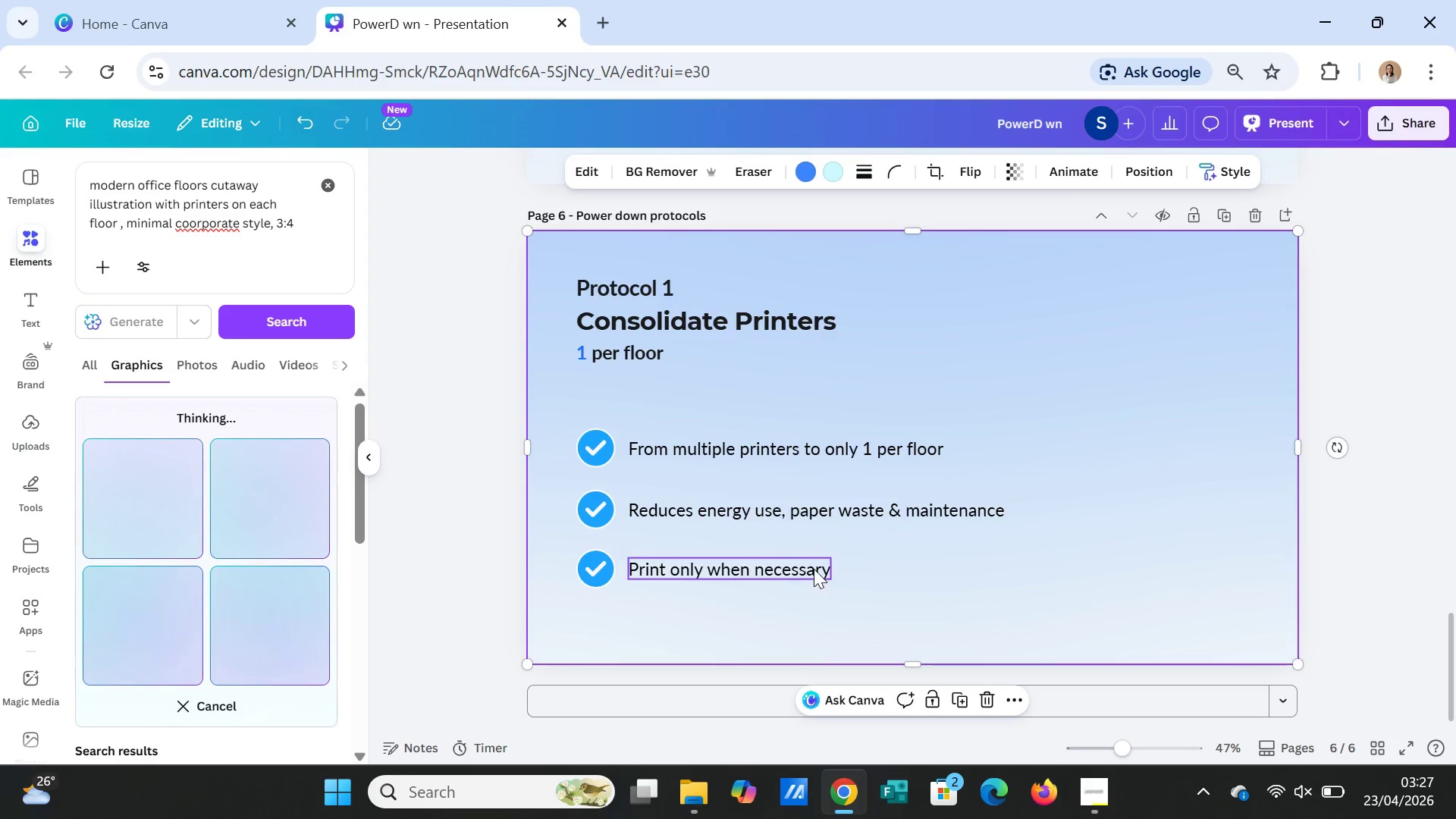 
double_click([812, 569])
 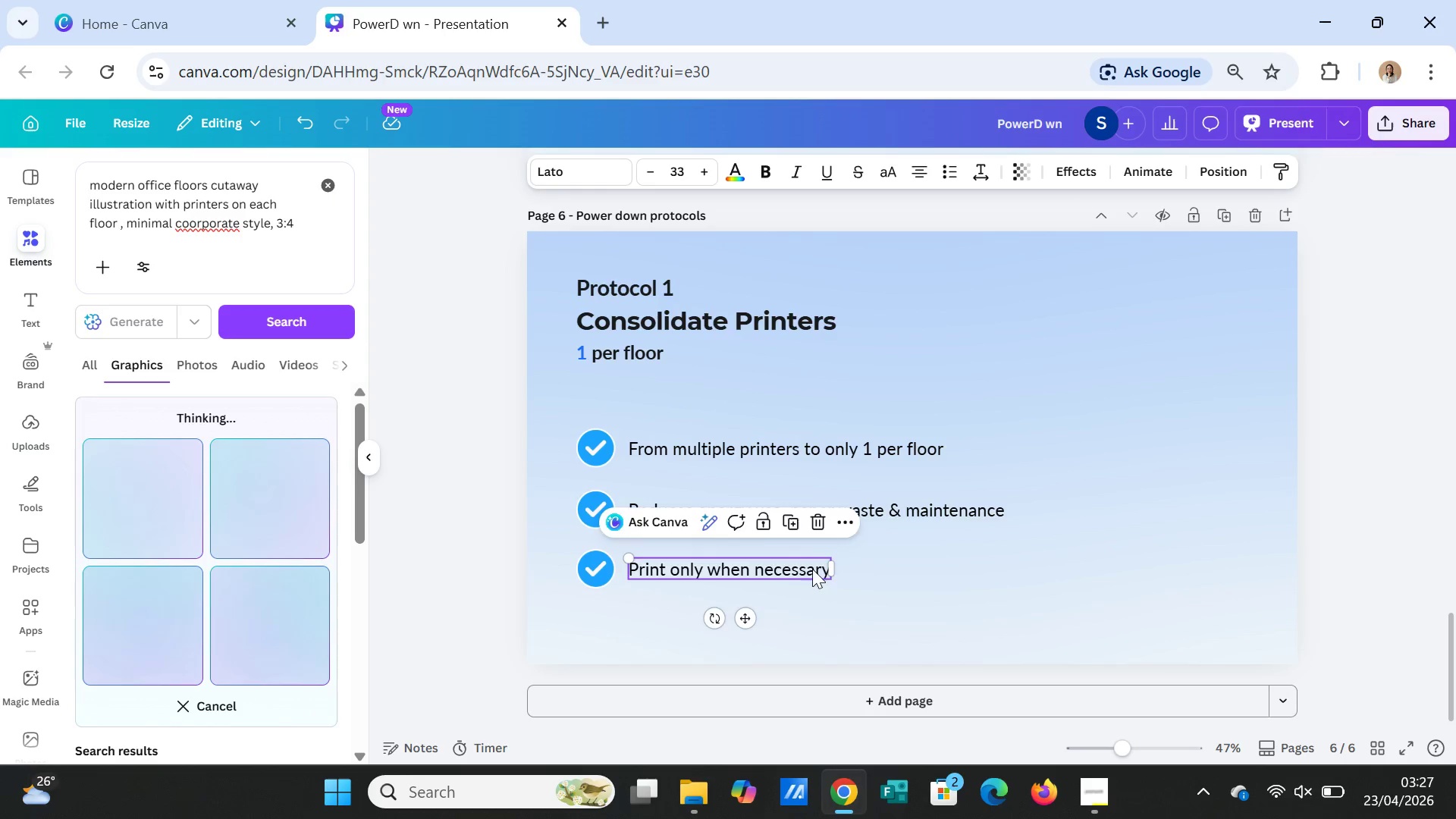 
triple_click([812, 569])
 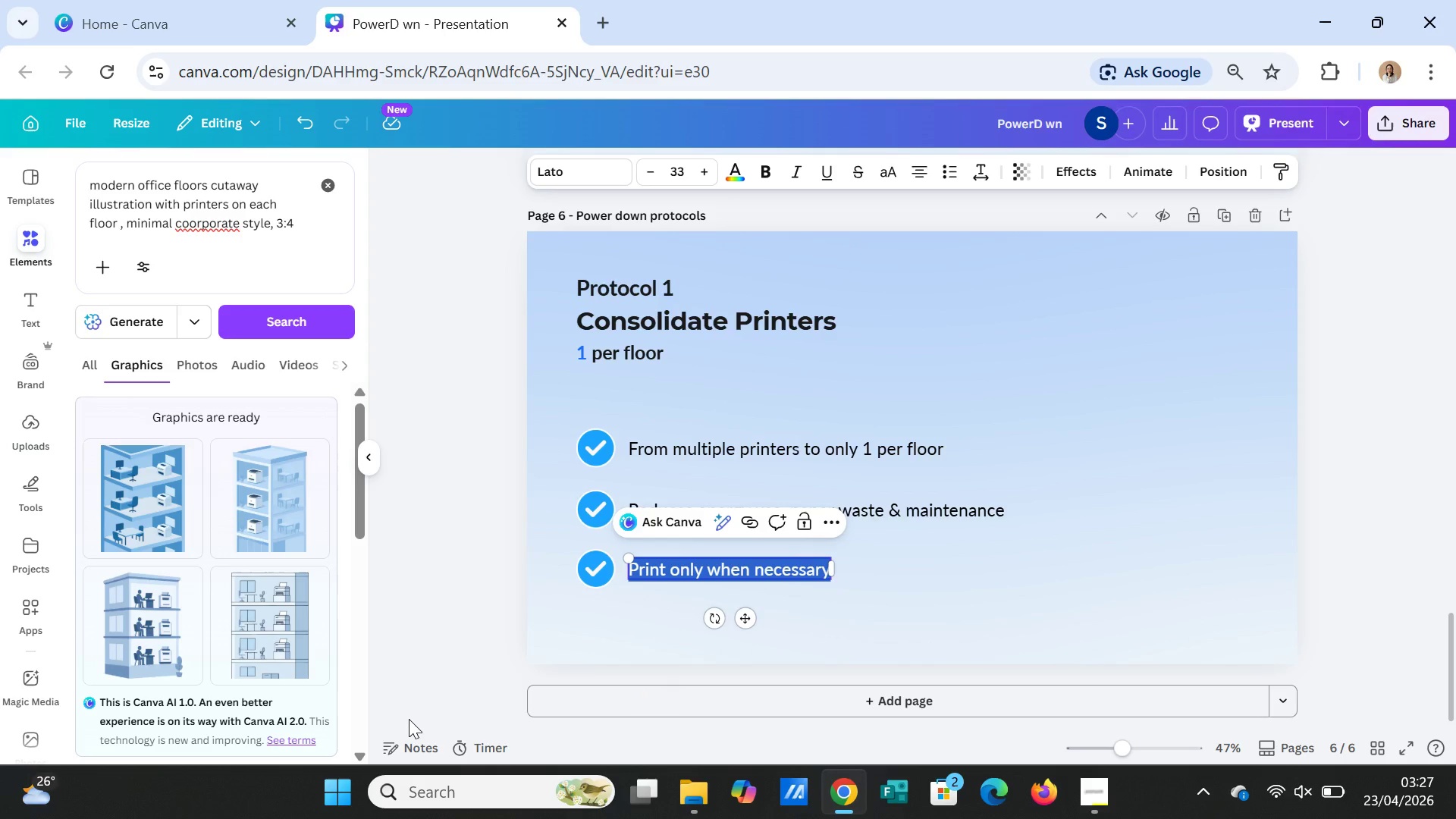 
wait(41.19)
 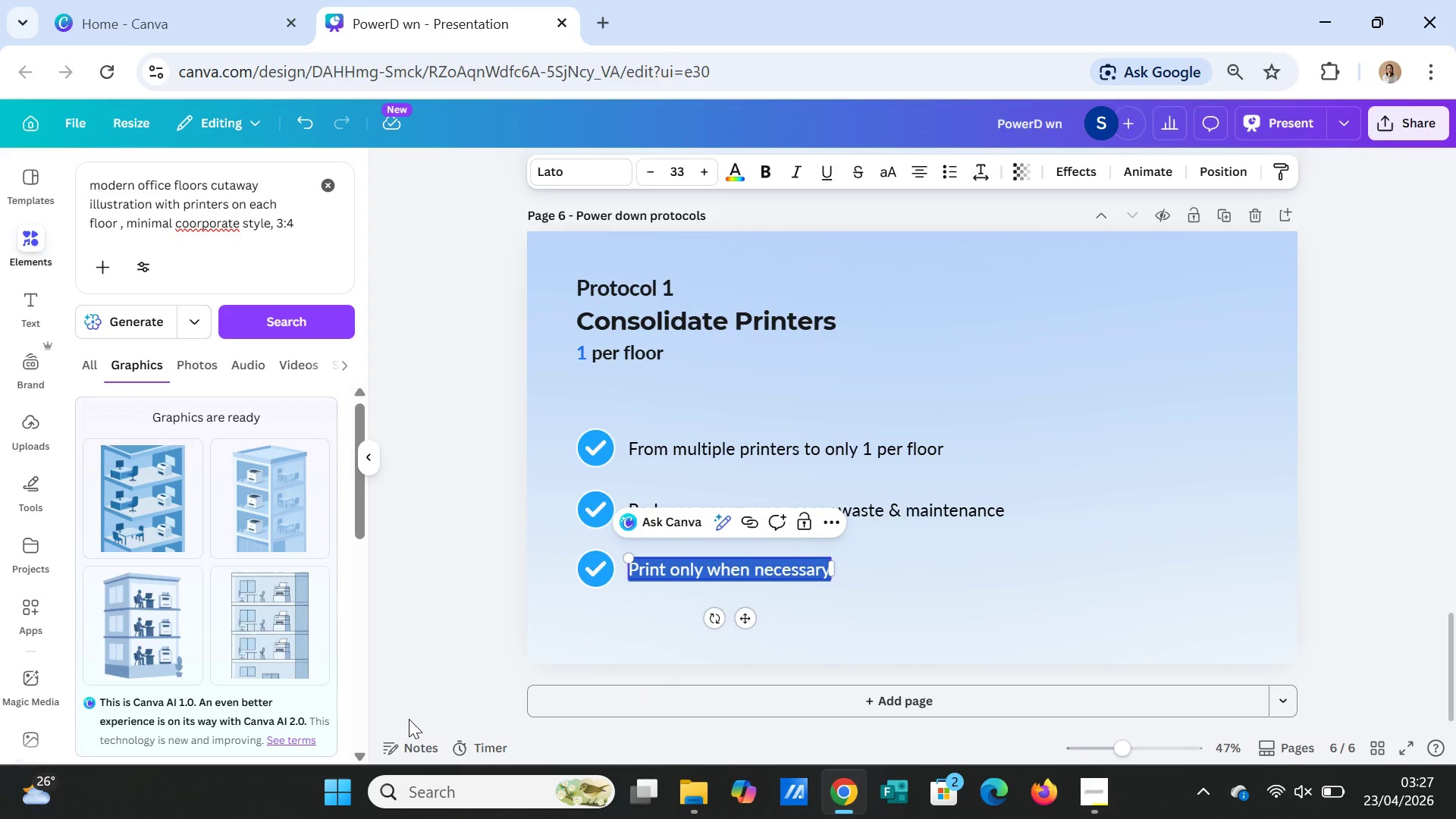 
left_click([151, 632])
 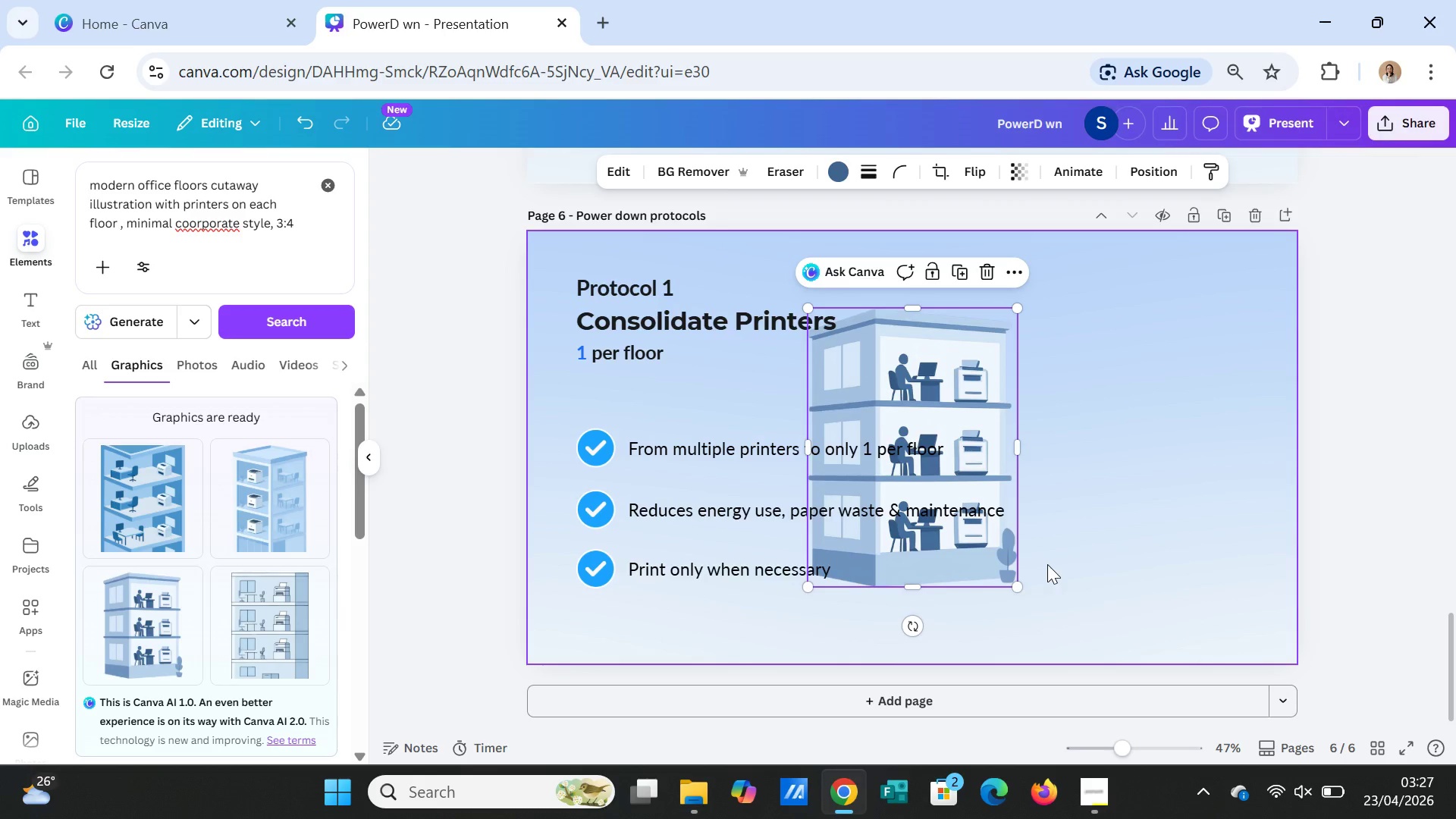 
wait(18.53)
 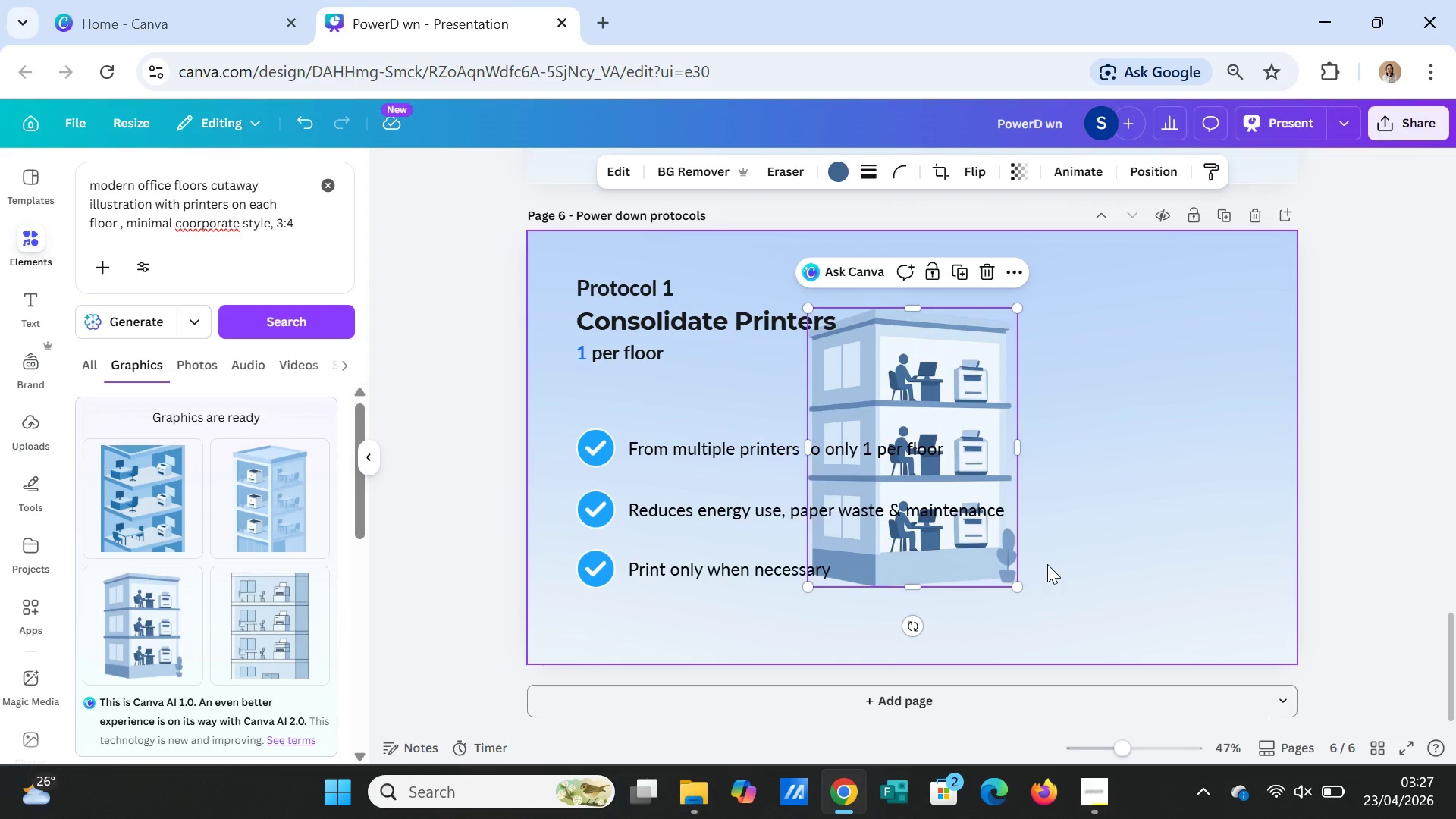 
key(Delete)
 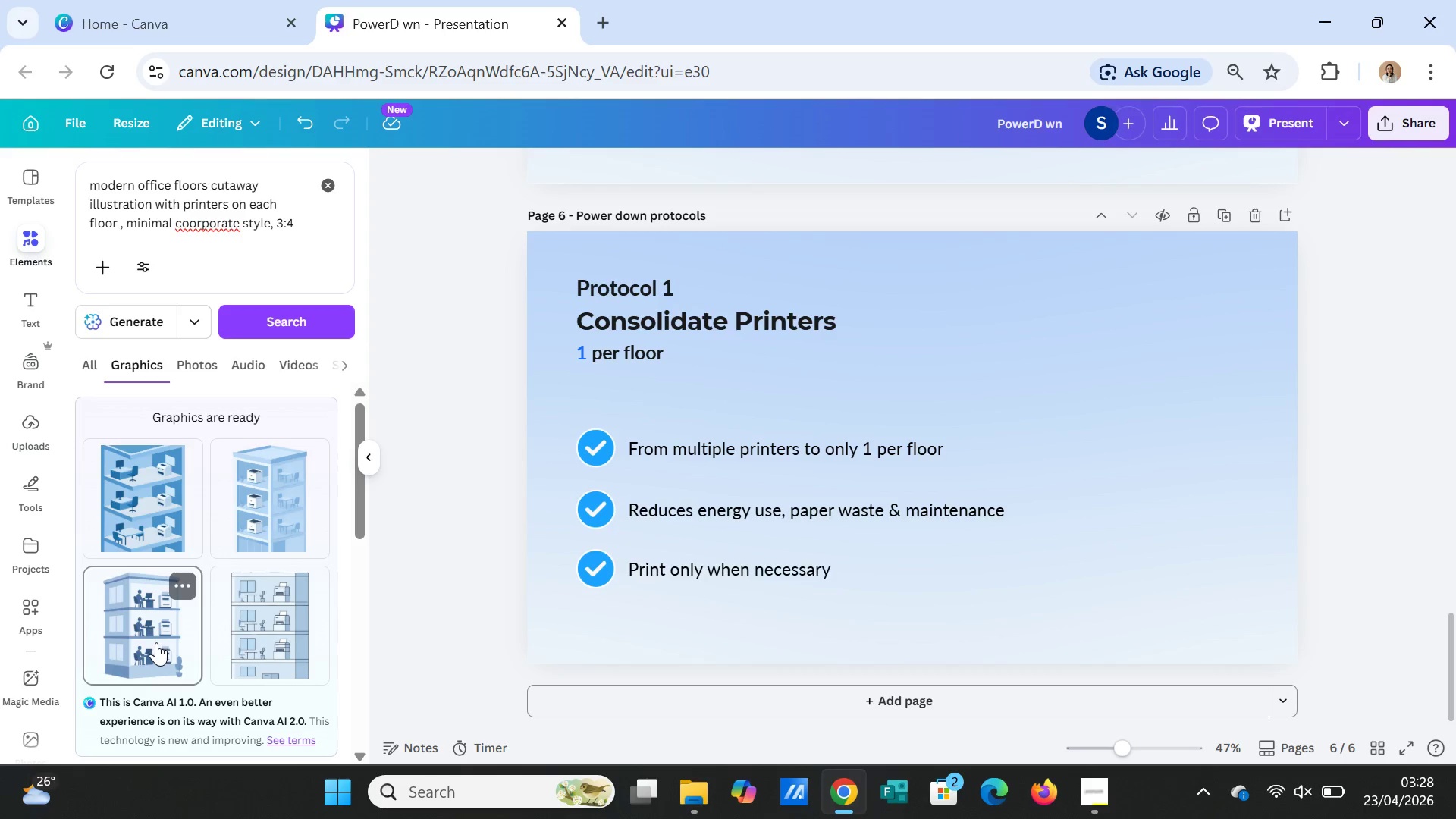 
left_click([148, 512])
 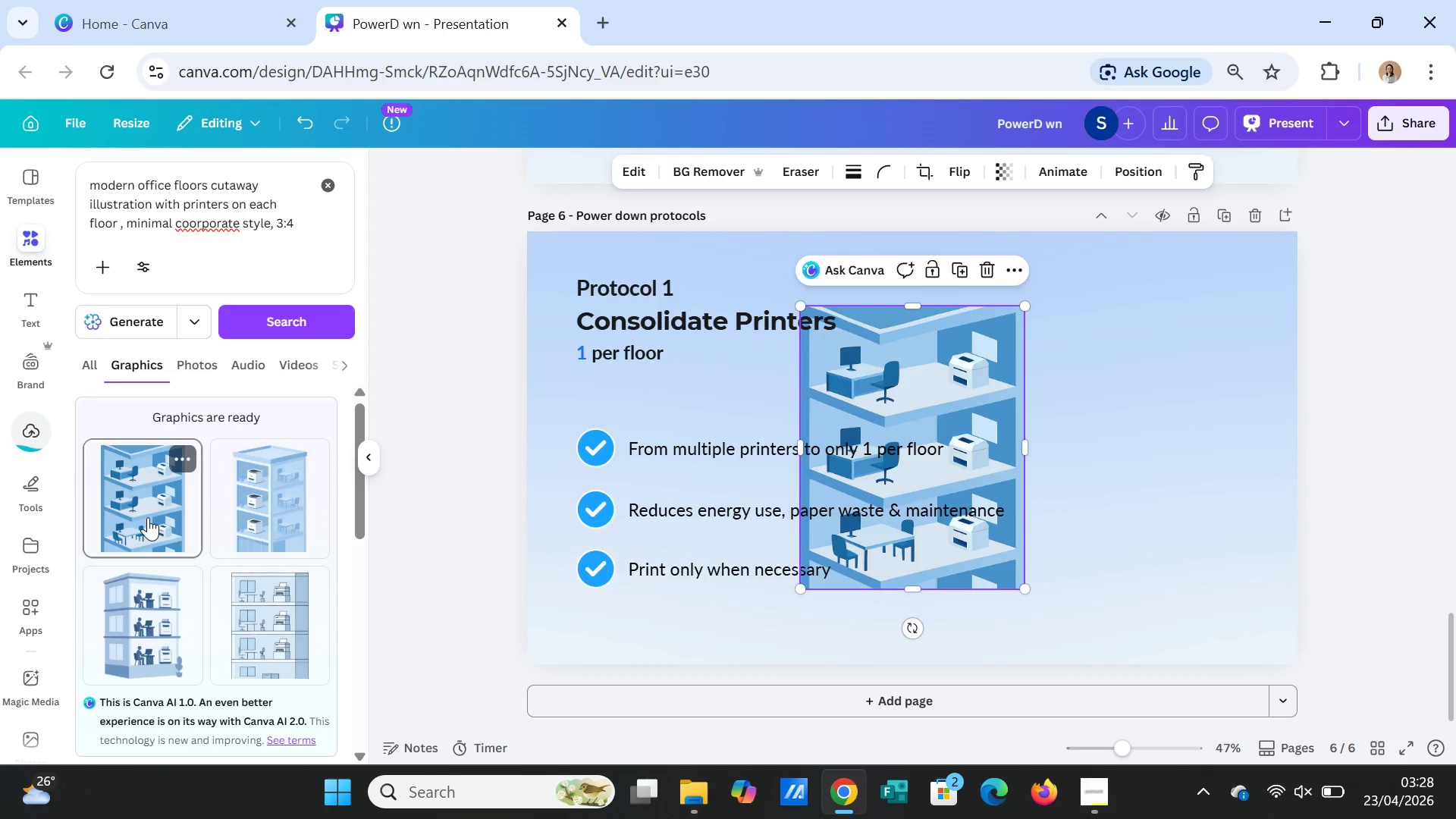 
wait(9.86)
 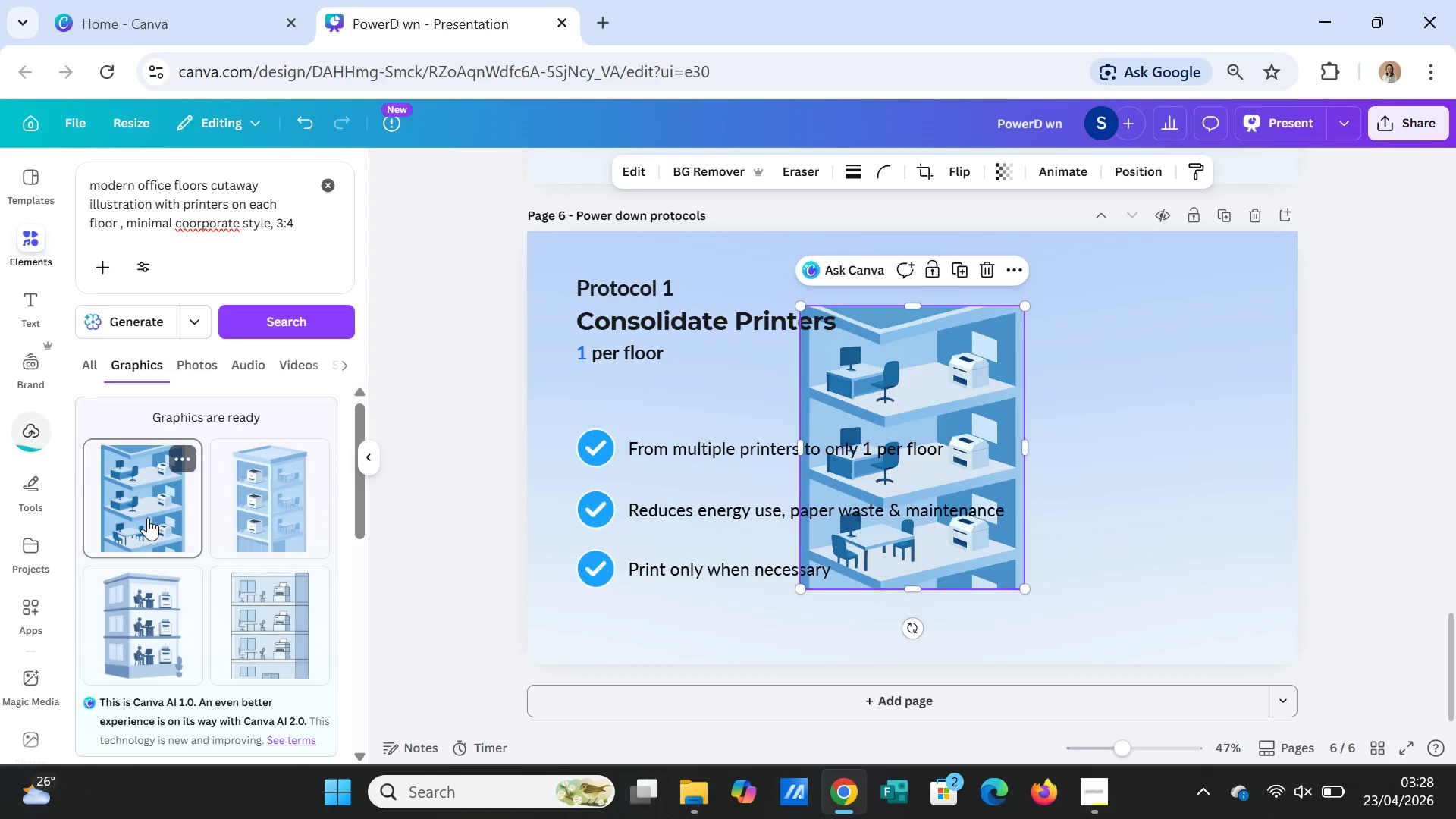 
key(Delete)
 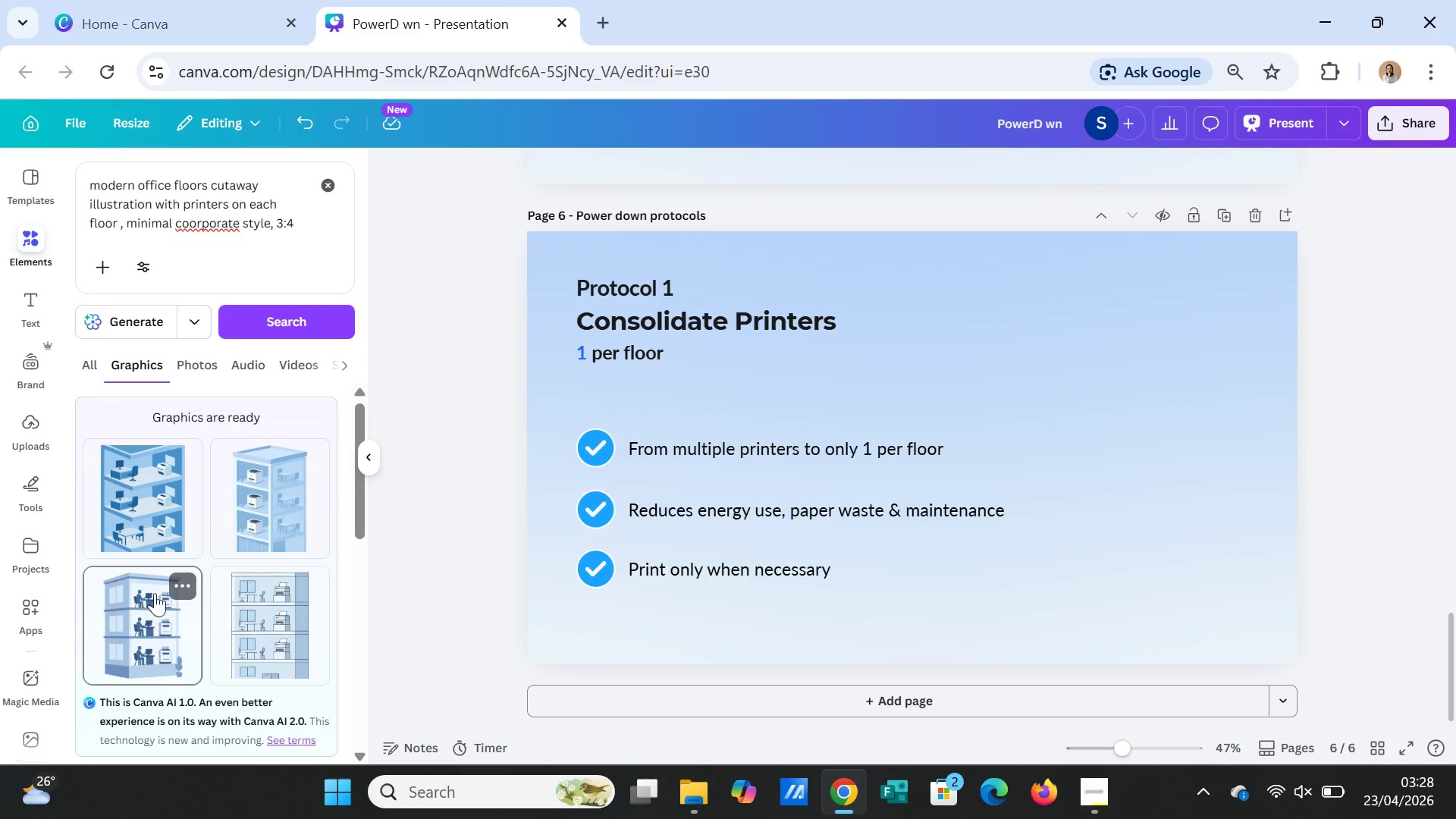 
left_click([153, 608])
 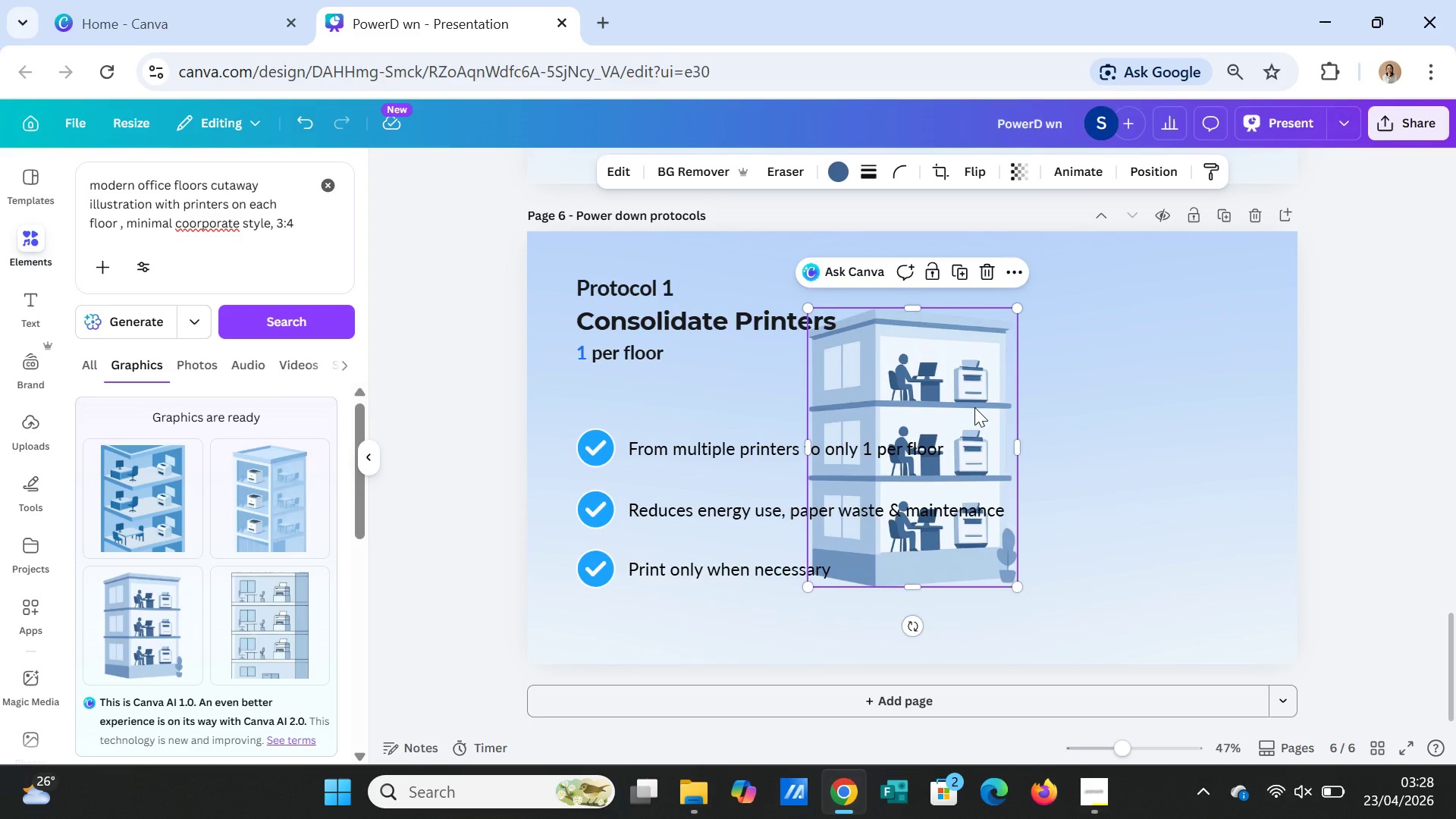 
wait(6.36)
 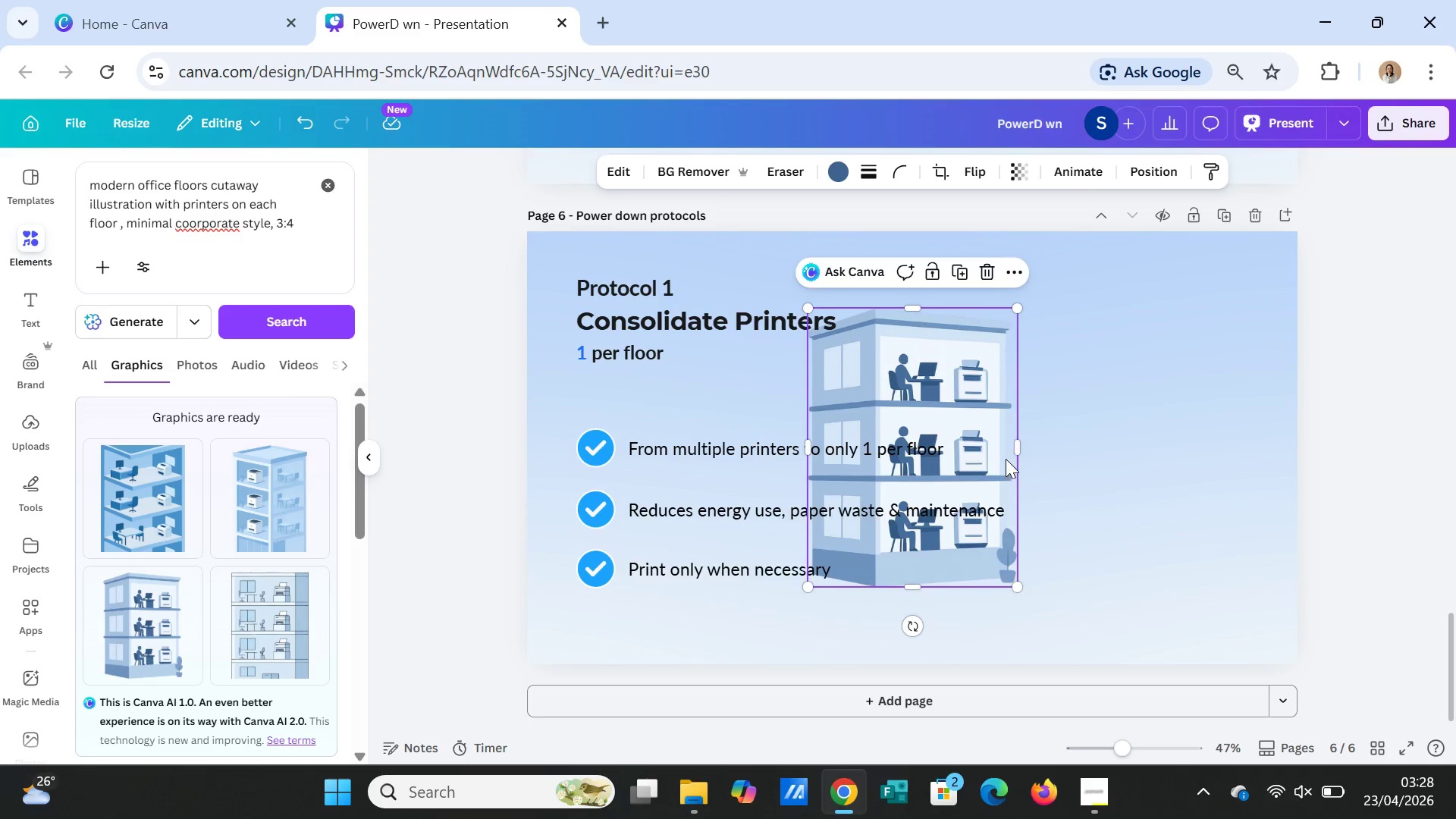 
left_click_drag(start_coordinate=[974, 407], to_coordinate=[1208, 427])
 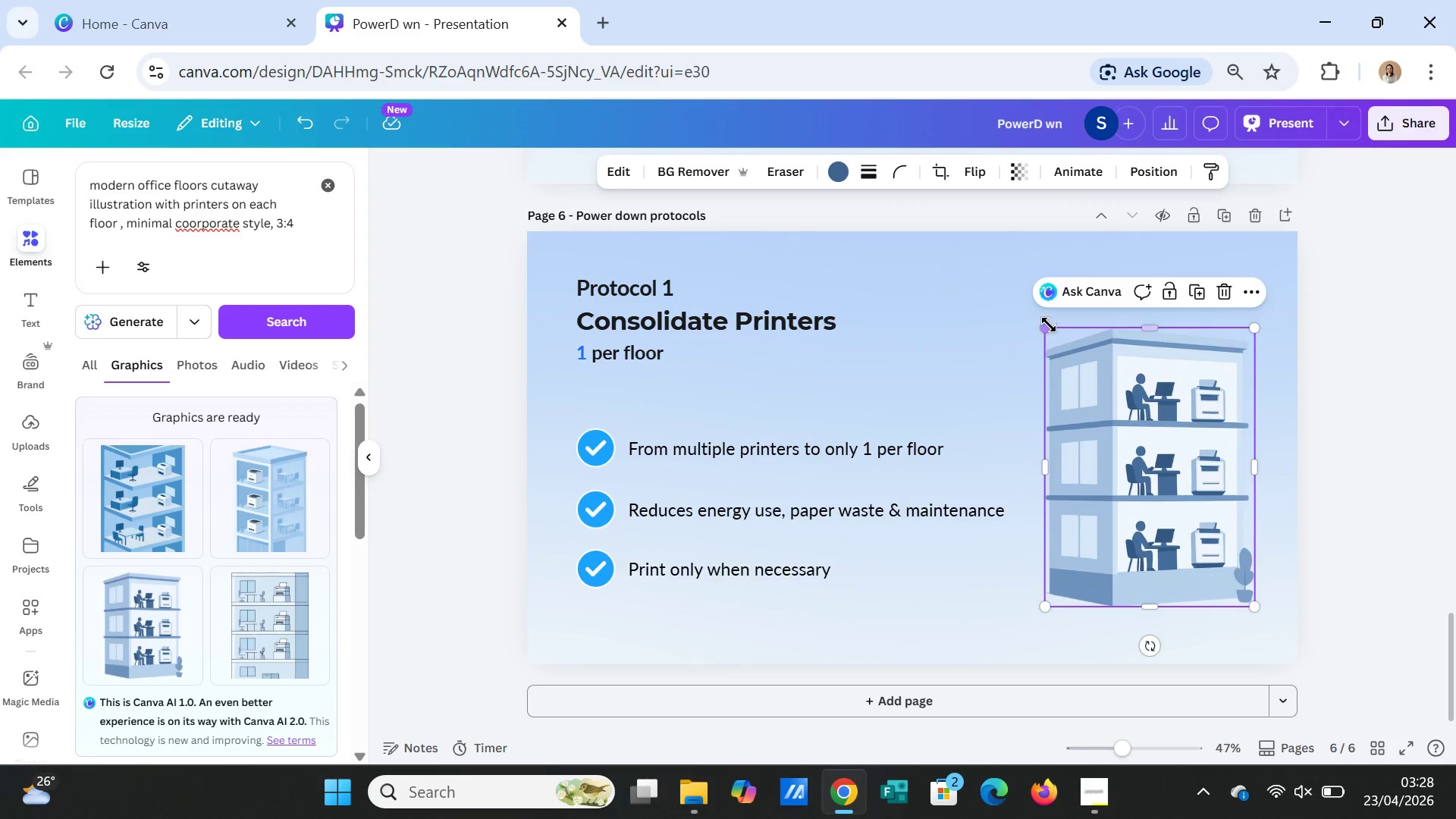 
left_click_drag(start_coordinate=[1046, 325], to_coordinate=[1012, 289])
 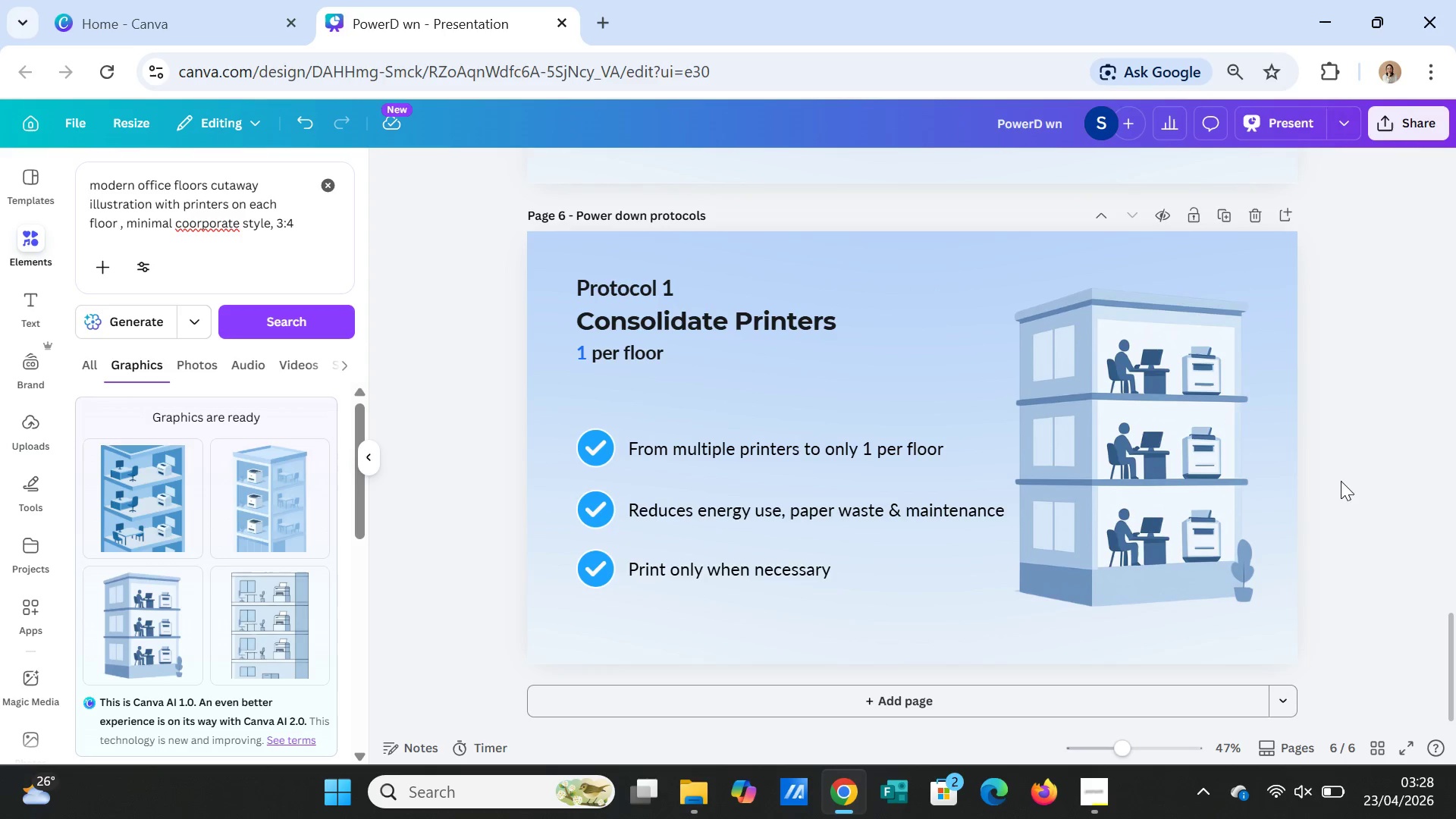 
double_click([1409, 486])
 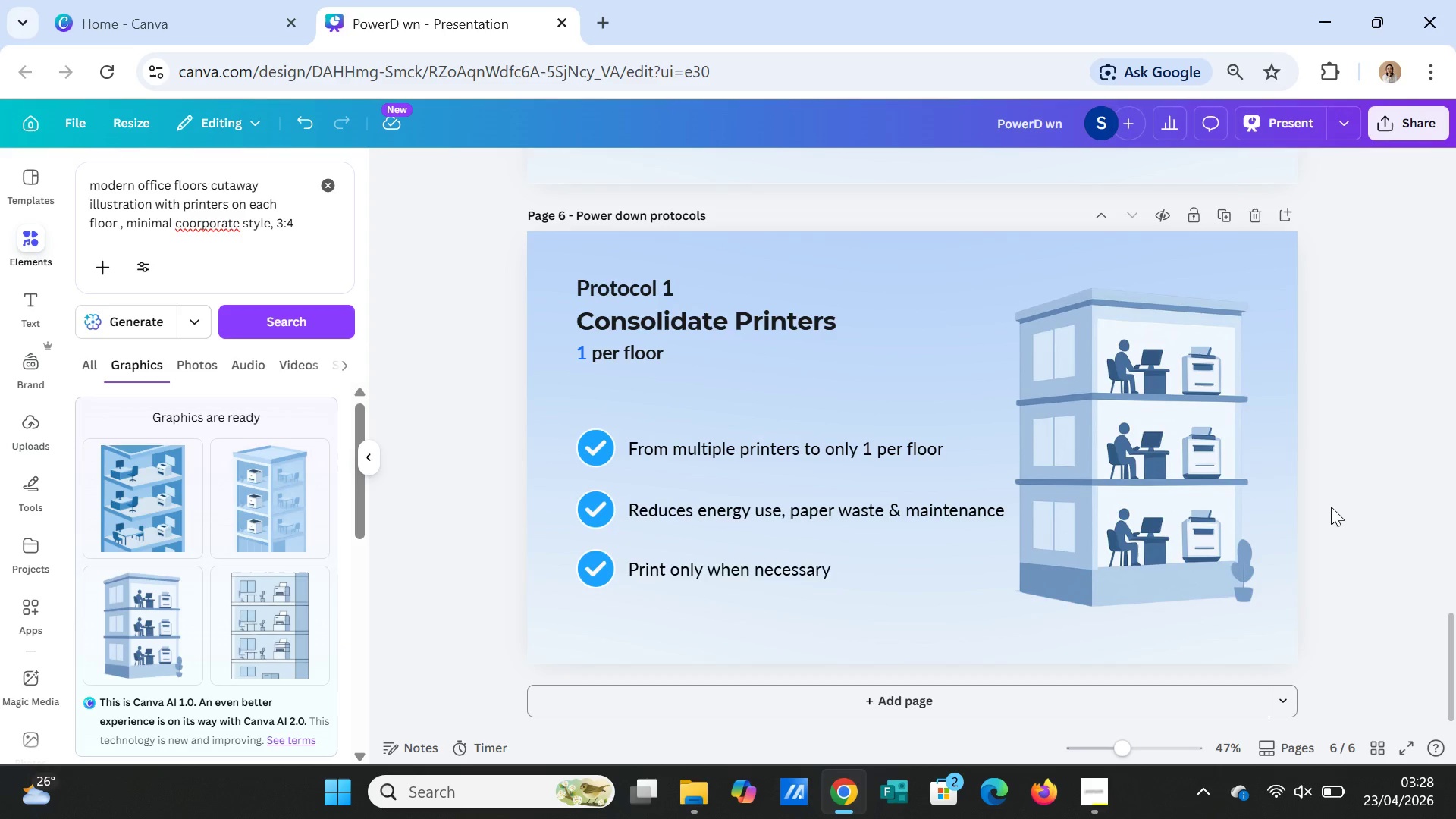 
wait(16.95)
 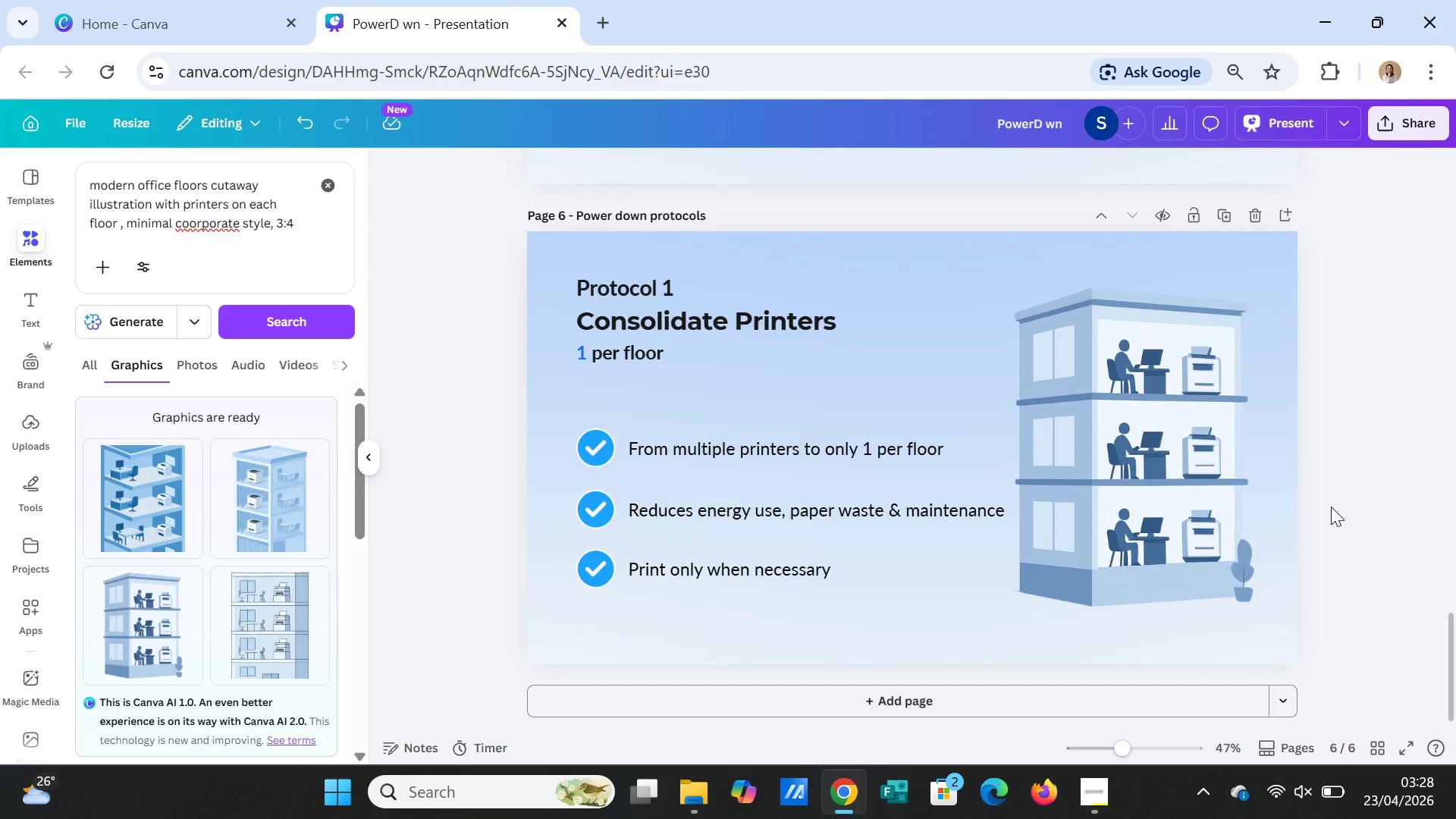 
left_click([1156, 522])
 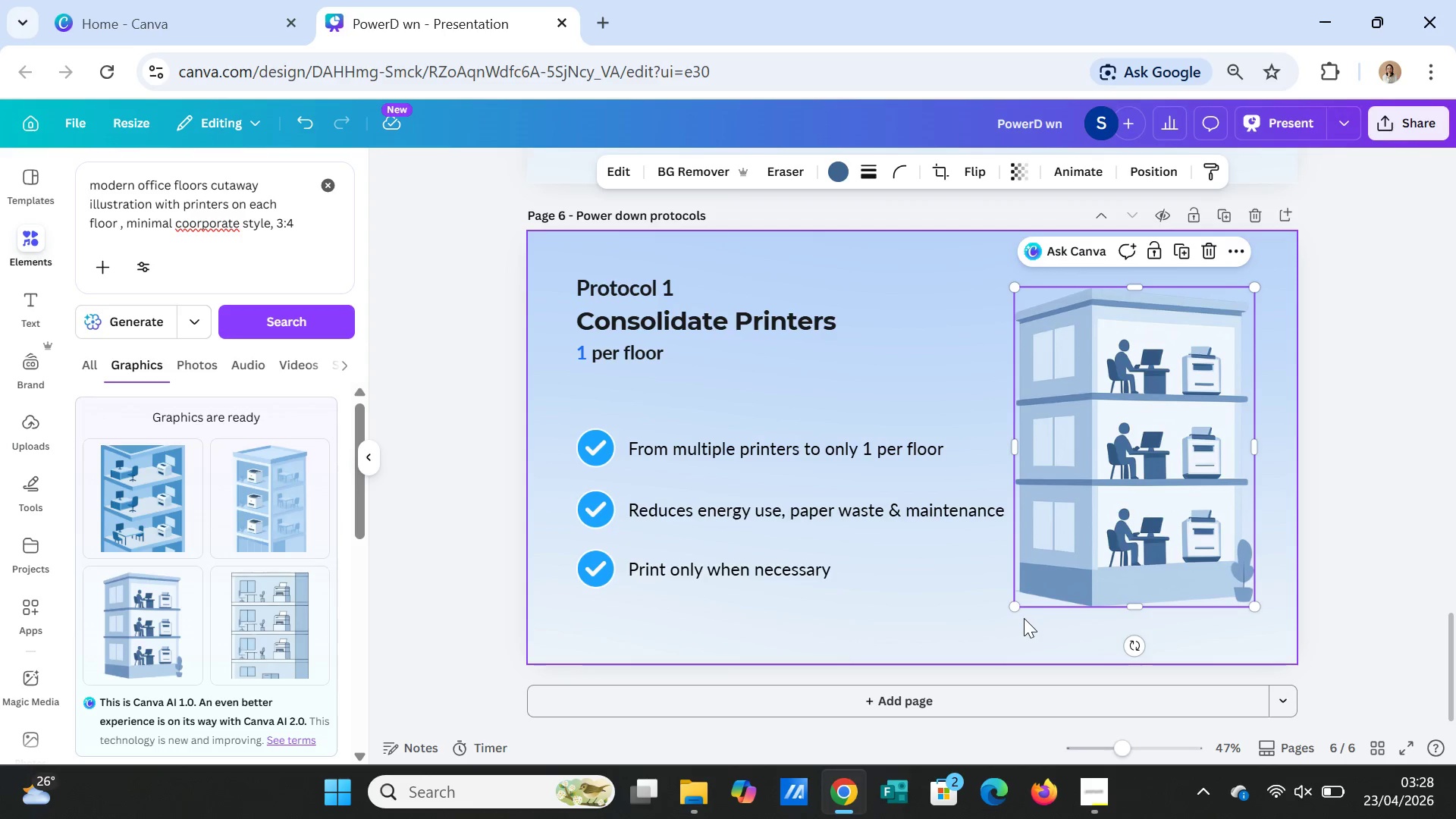 
left_click_drag(start_coordinate=[1018, 604], to_coordinate=[1005, 613])
 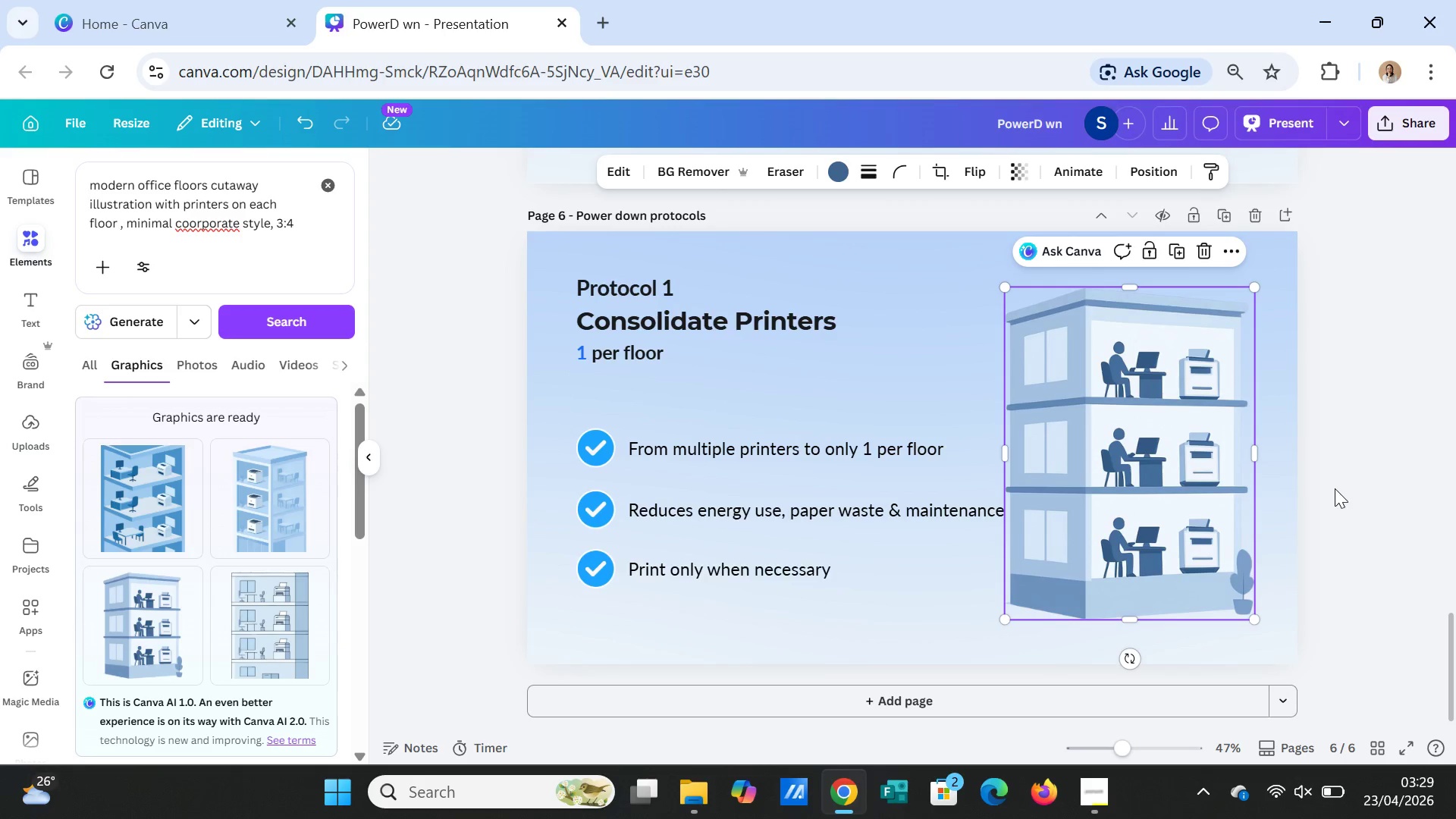 
left_click([1347, 488])
 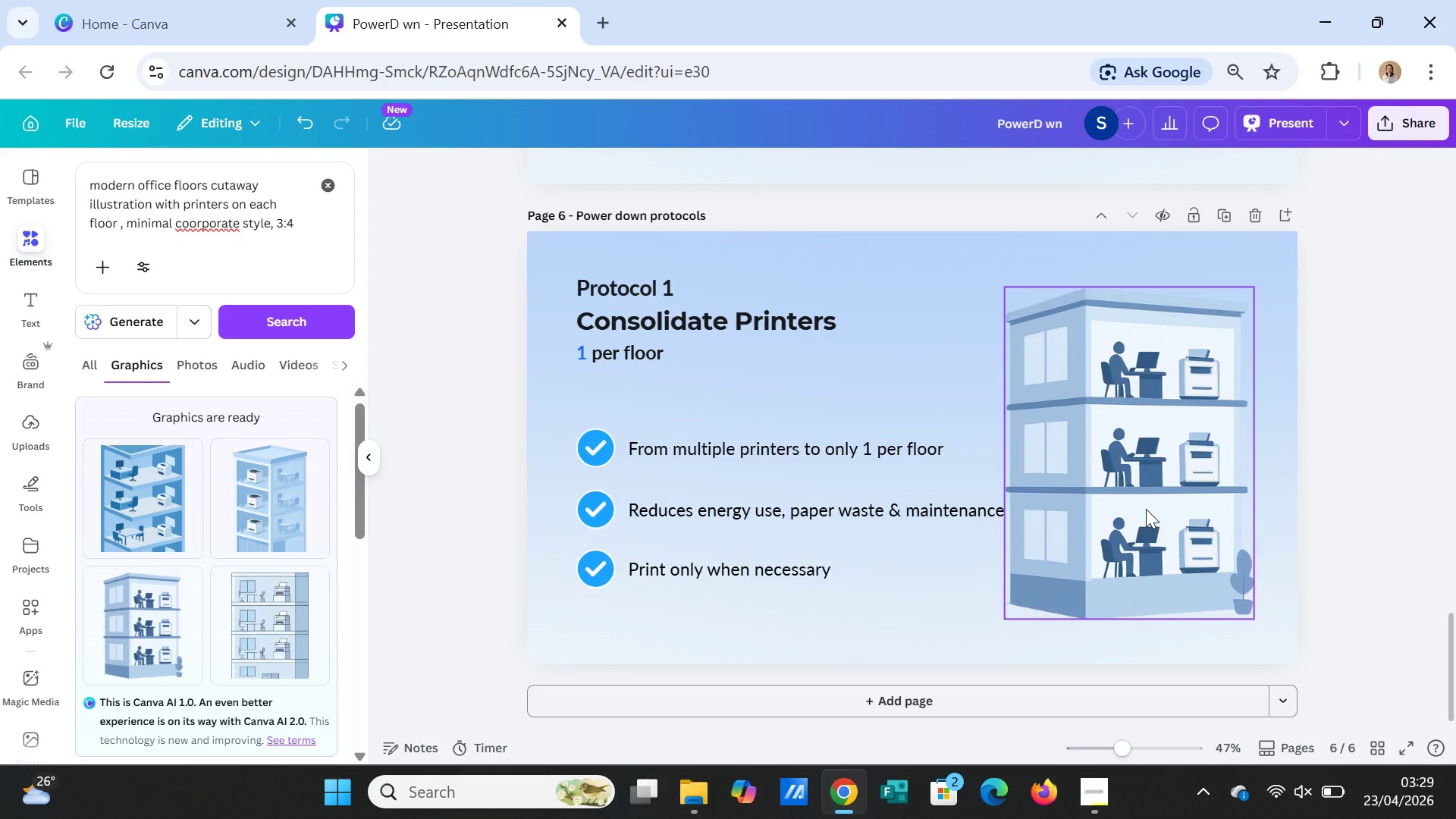 
left_click([1146, 509])
 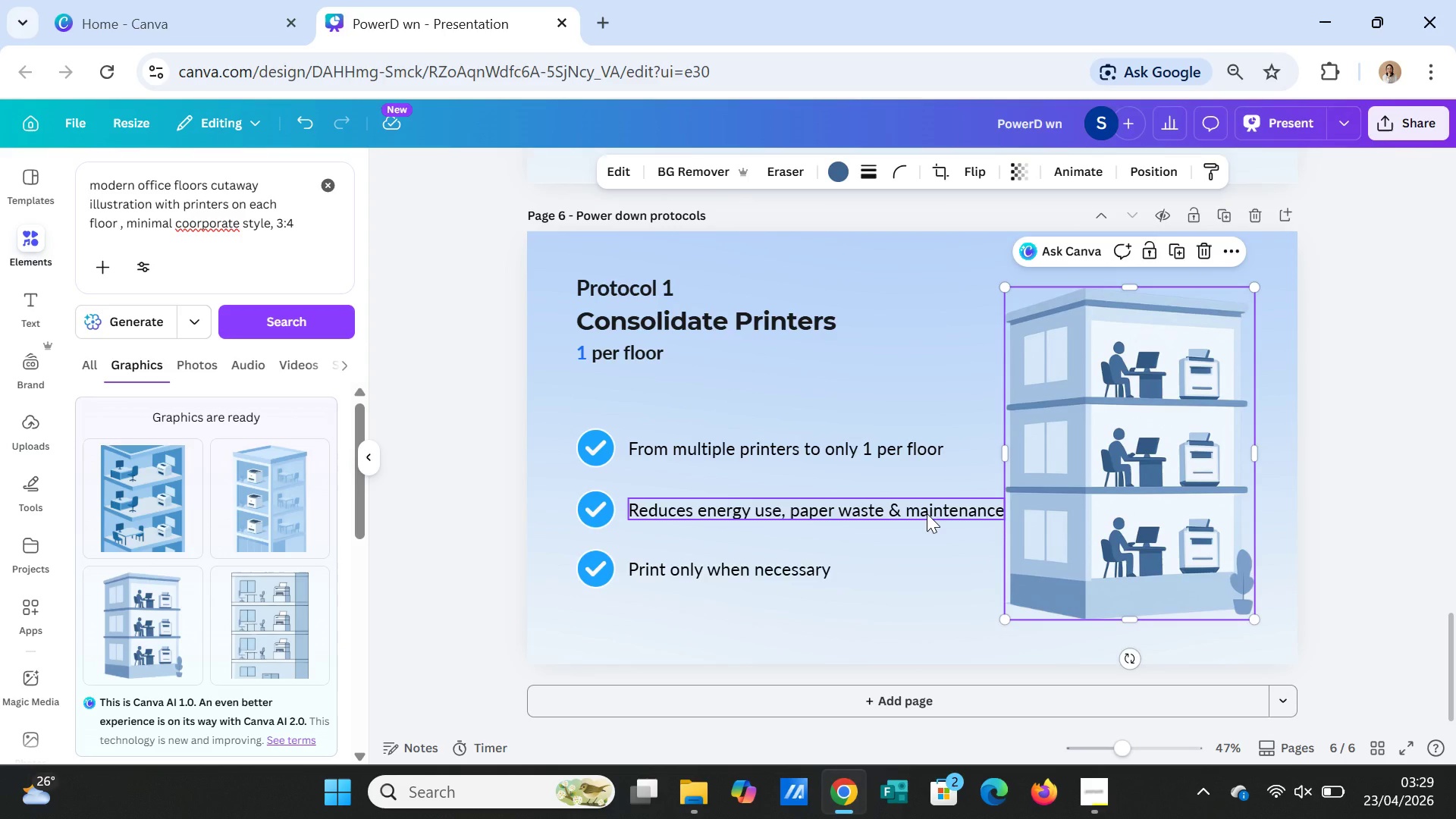 
left_click([927, 513])
 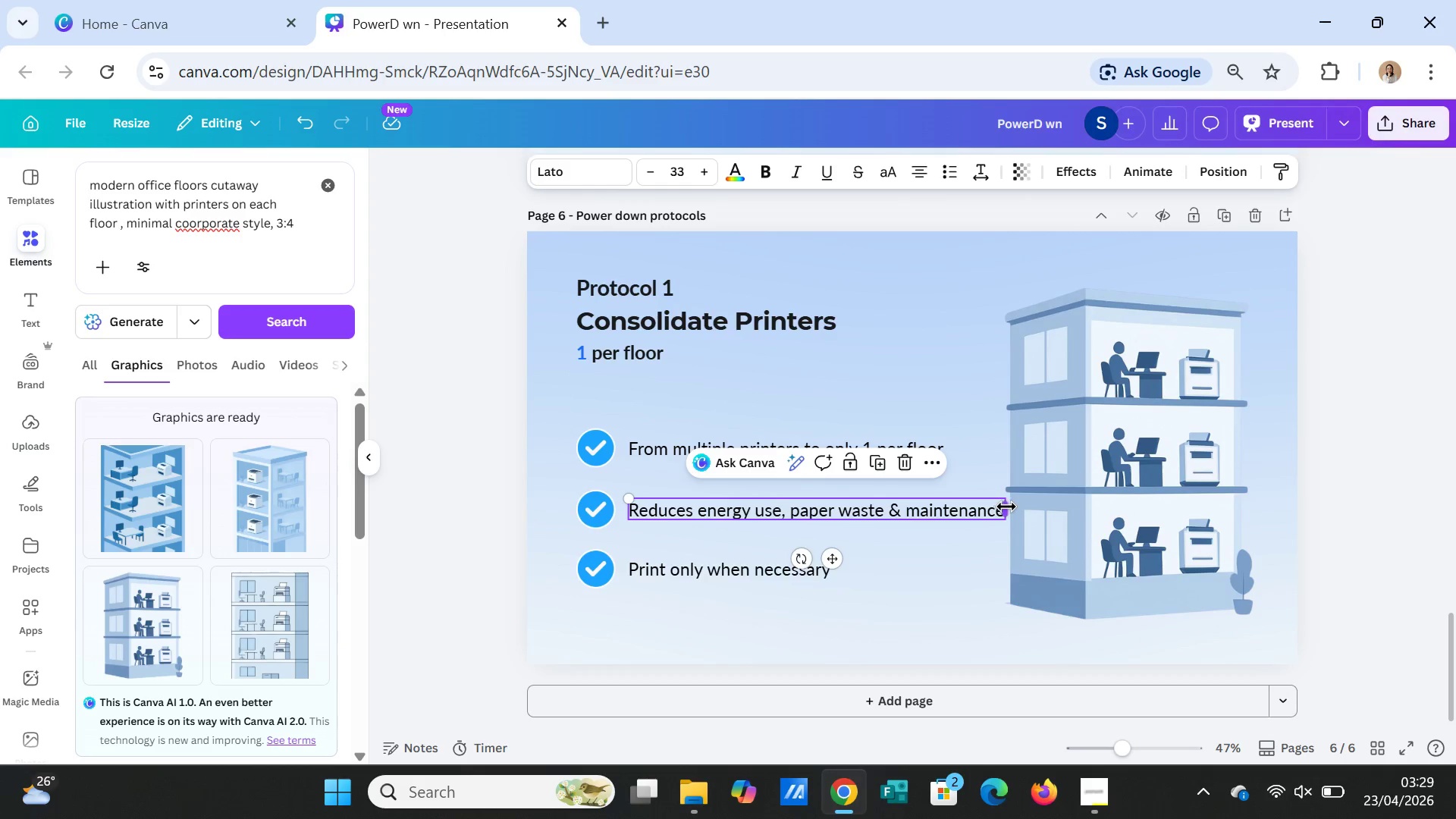 
left_click_drag(start_coordinate=[1006, 507], to_coordinate=[844, 513])
 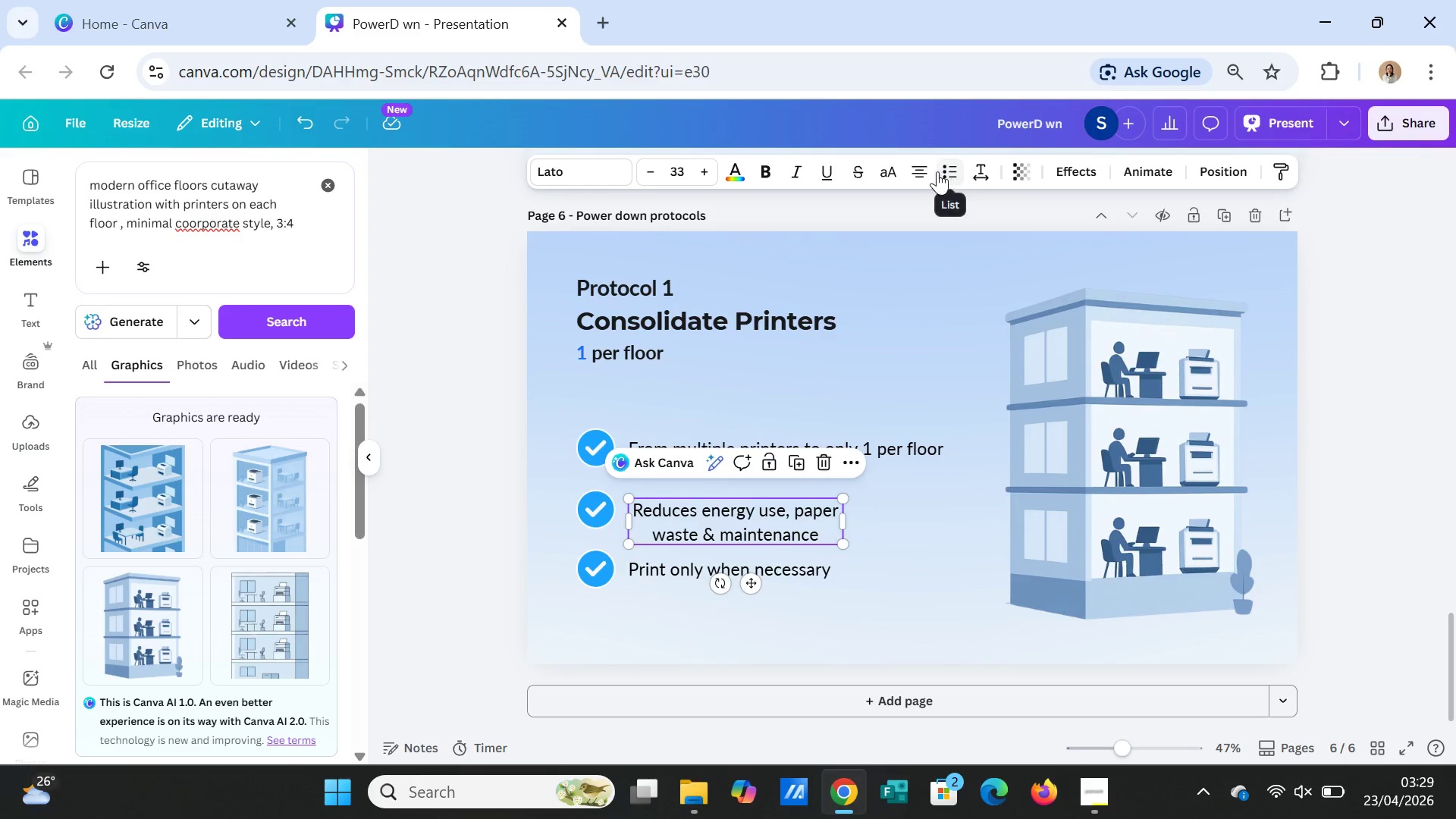 
left_click([932, 171])
 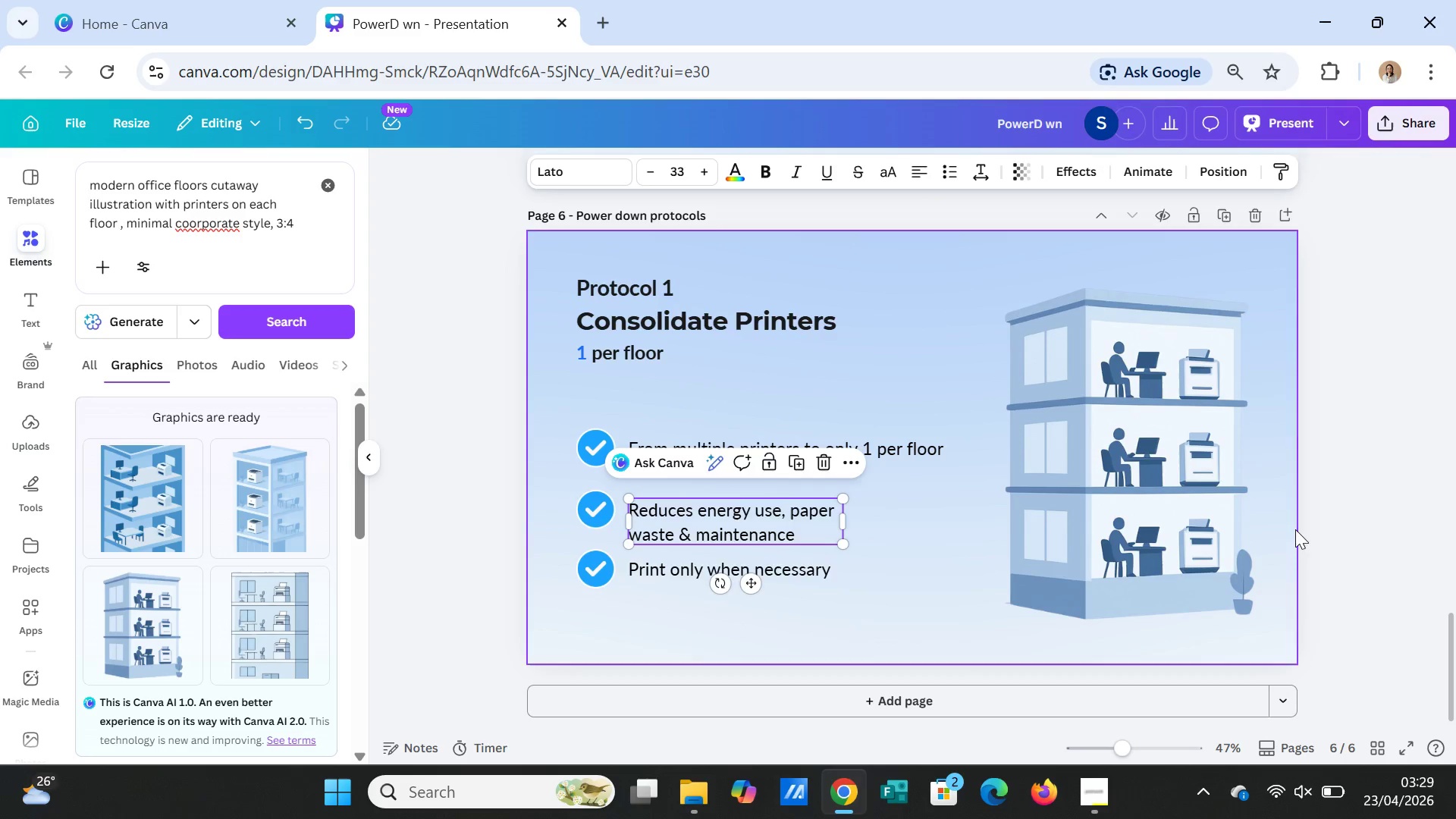 
left_click([1338, 522])
 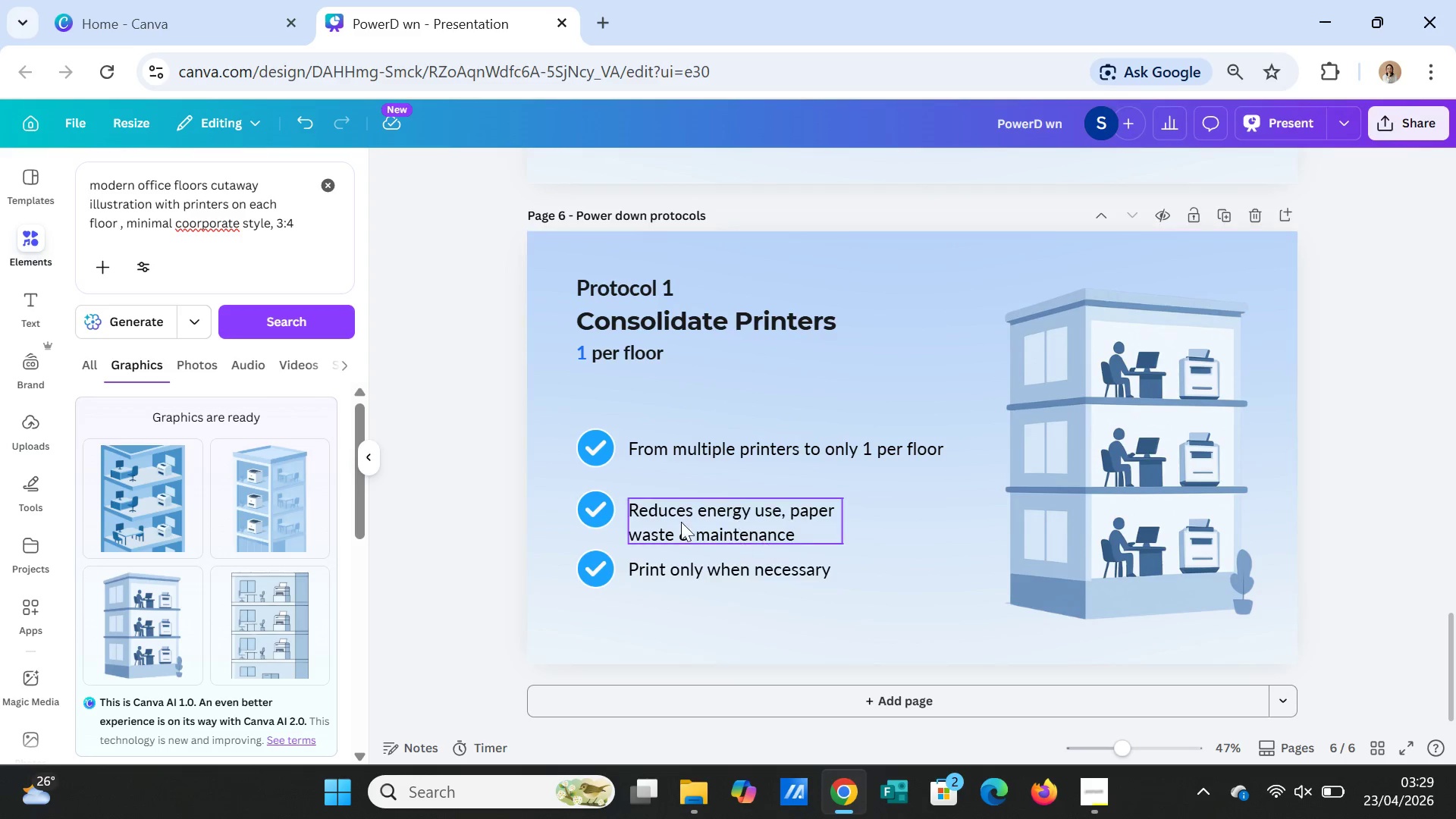 
mouse_move([687, 509])
 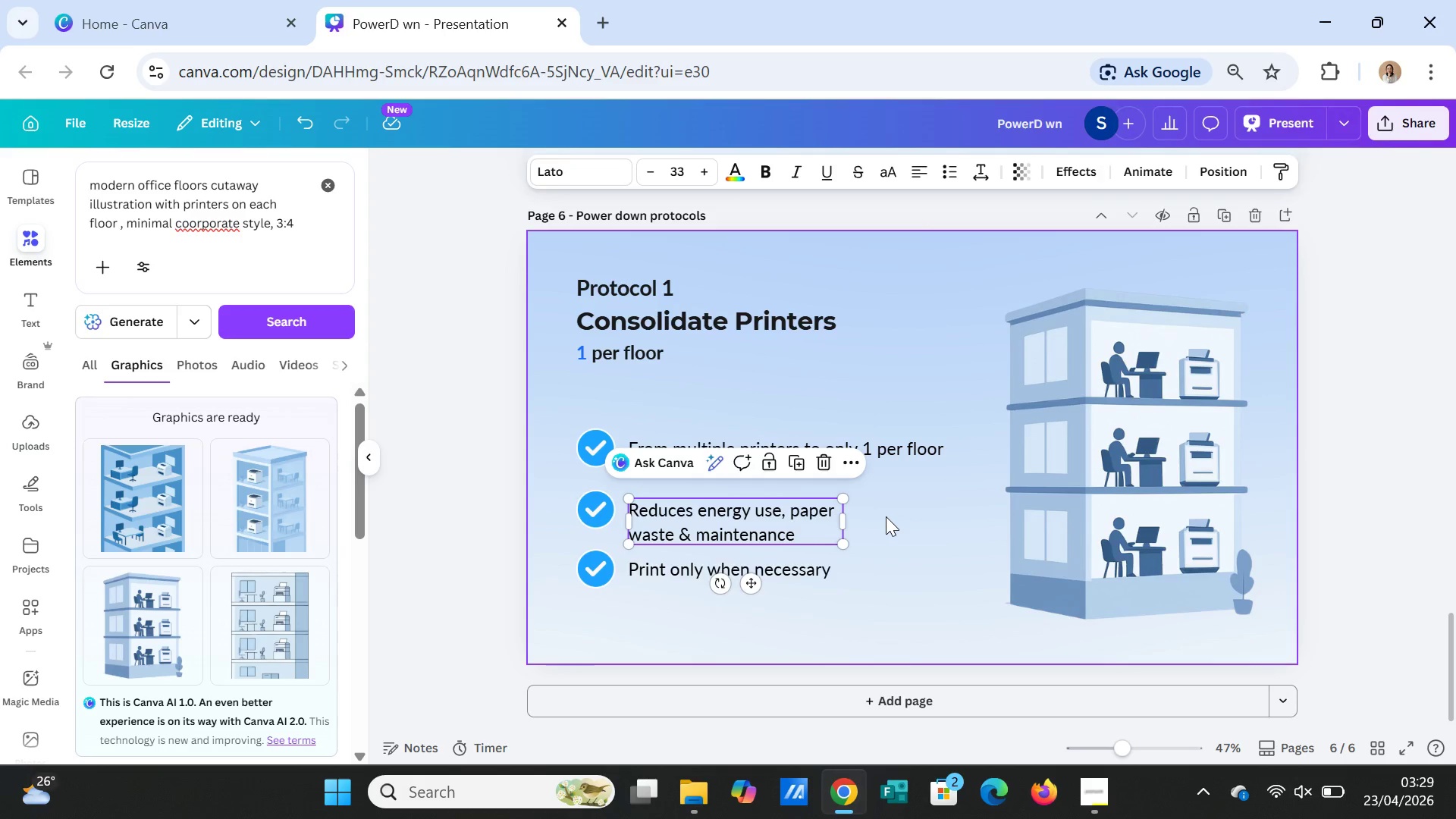 
left_click([886, 516])
 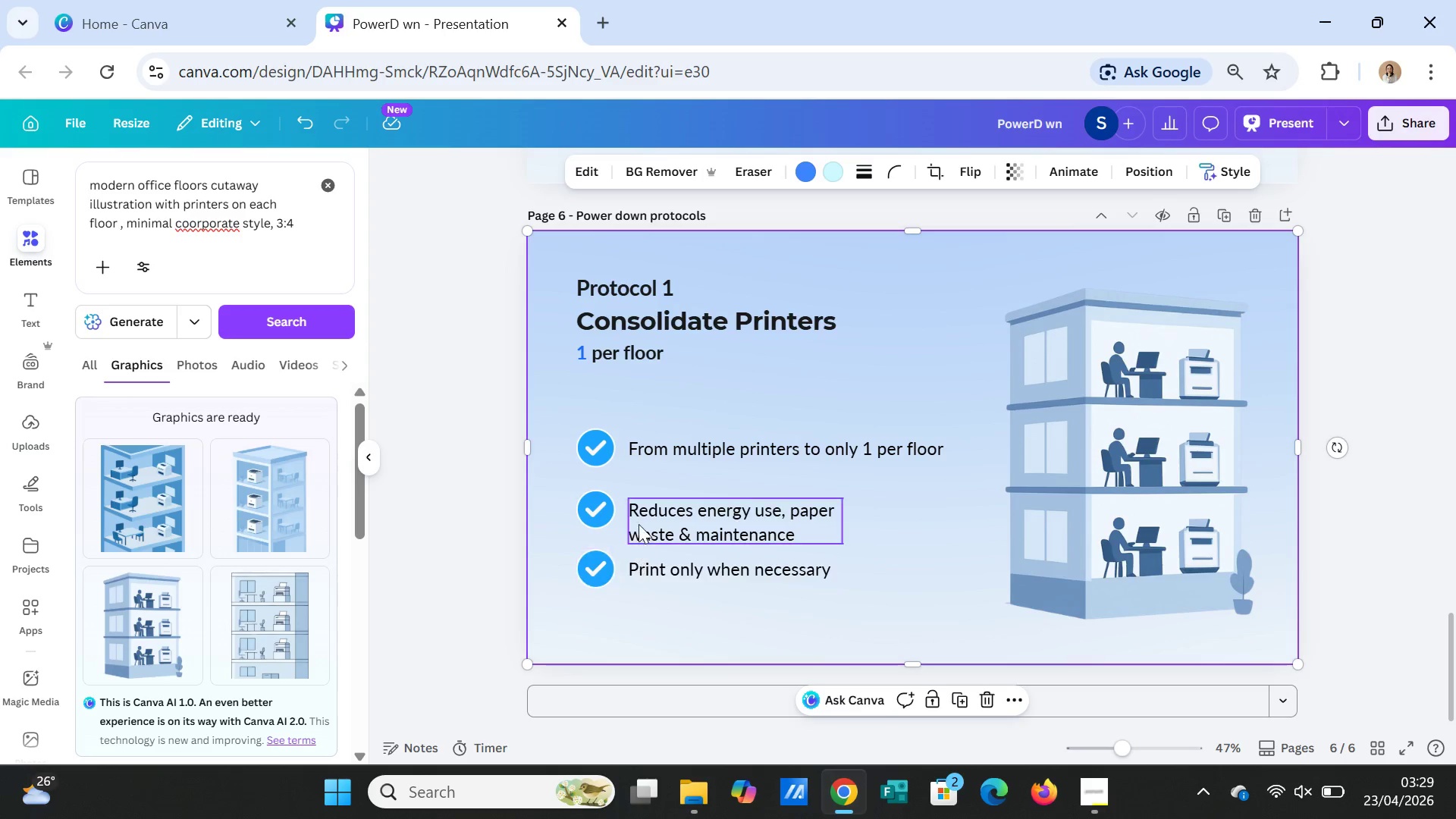 
left_click([603, 504])
 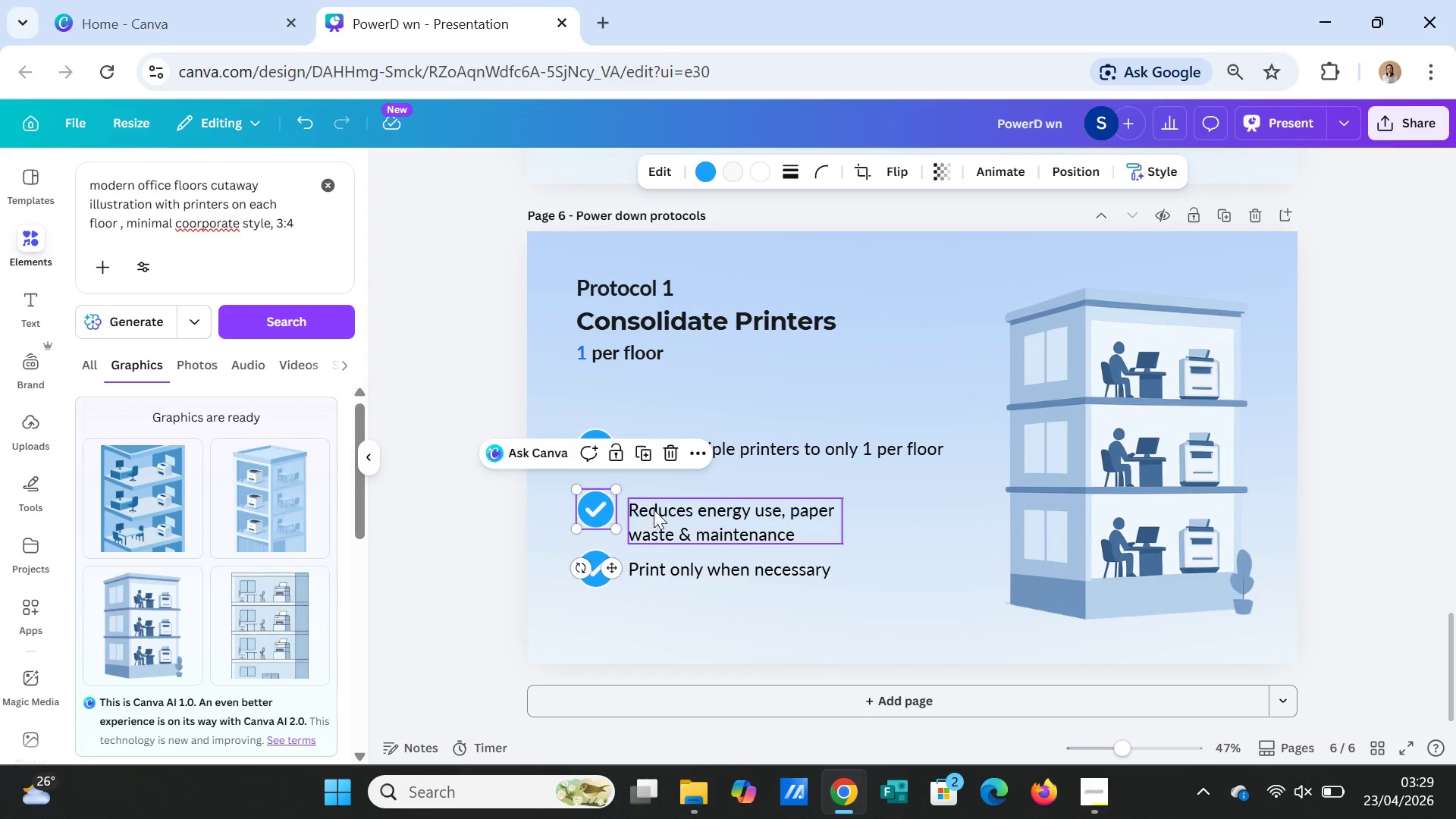 
hold_key(key=ShiftLeft, duration=0.78)
 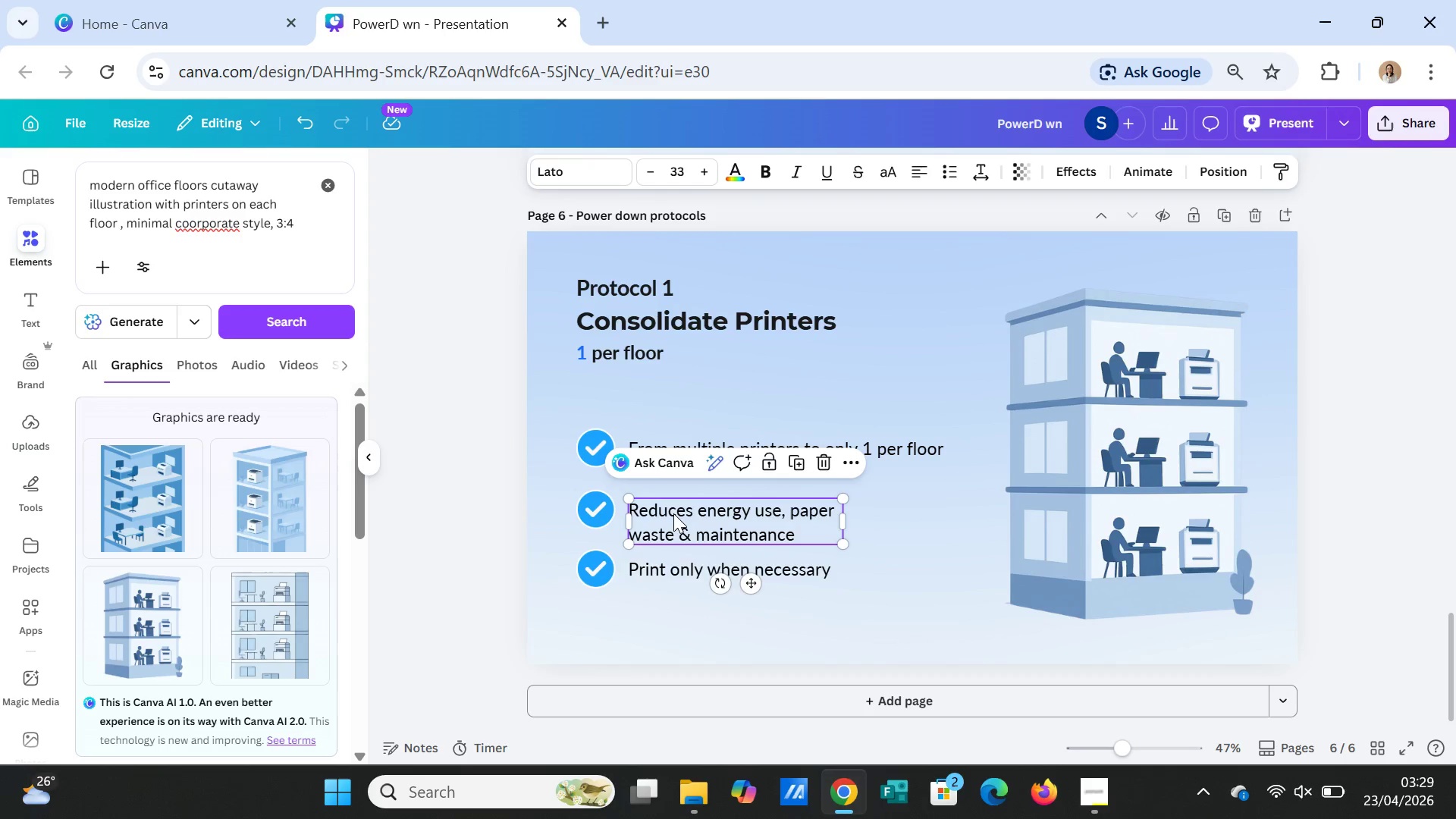 
left_click_drag(start_coordinate=[673, 513], to_coordinate=[675, 506])
 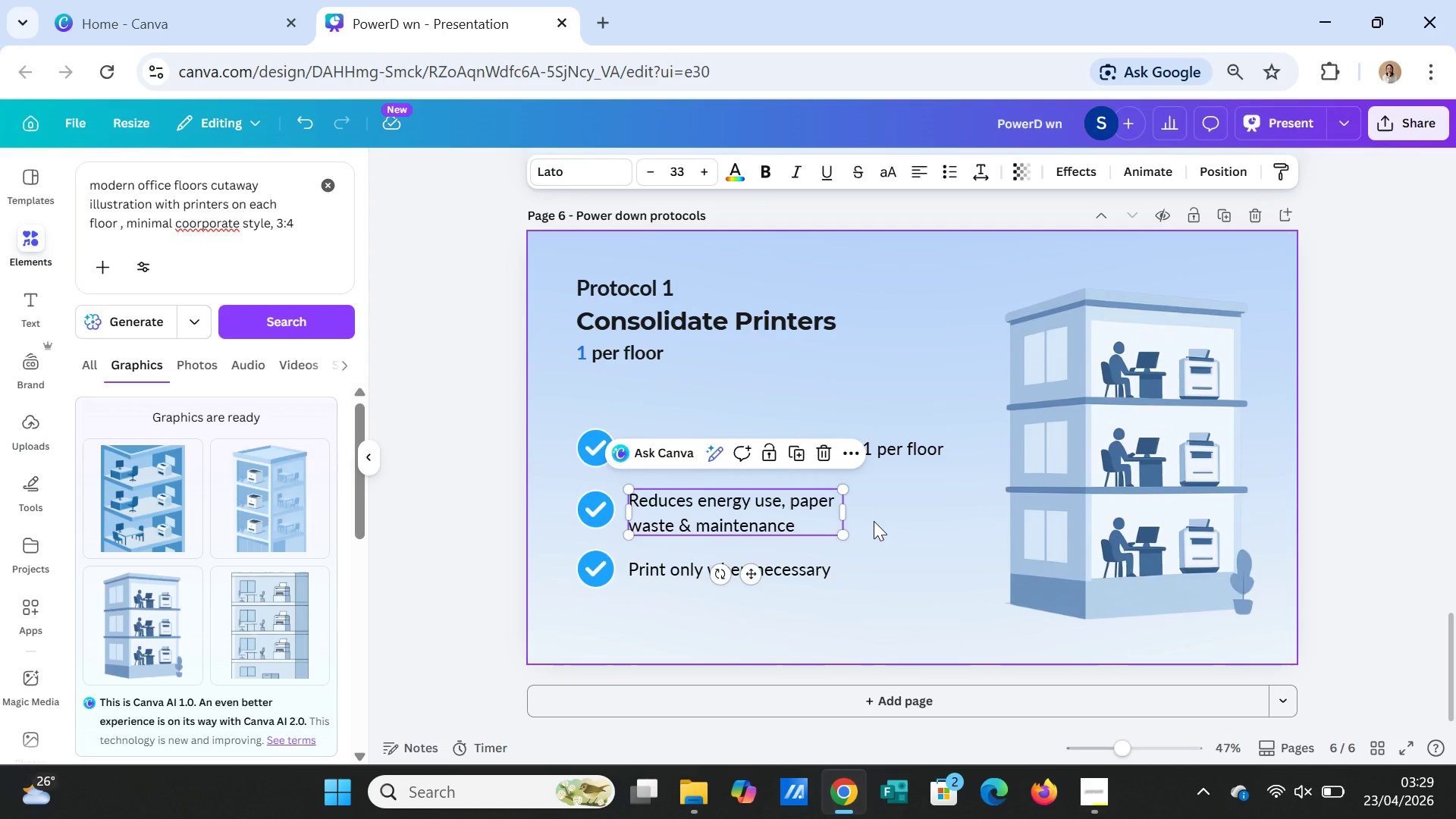 
left_click([874, 521])
 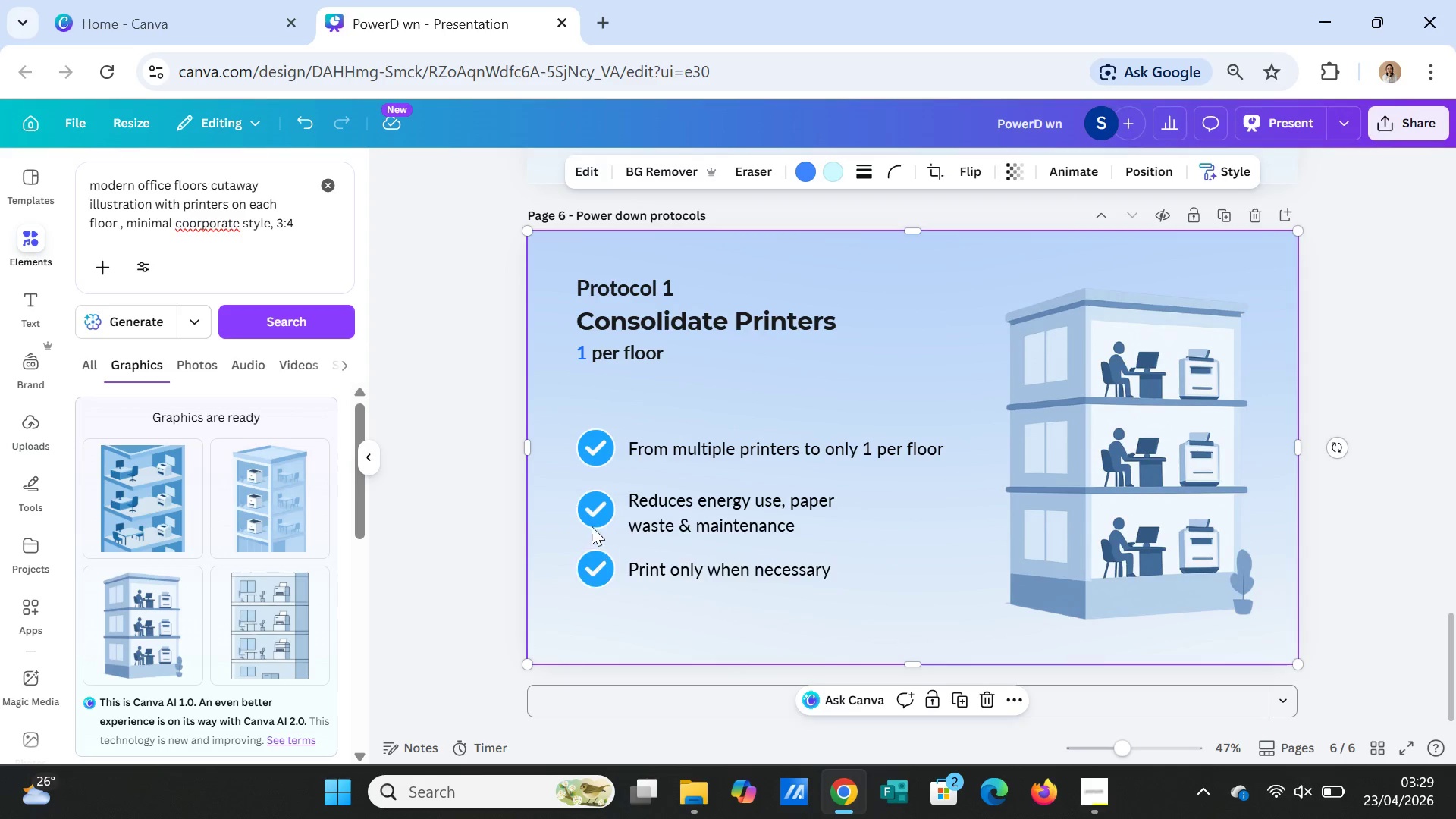 
left_click([590, 517])
 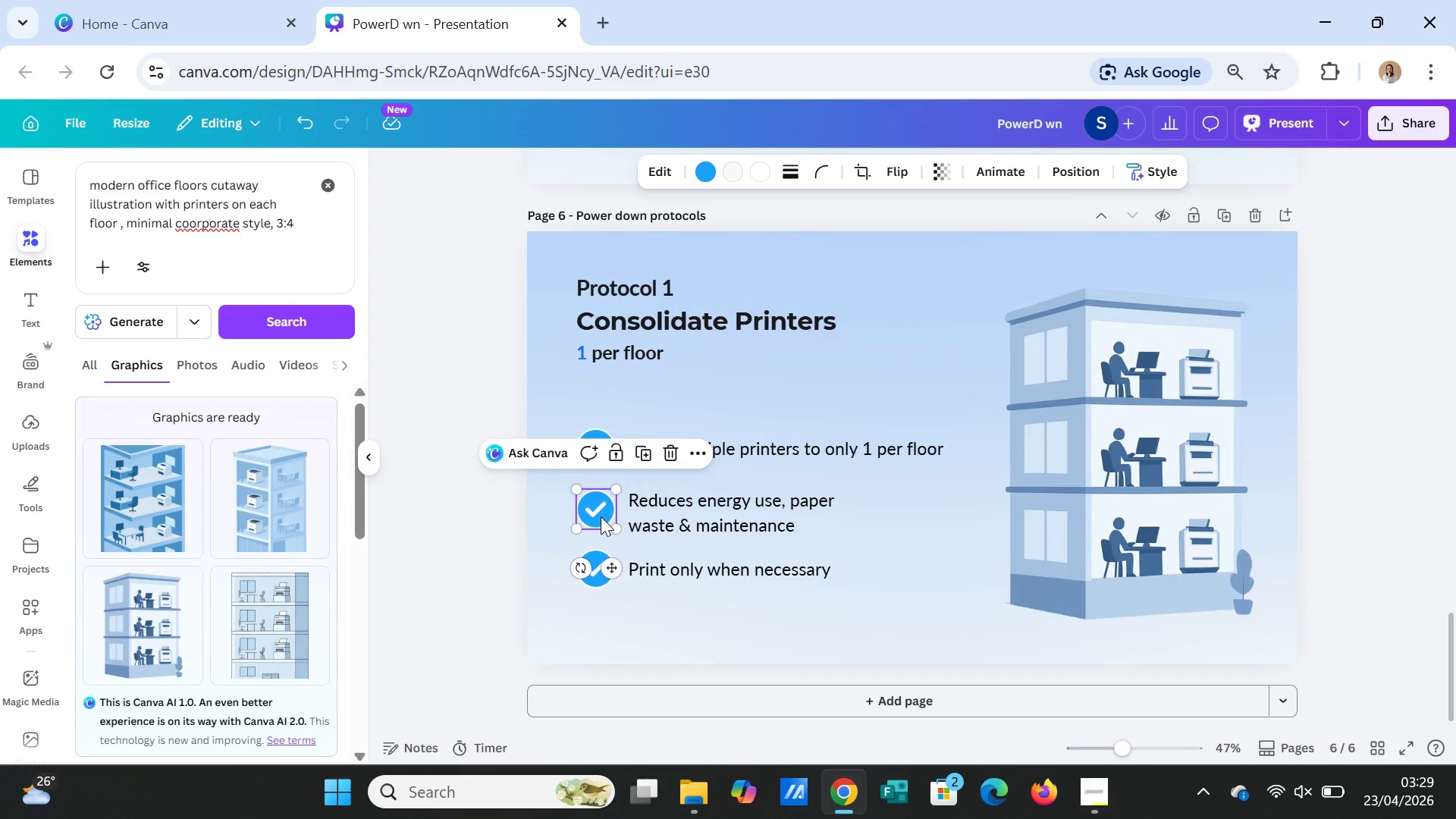 
hold_key(key=ShiftLeft, duration=0.81)
left_click([668, 508])
 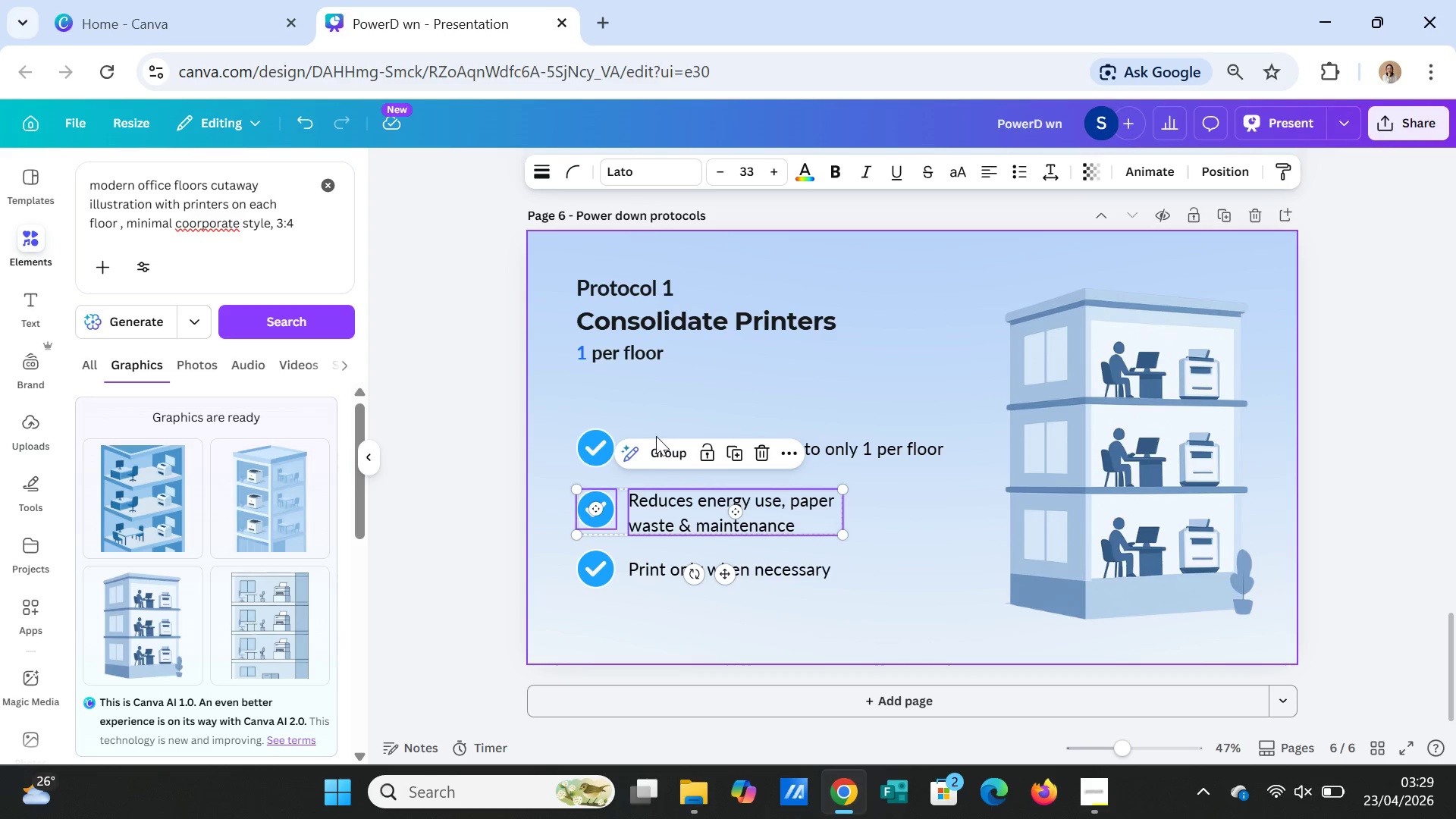 
left_click([655, 449])
 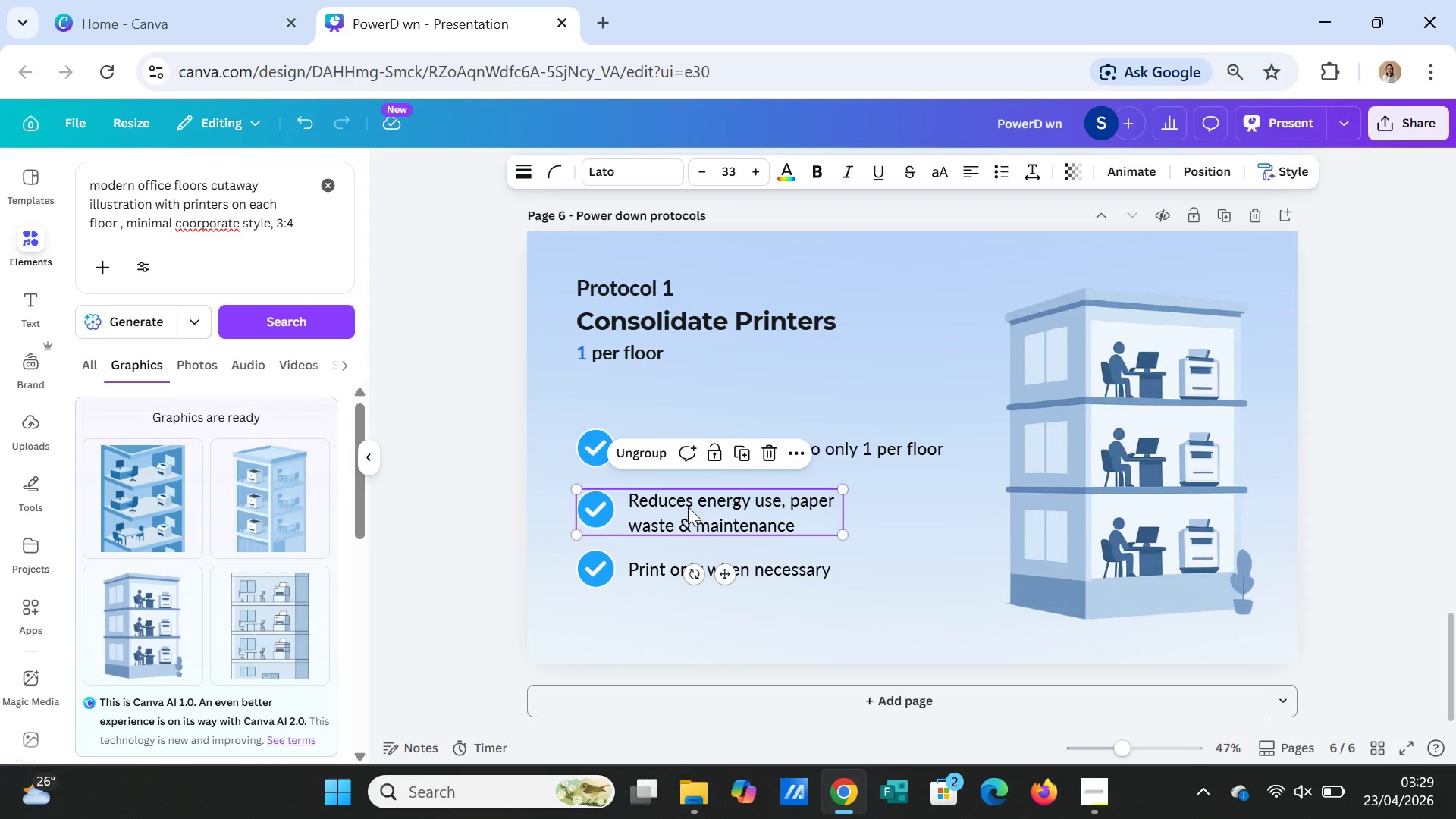 
left_click_drag(start_coordinate=[688, 507], to_coordinate=[692, 499])
 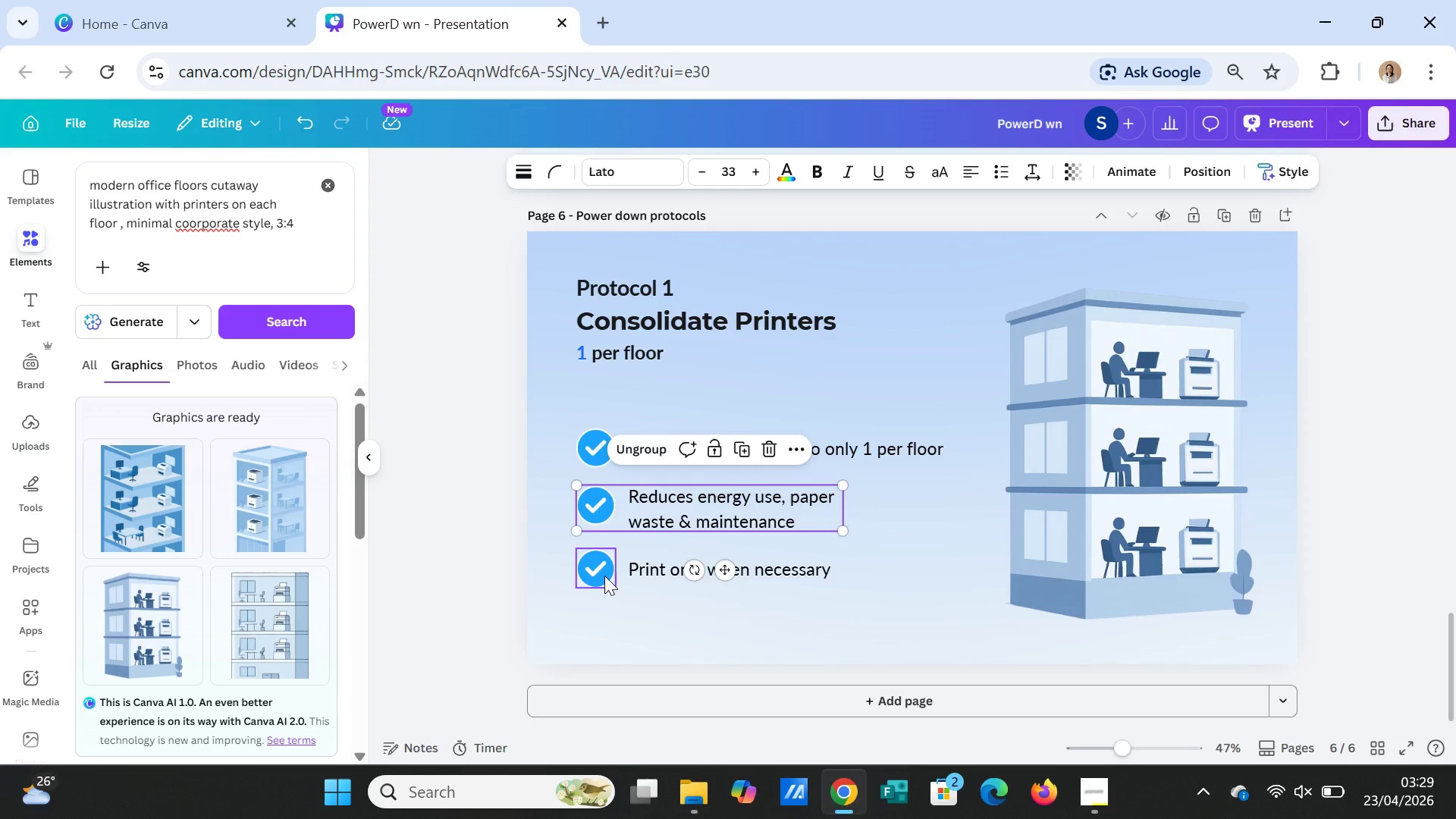 
left_click([604, 576])
 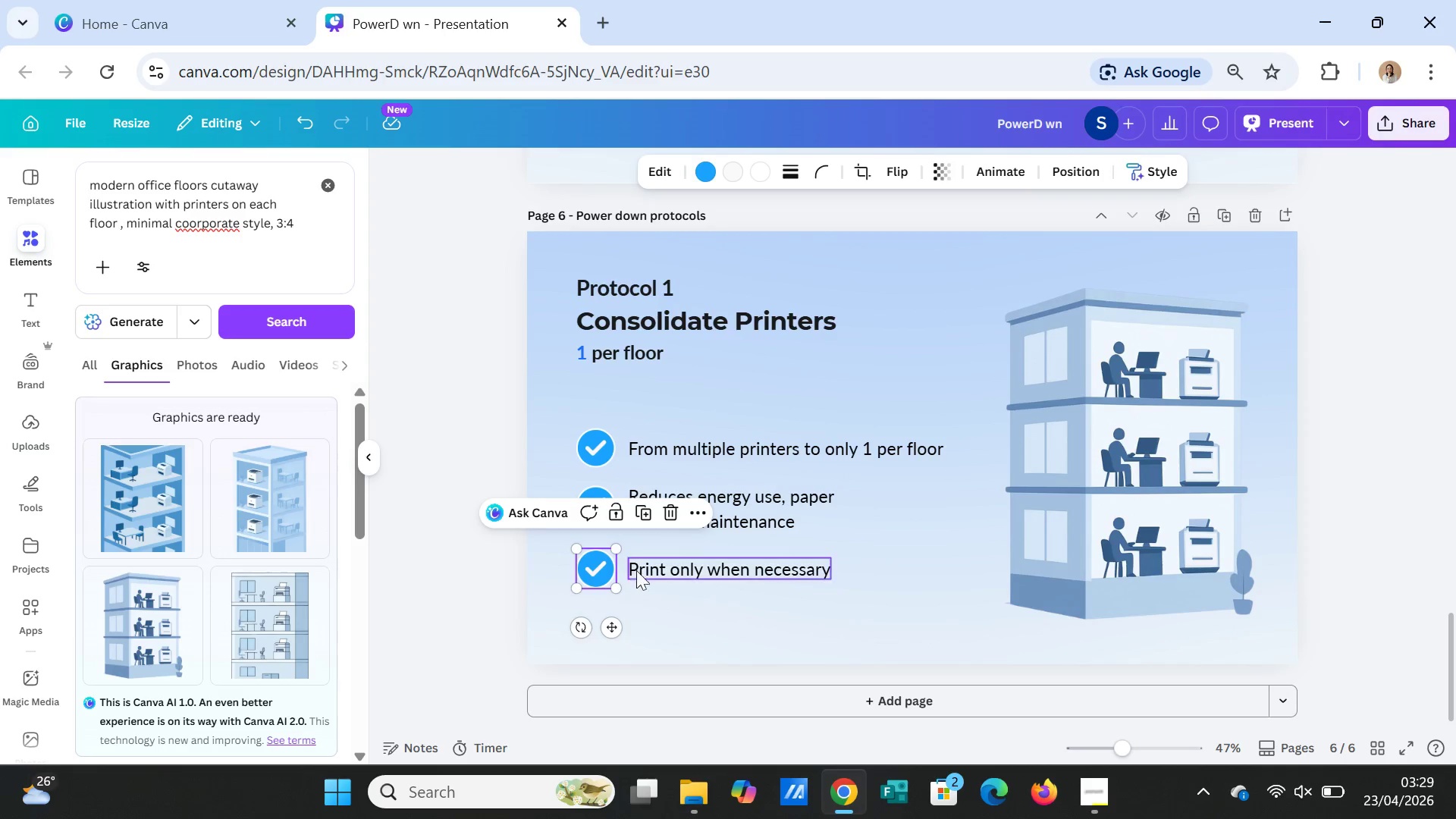 
hold_key(key=ShiftLeft, duration=0.89)
left_click([644, 568])
 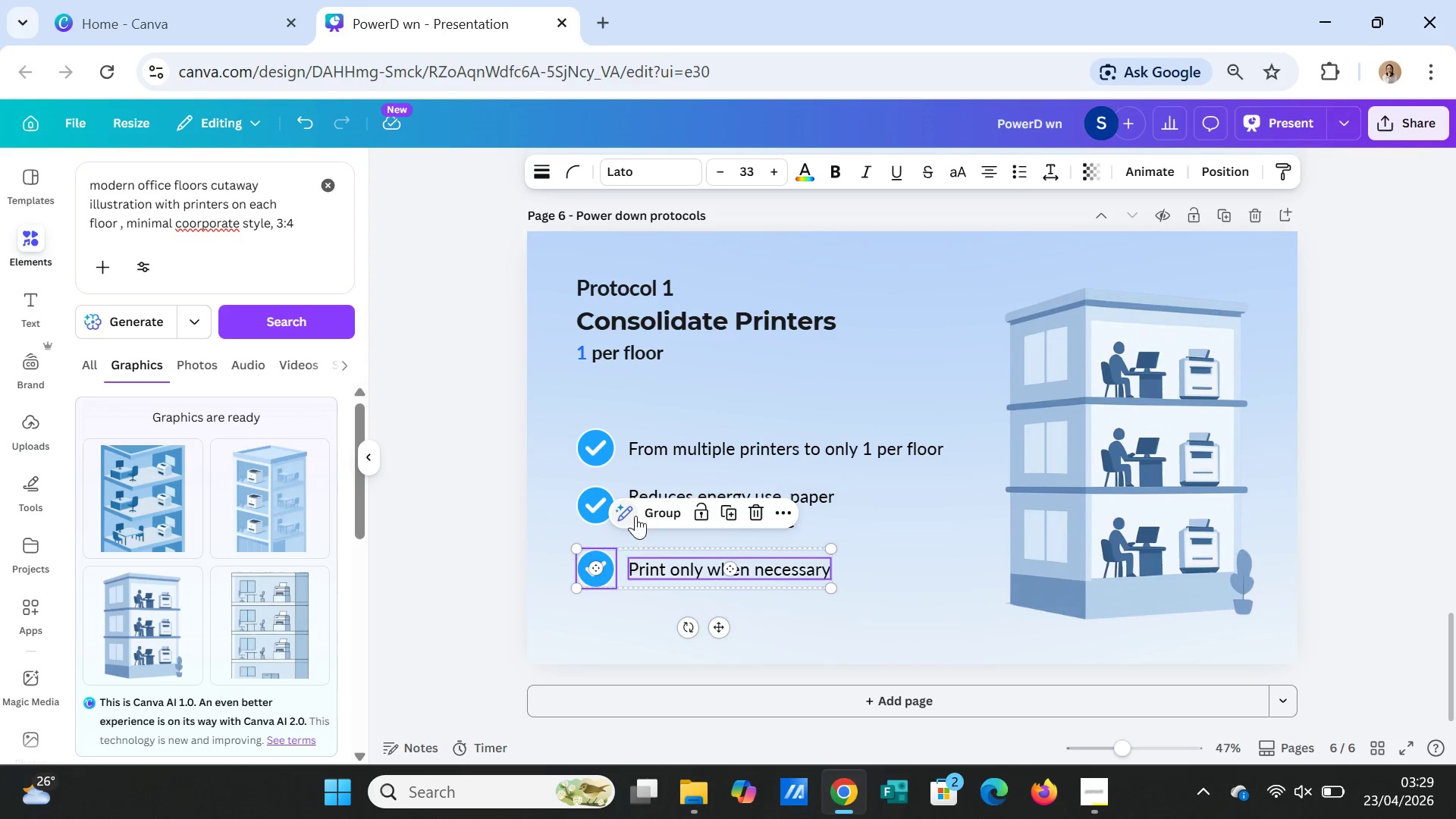 
left_click([646, 508])
 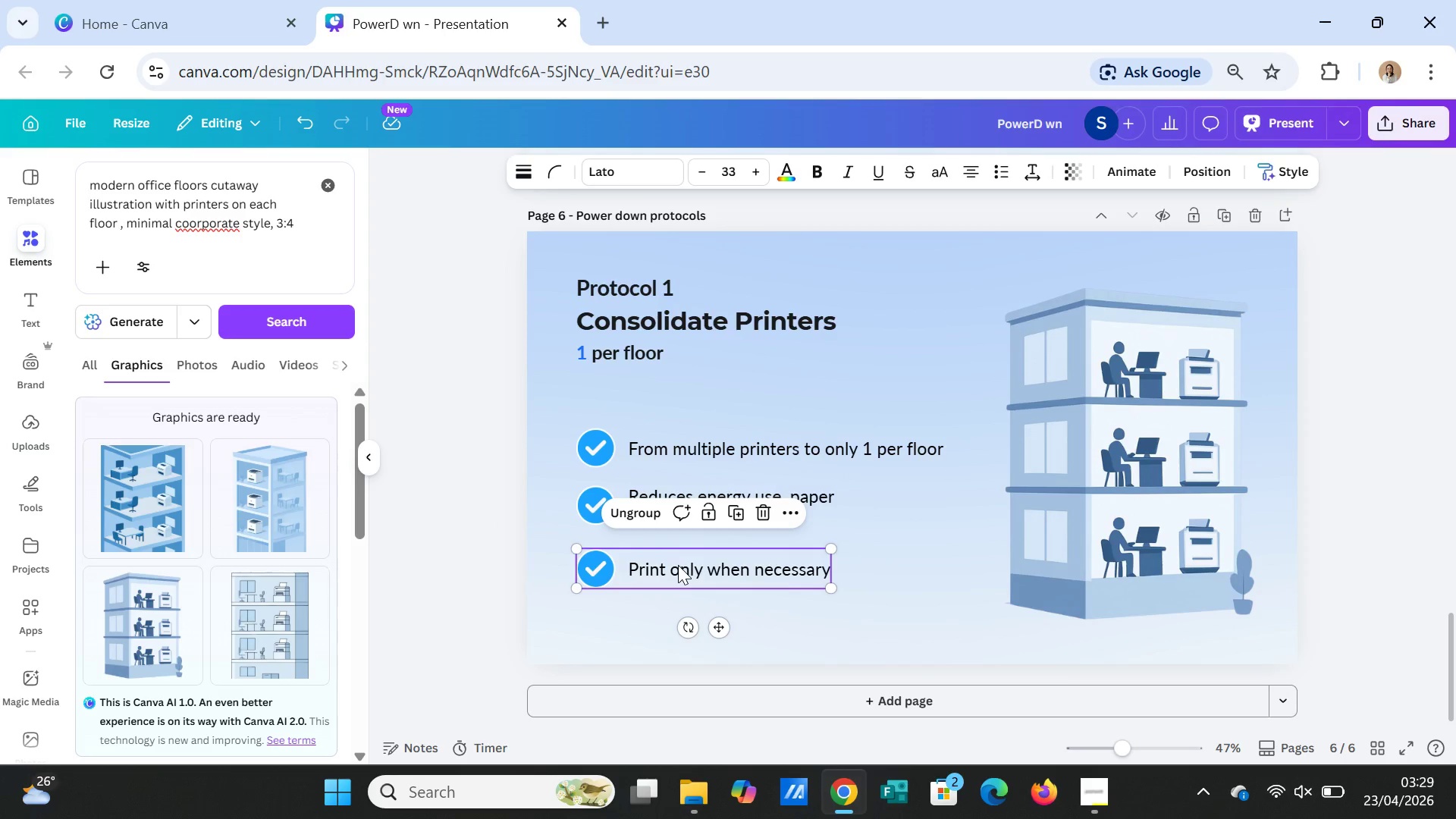 
left_click_drag(start_coordinate=[678, 565], to_coordinate=[676, 561])
 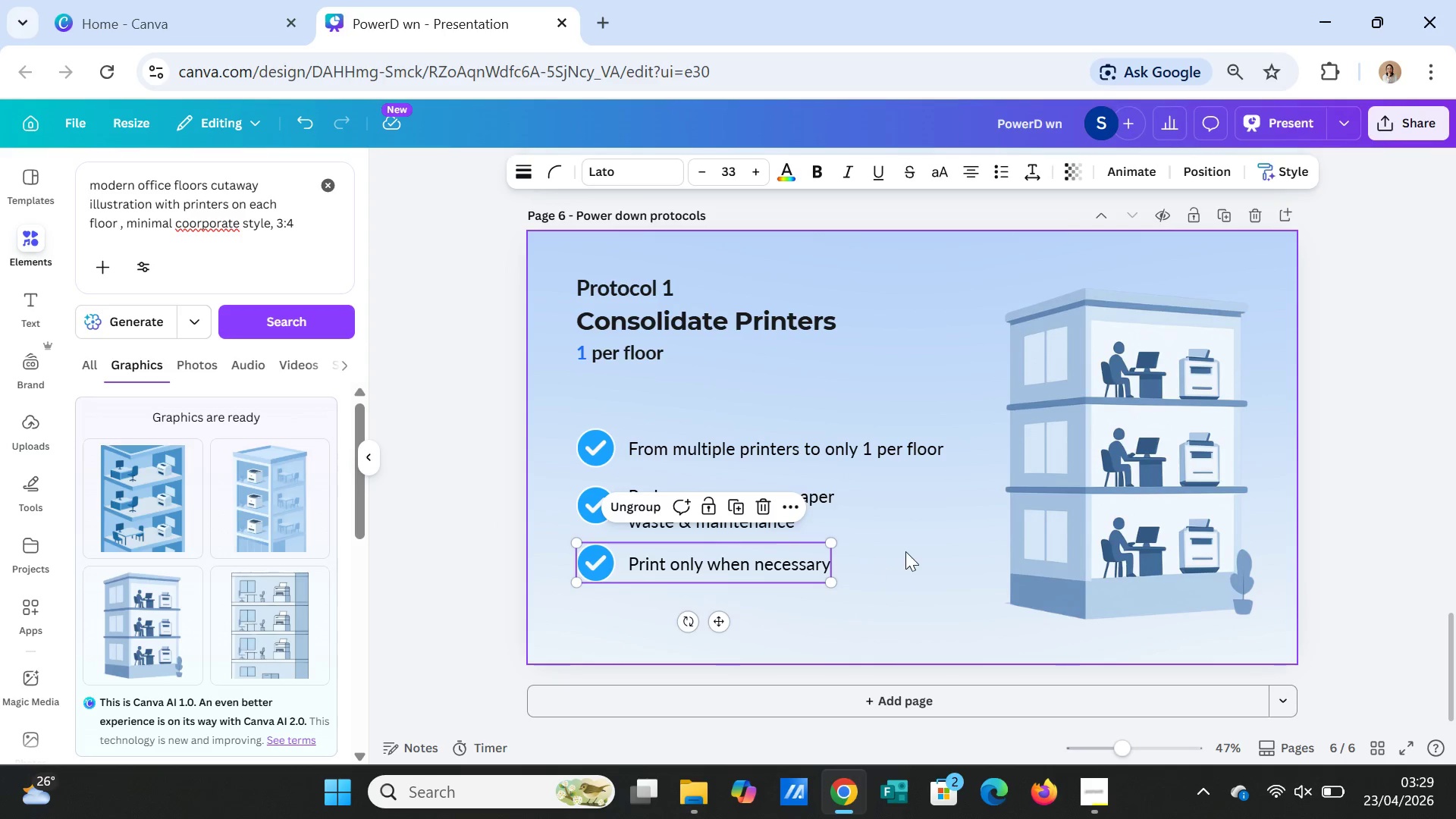 
left_click([907, 551])
 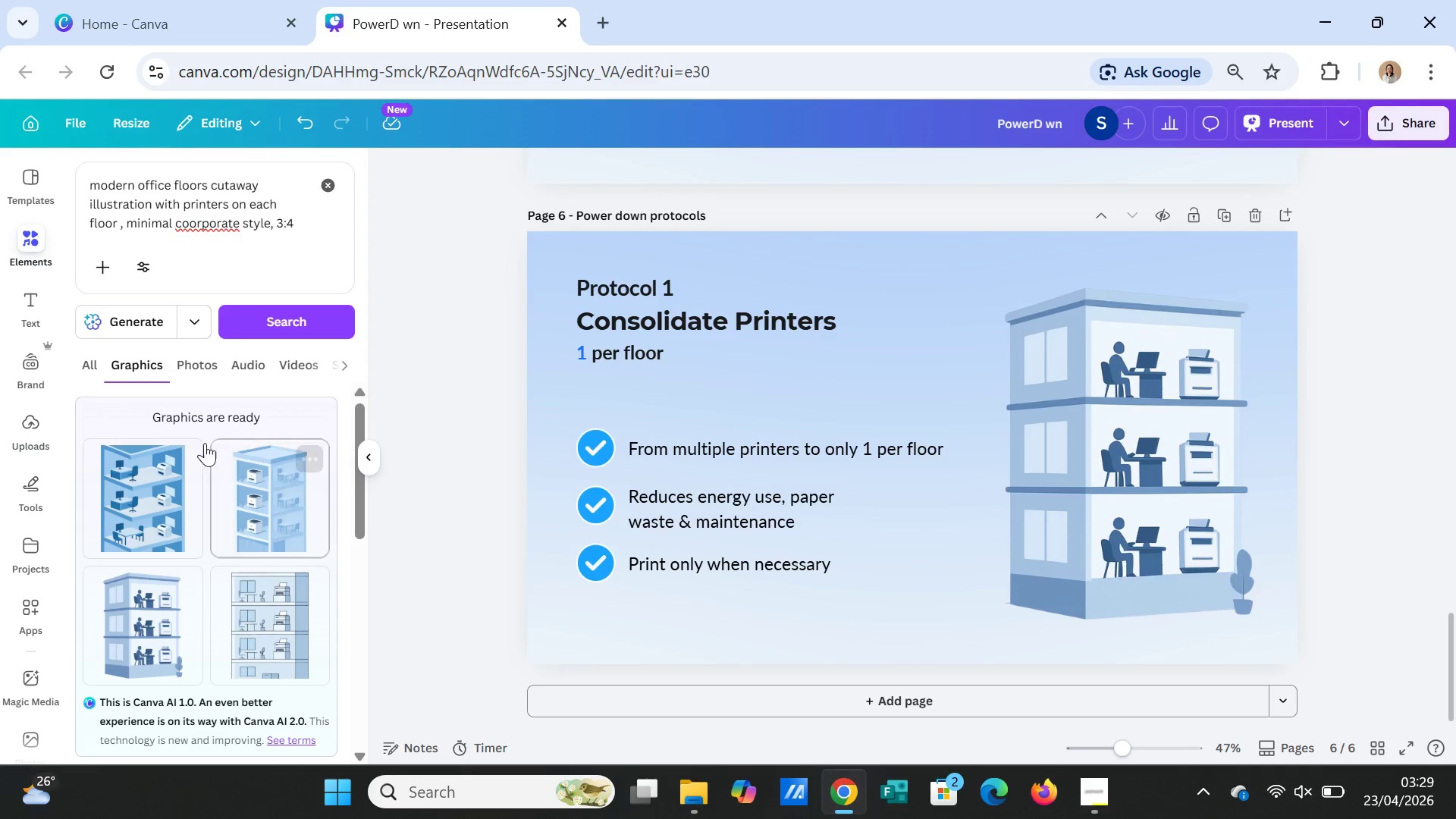 
wait(6.64)
 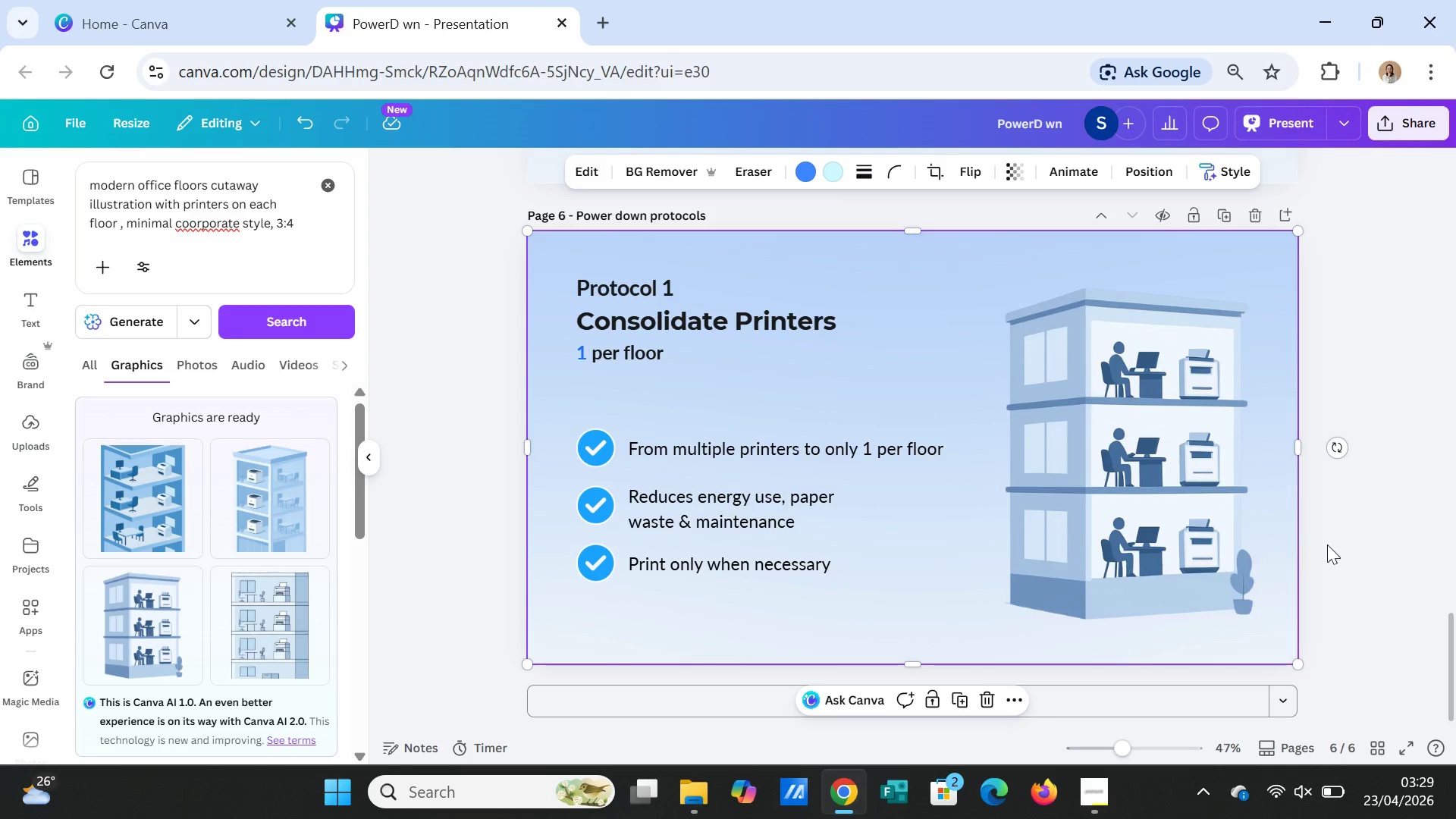 
left_click([334, 184])
 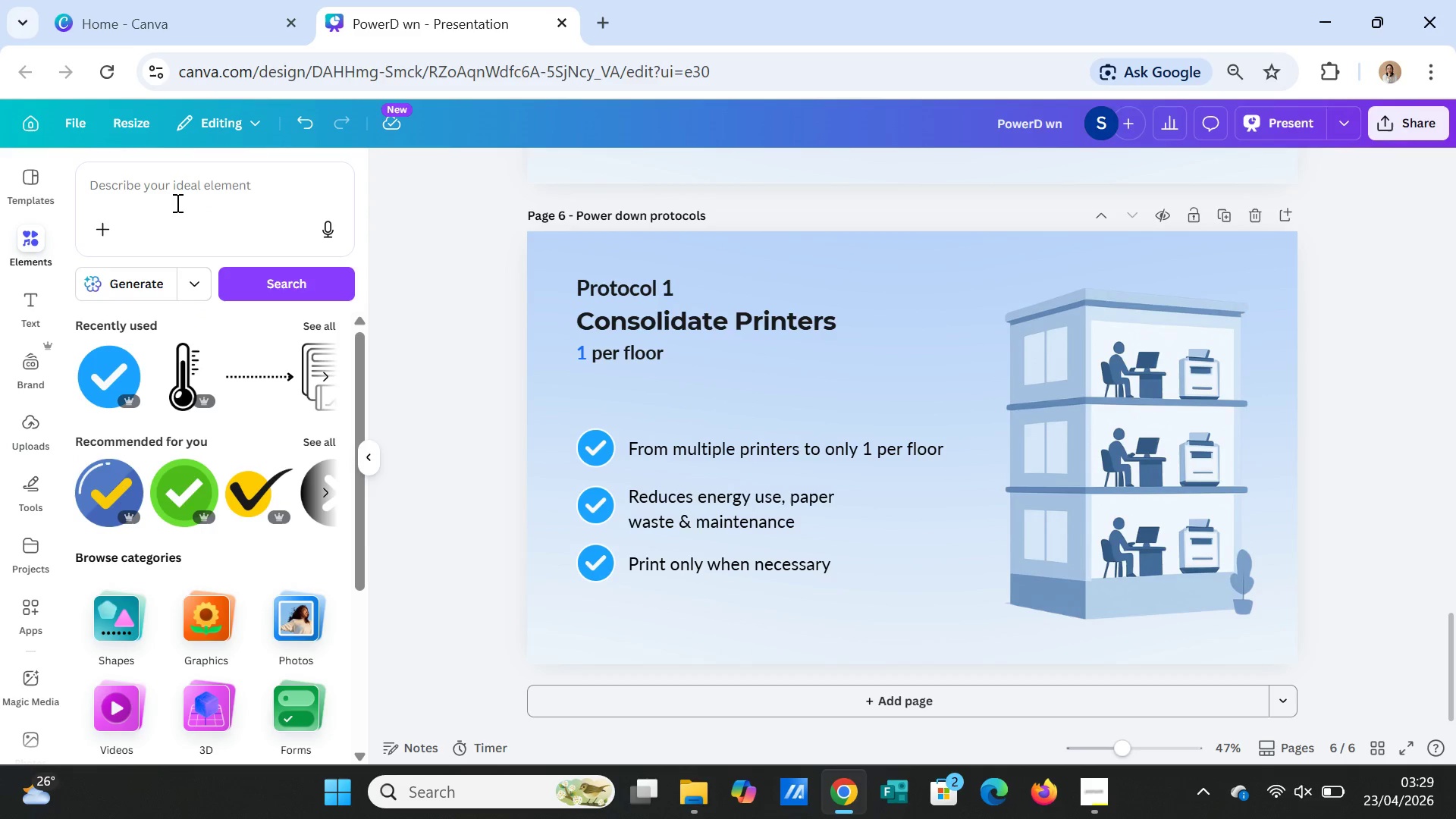 
left_click([181, 192])
 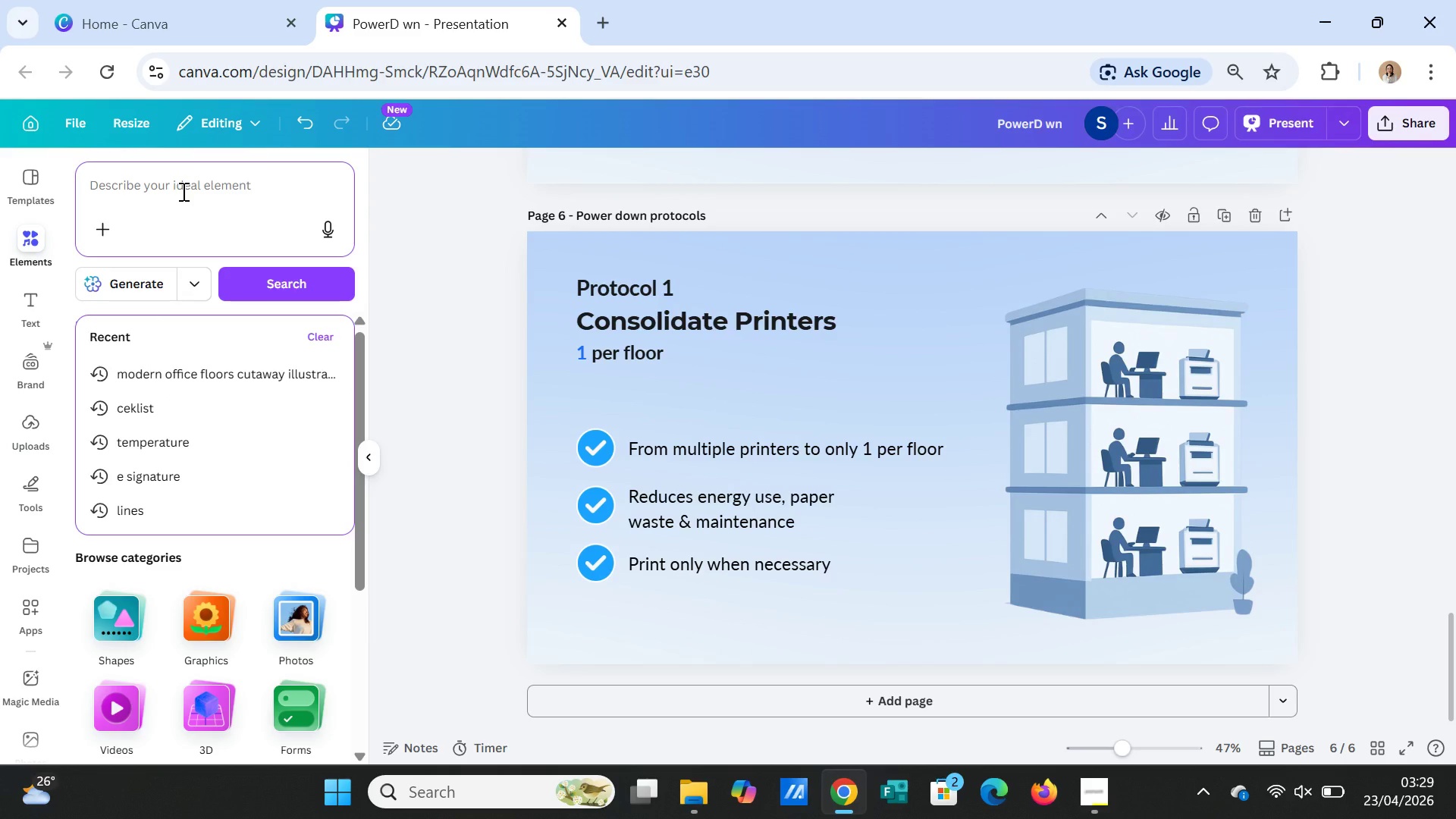 
type(printers)
 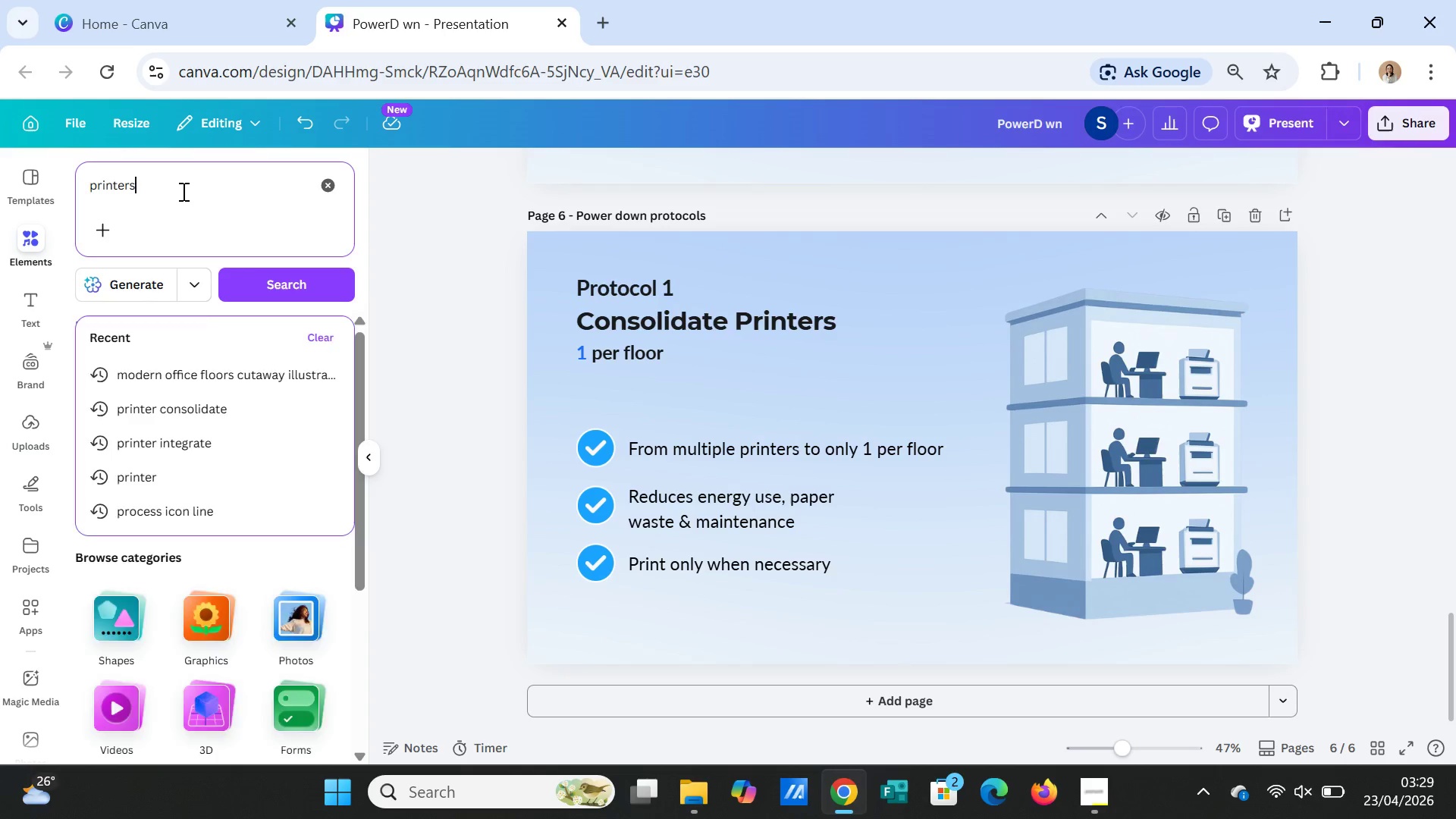 
key(Enter)
 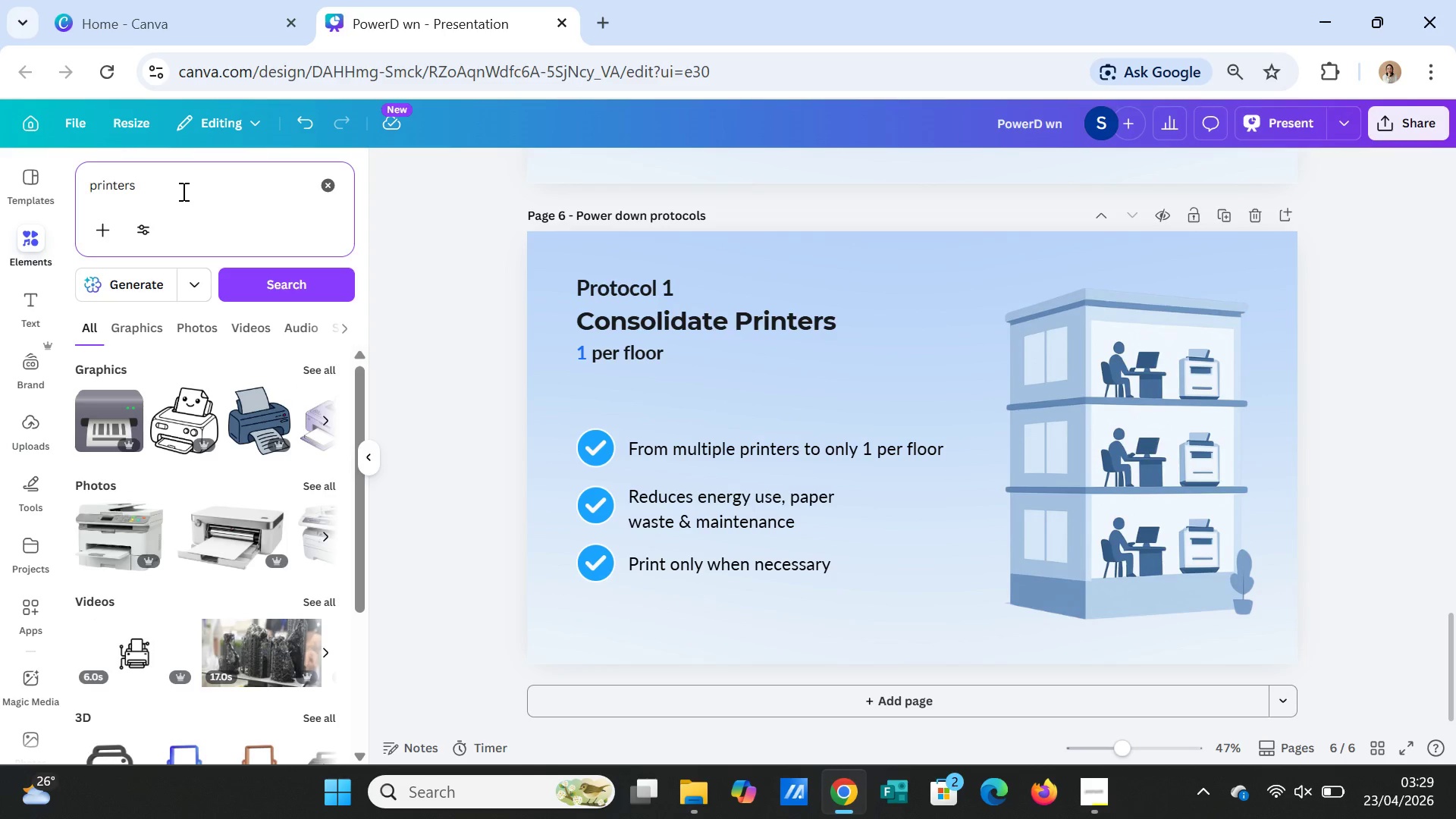 
wait(10.66)
 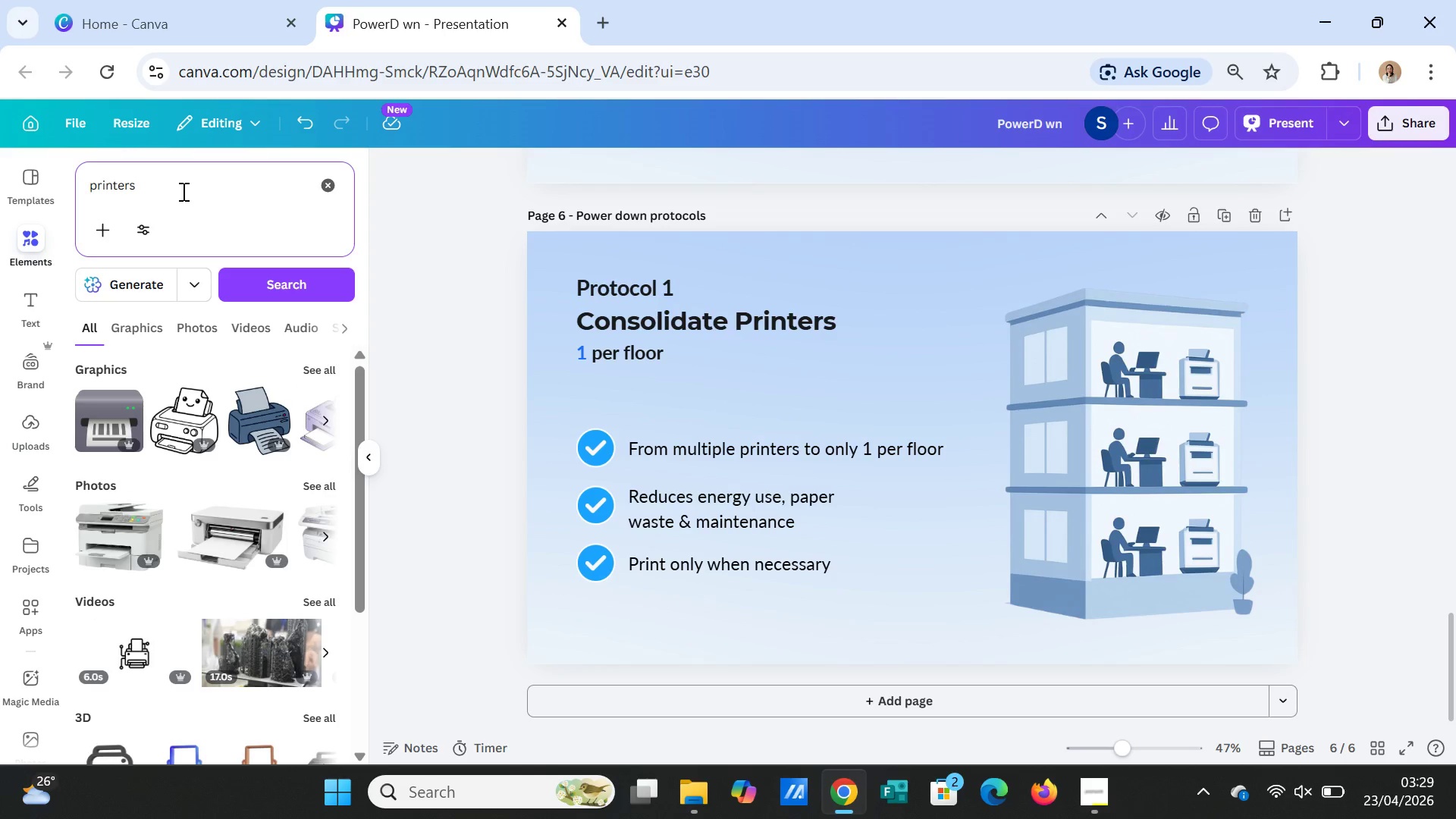 
double_click([775, 559])
 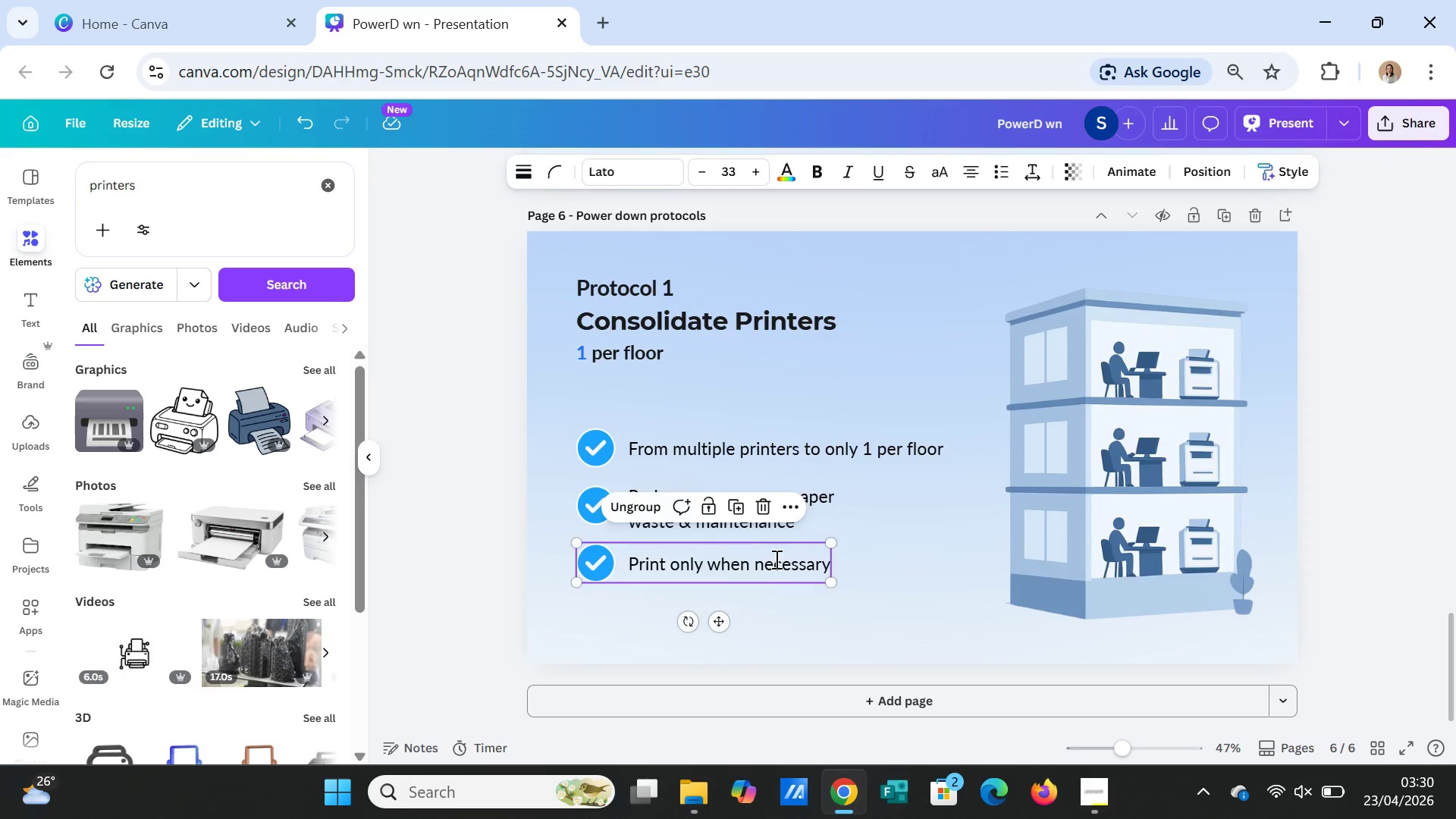 
triple_click([775, 559])
 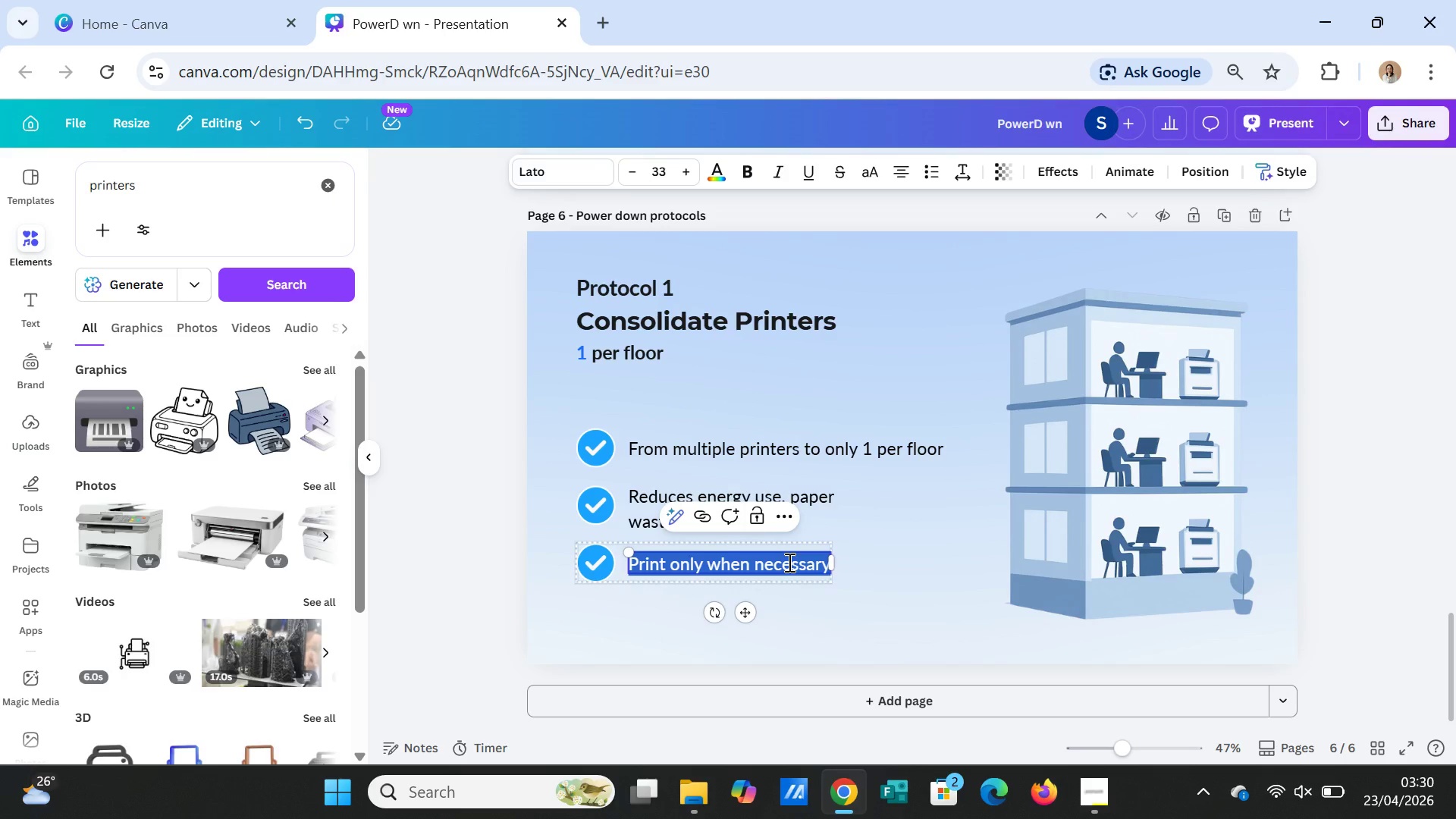 
left_click([788, 562])
 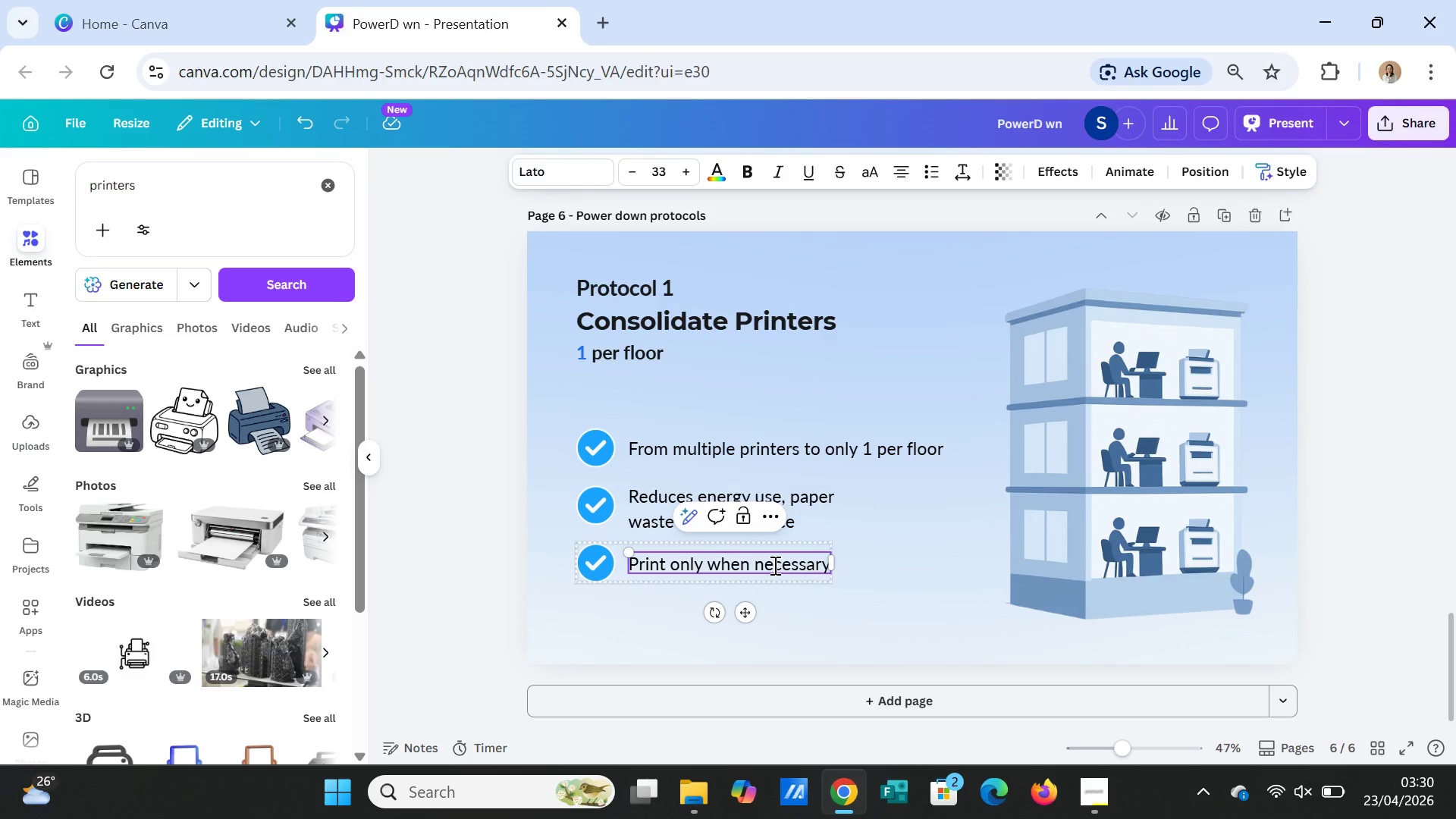 
left_click_drag(start_coordinate=[774, 565], to_coordinate=[828, 565])
 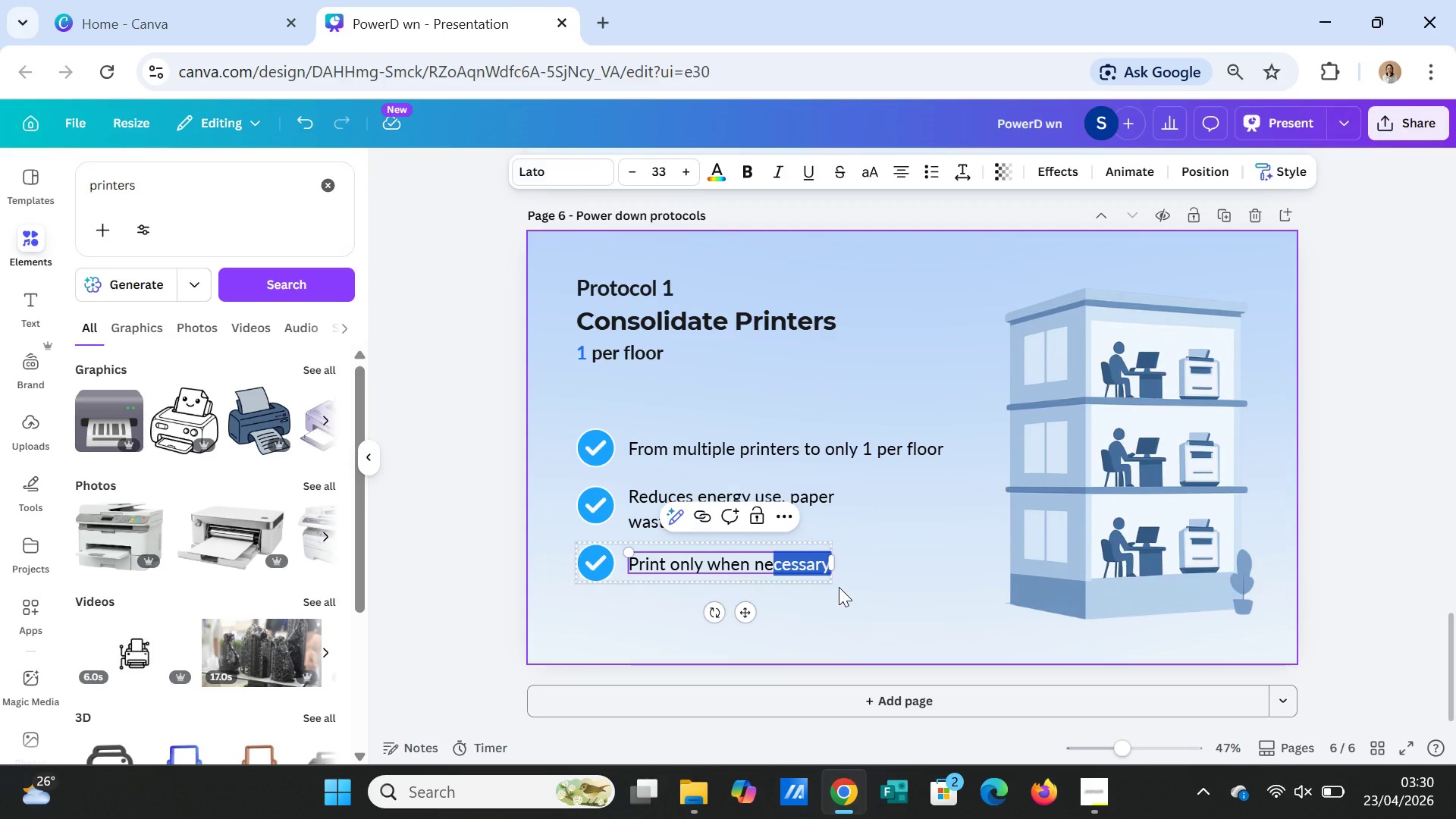 
wait(5.22)
 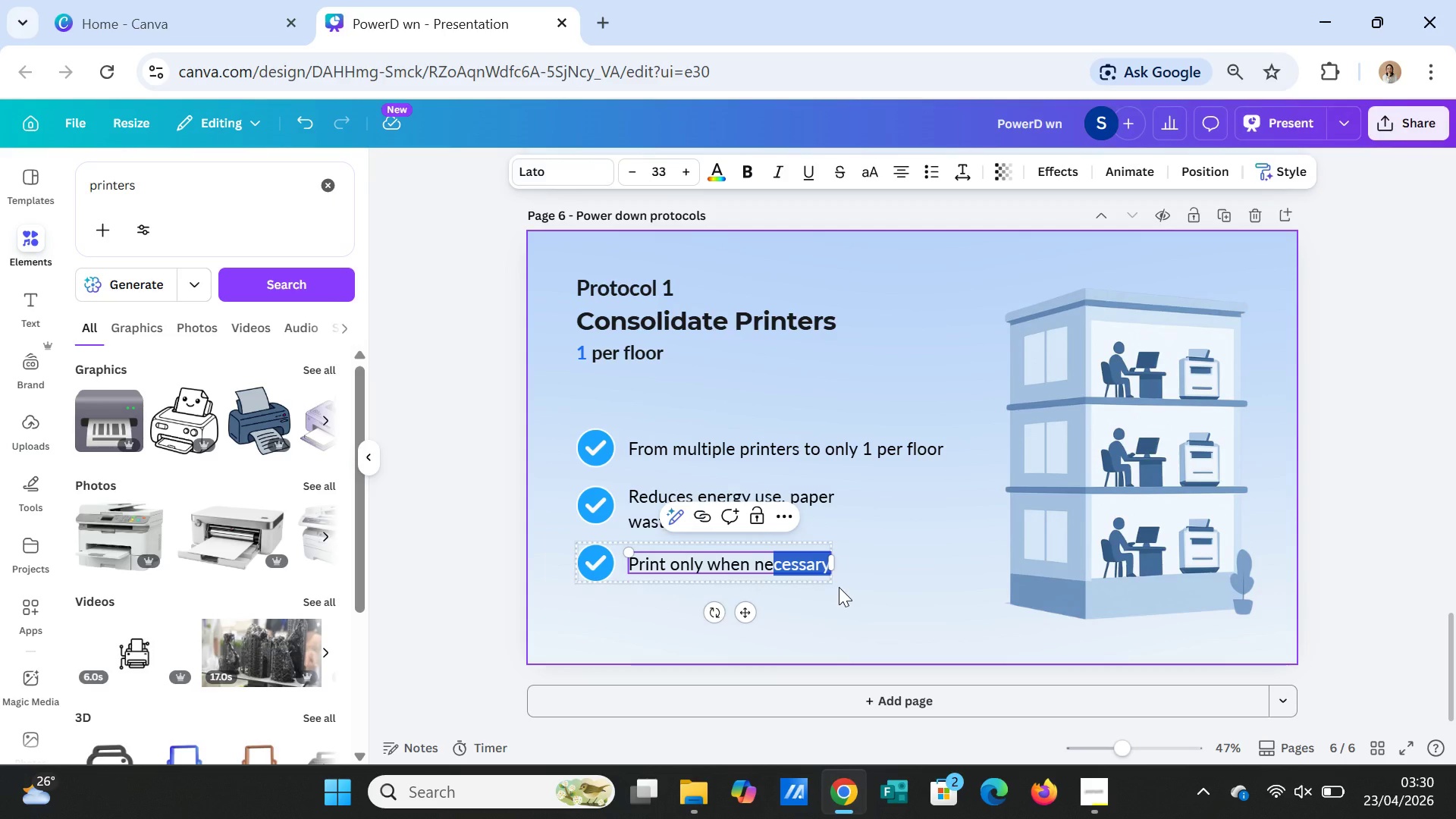 
type(eded)
 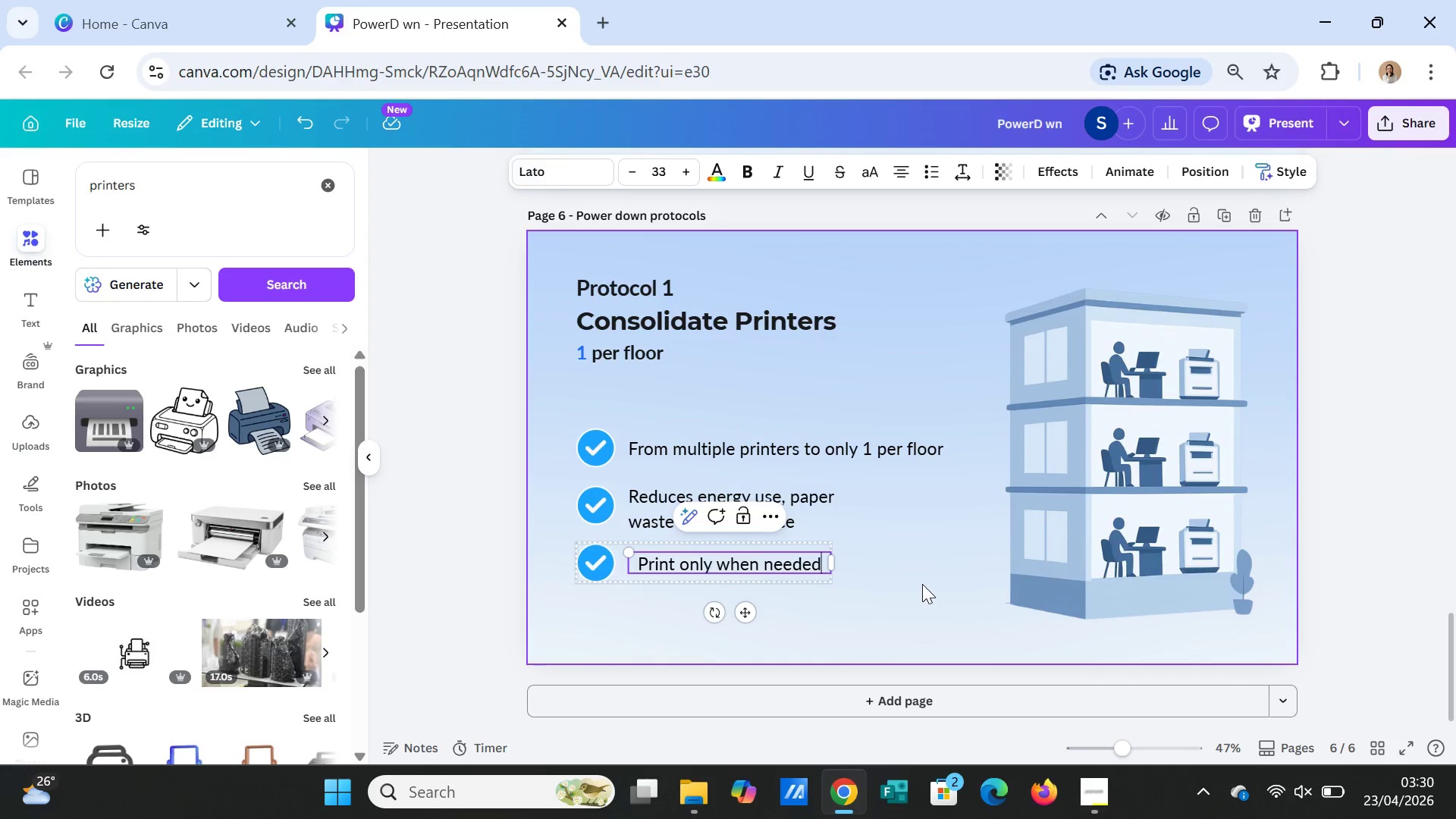 
left_click([930, 585])
 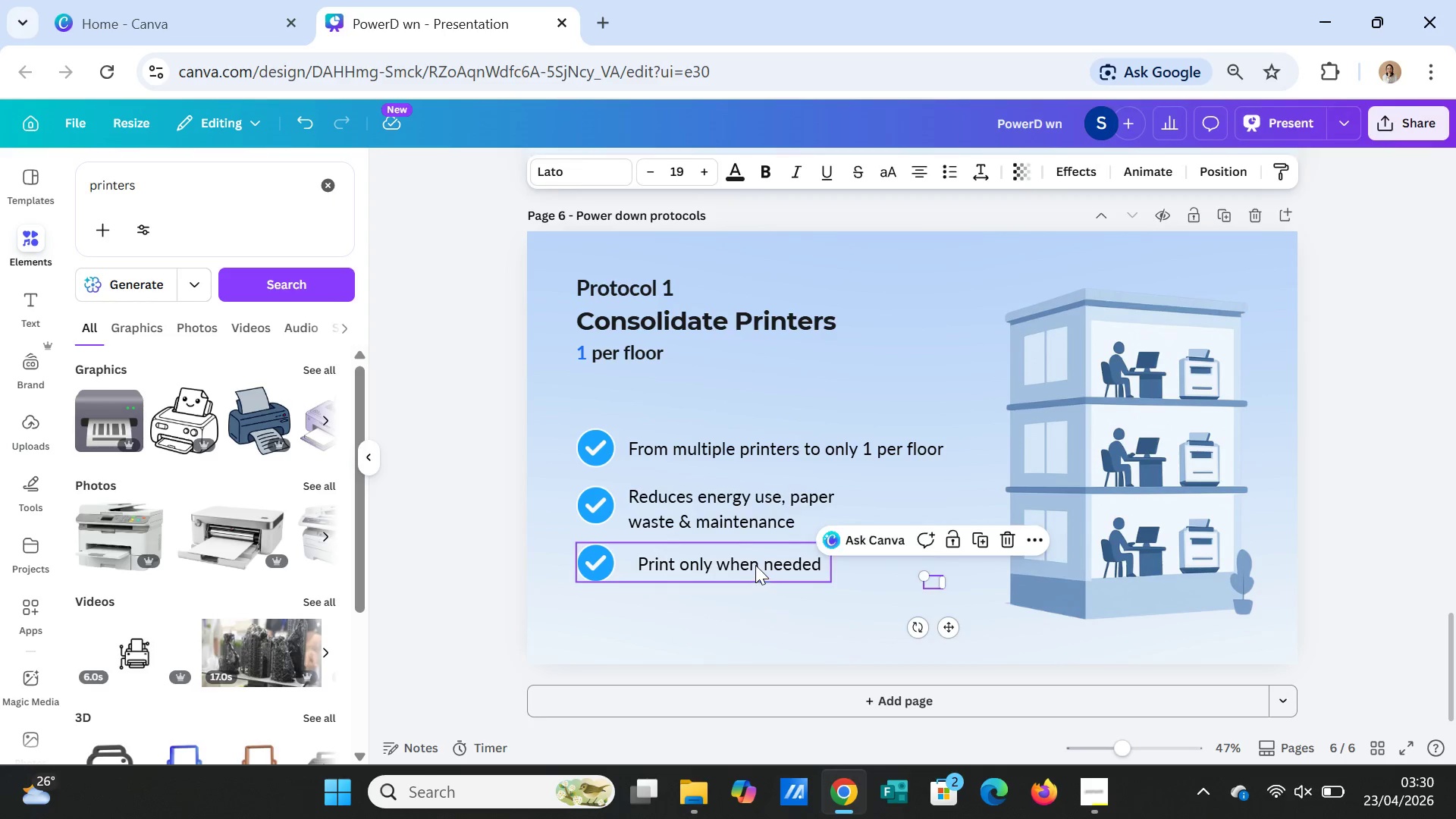 
double_click([755, 564])
 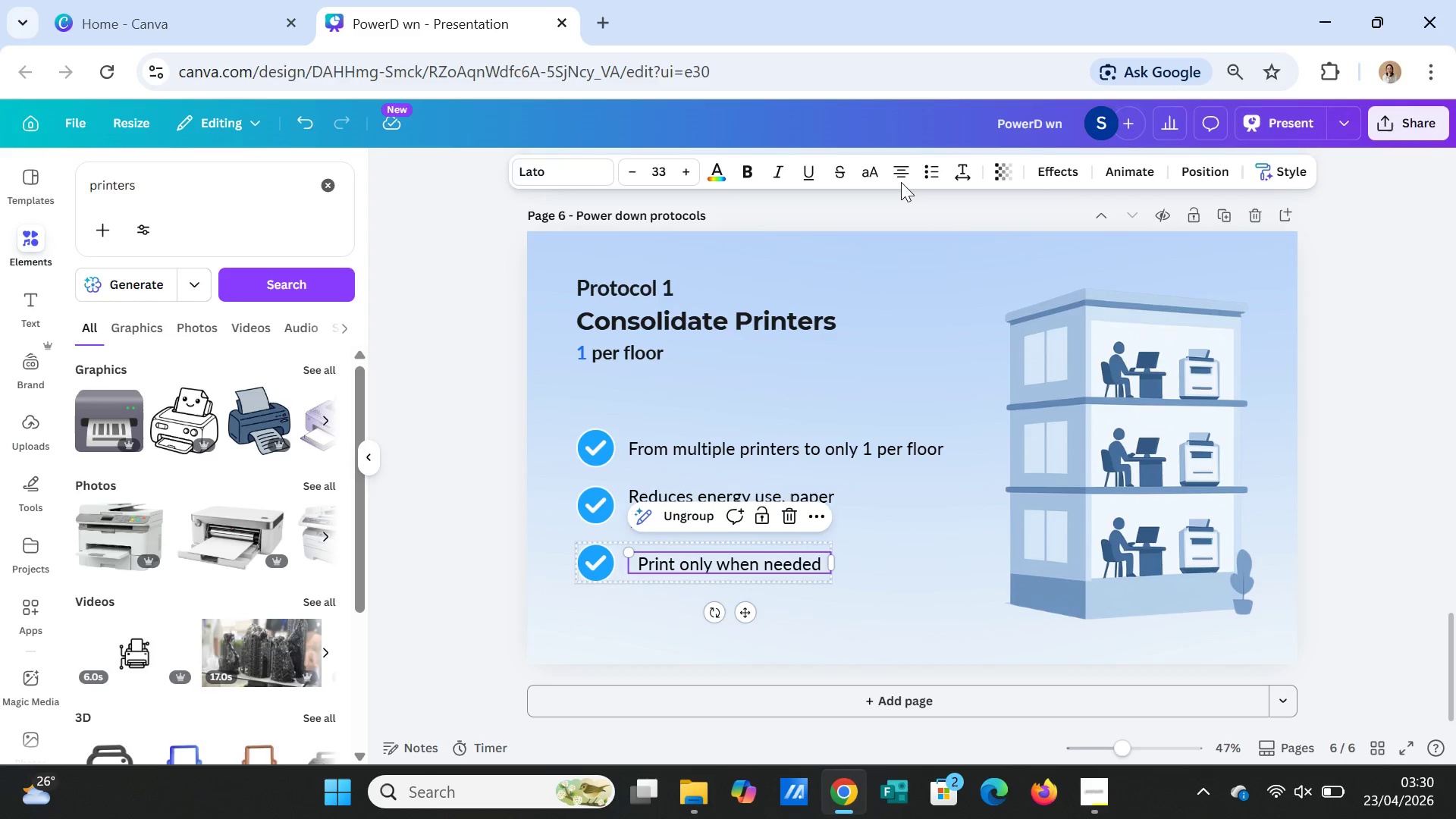 
left_click([904, 175])
 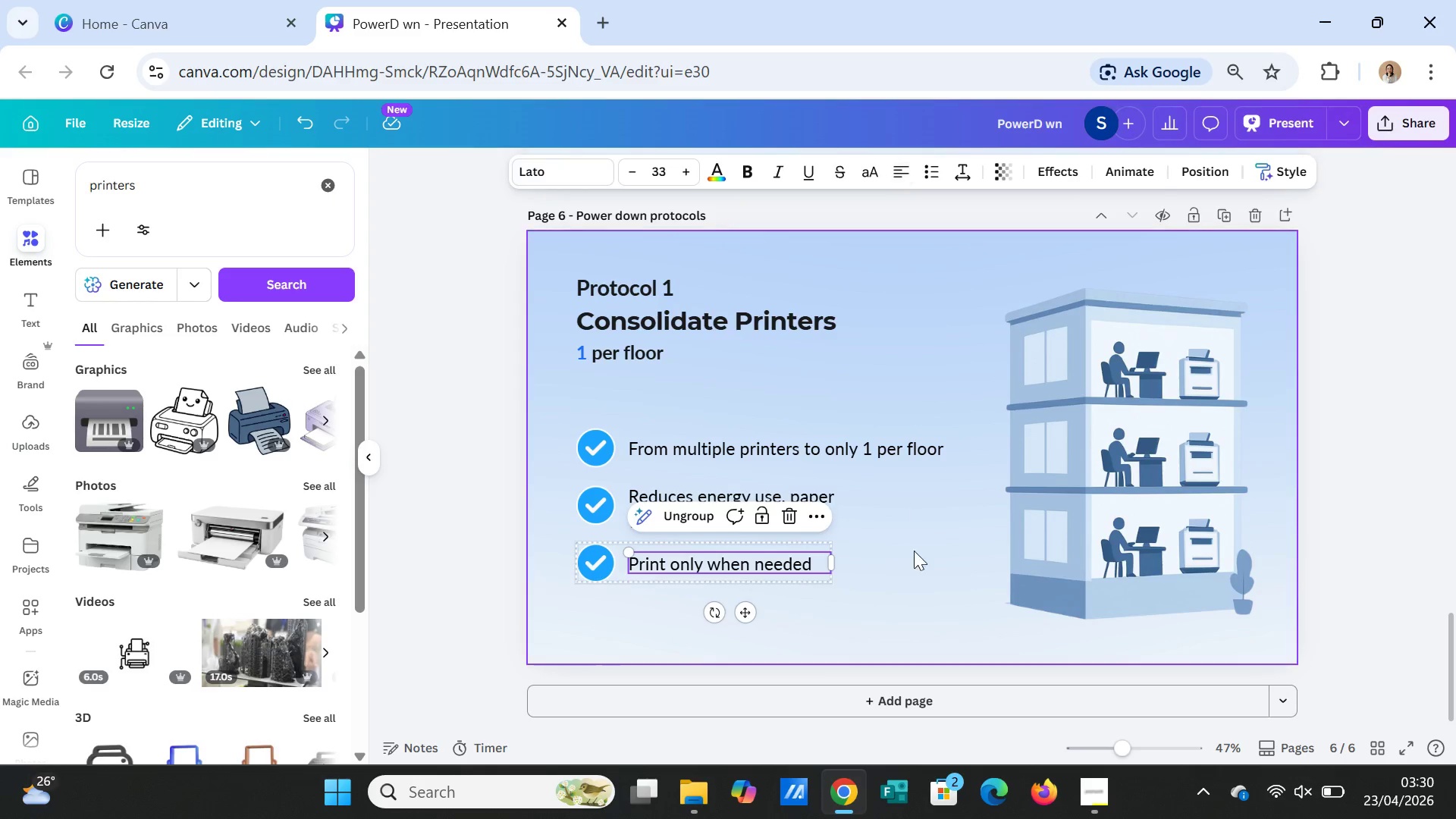 
left_click([916, 567])
 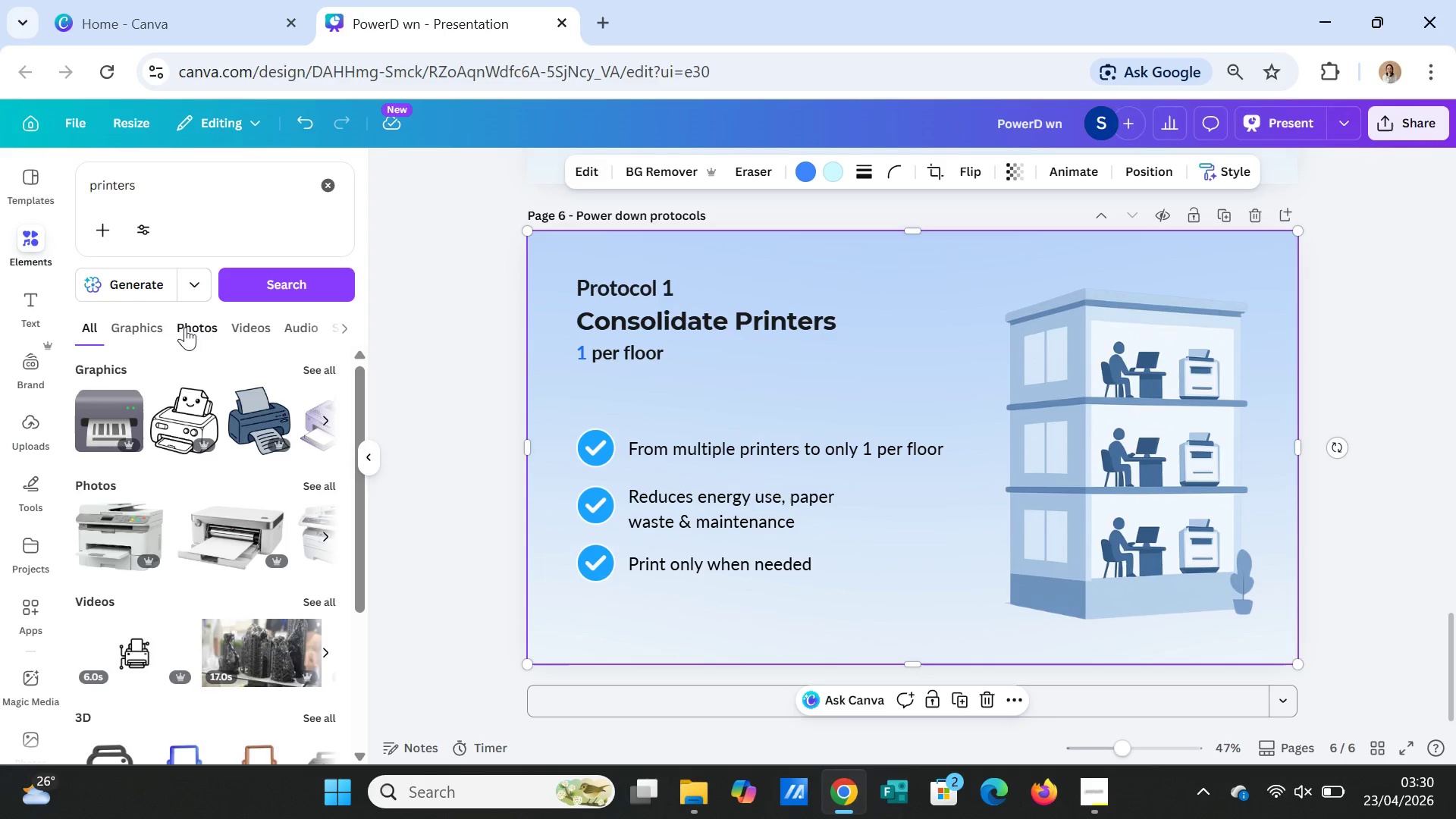 
wait(7.17)
 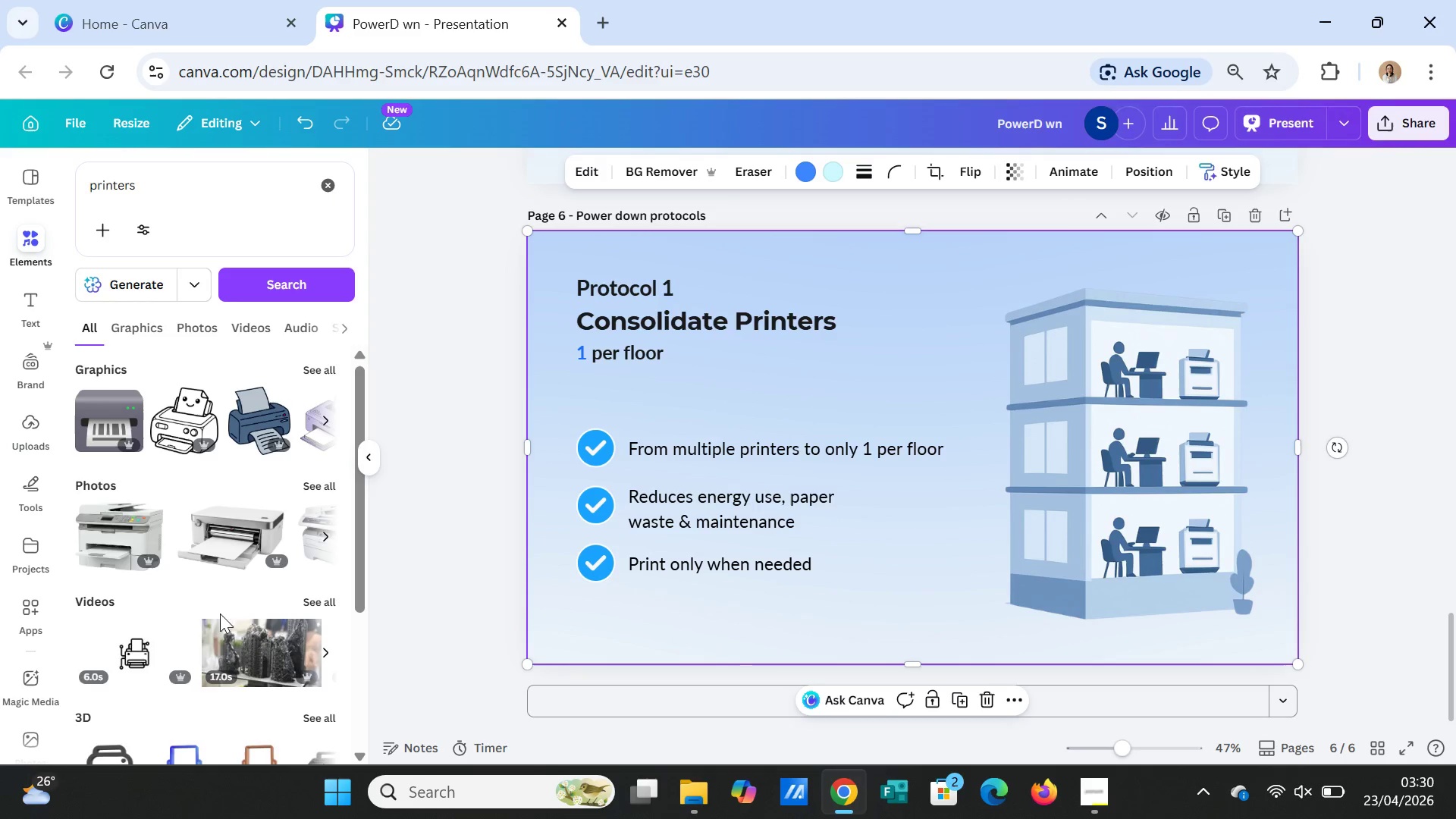 
left_click([147, 327])
 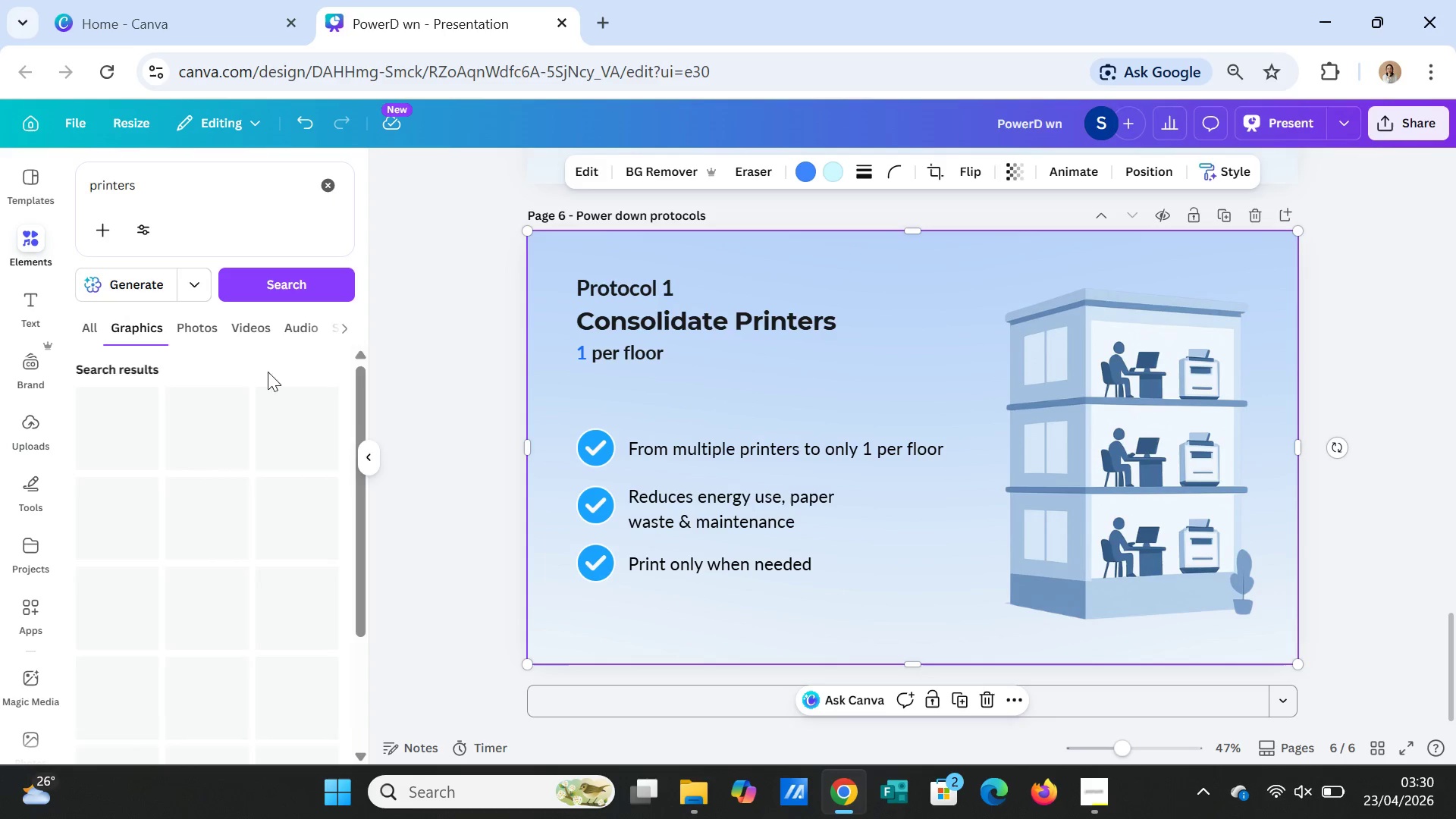 
mouse_move([296, 394])
 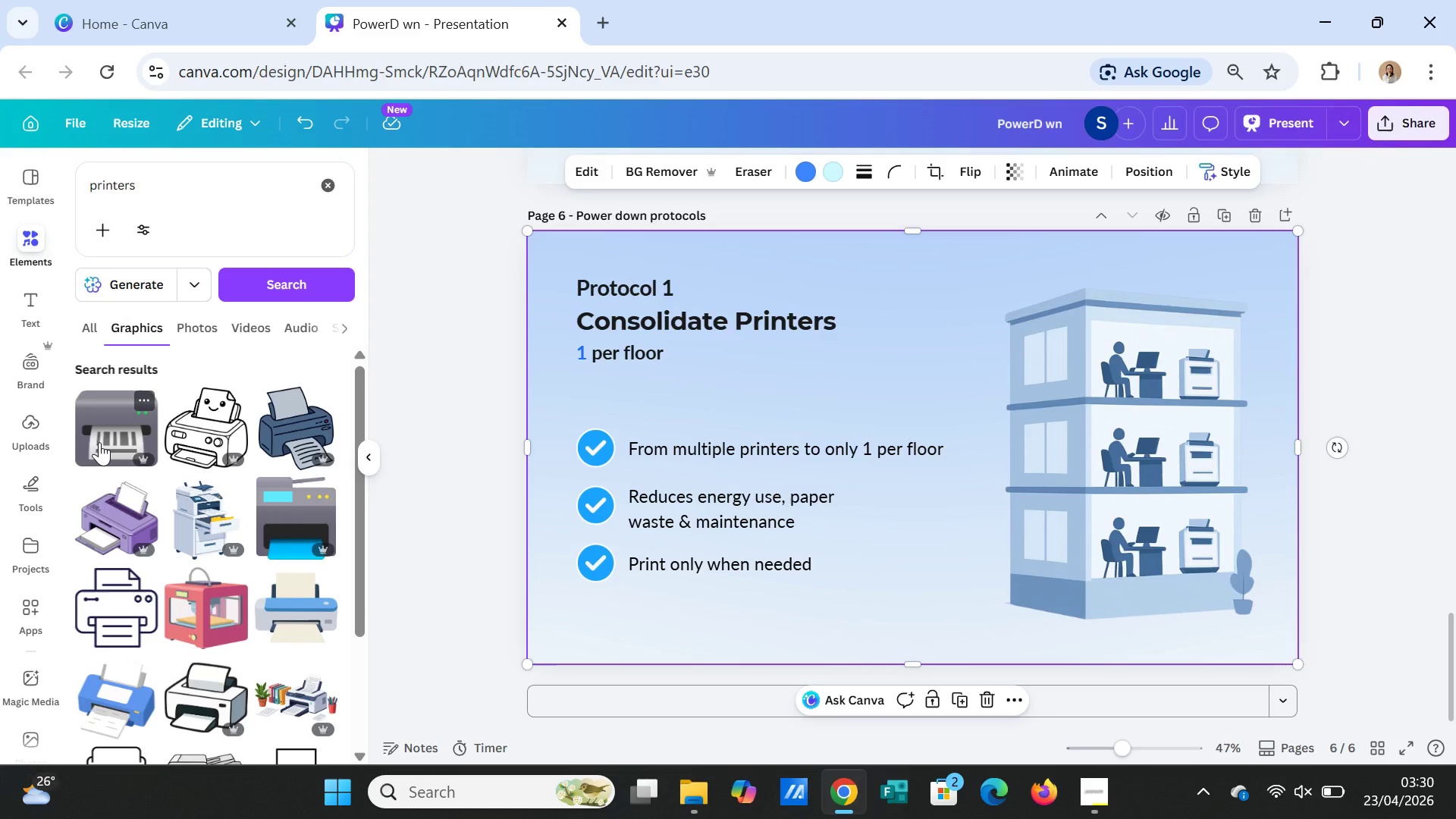 
left_click([99, 442])
 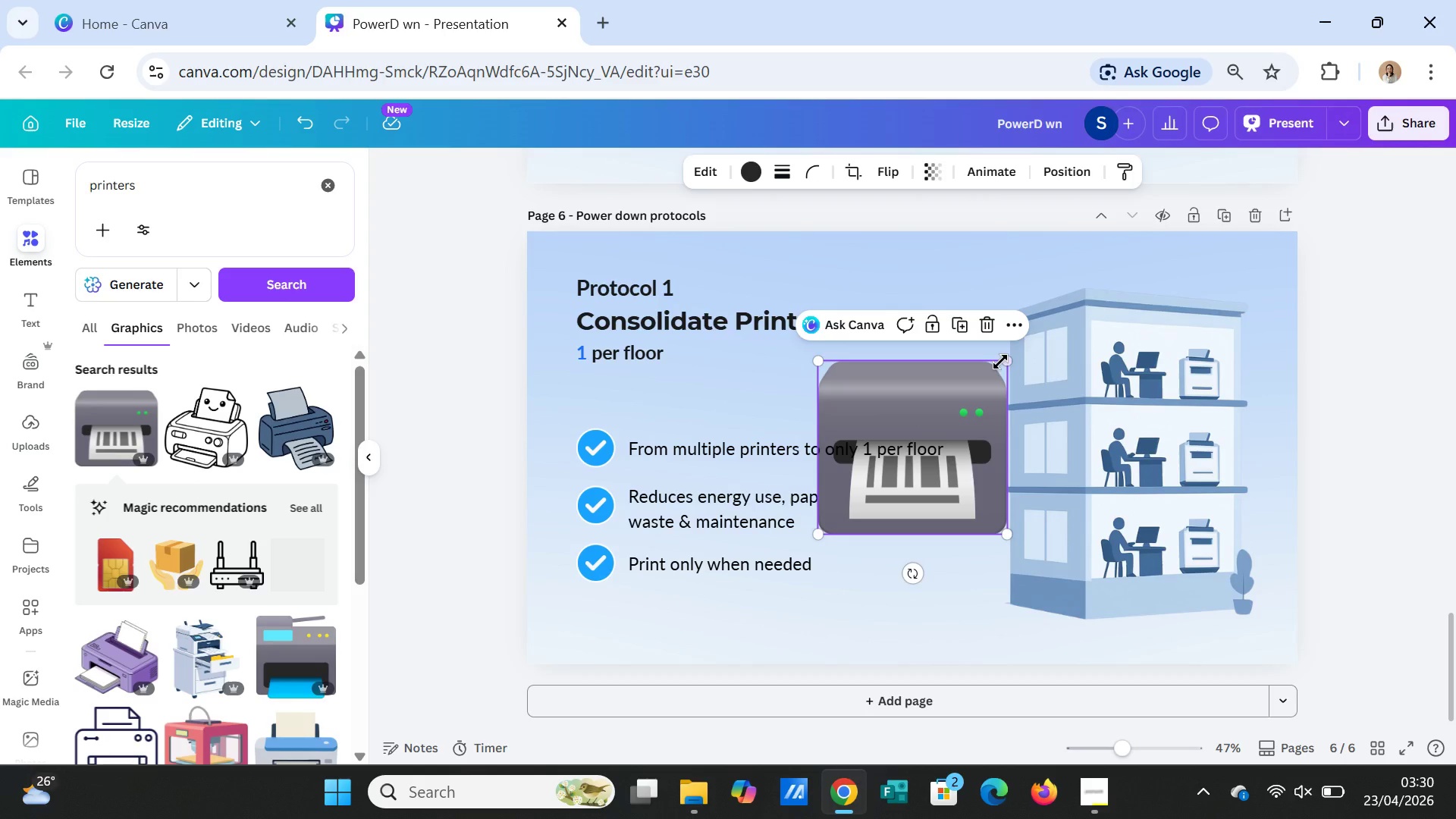 
left_click_drag(start_coordinate=[1003, 360], to_coordinate=[892, 446])
 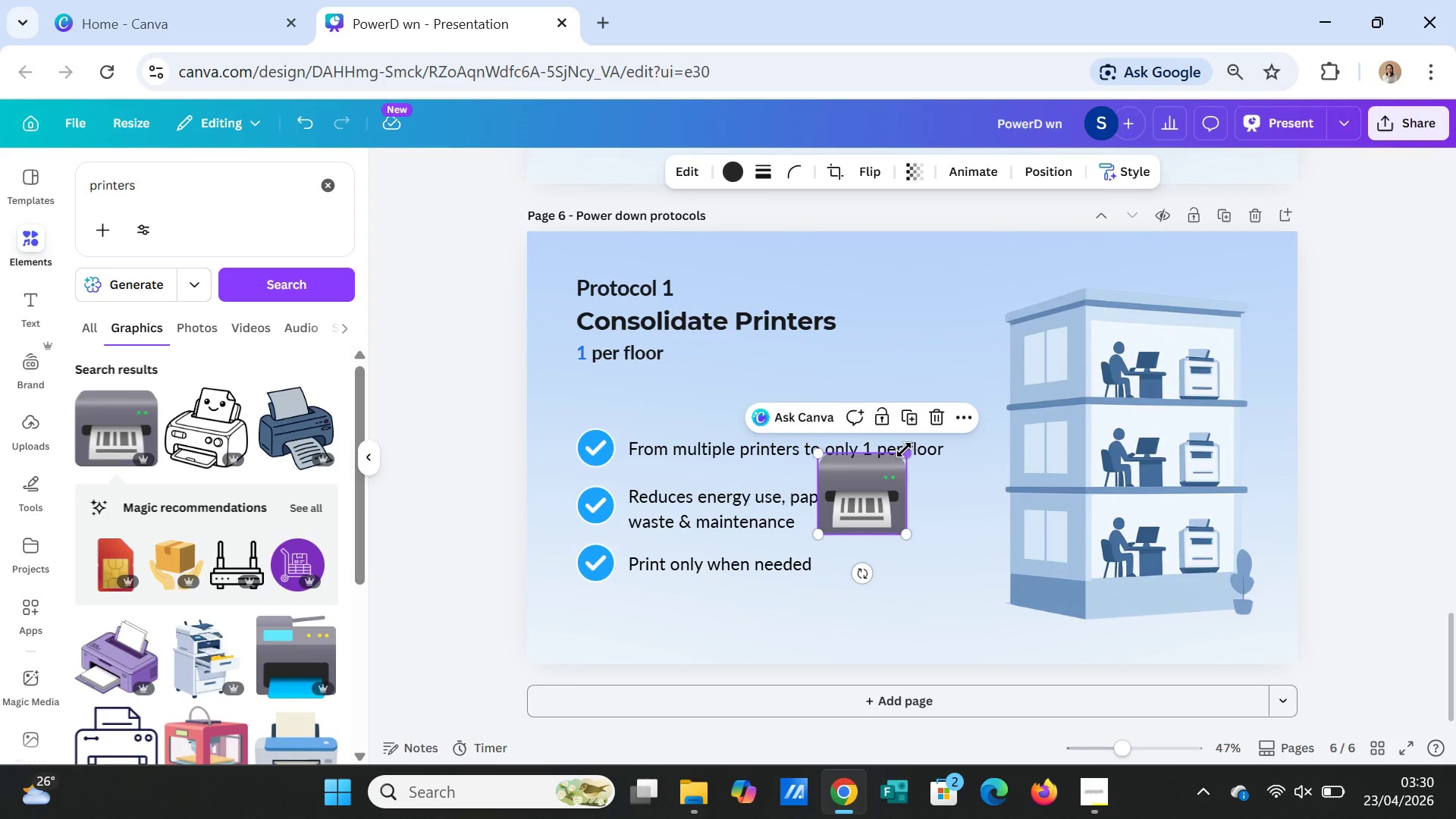 
left_click_drag(start_coordinate=[904, 450], to_coordinate=[889, 466])
 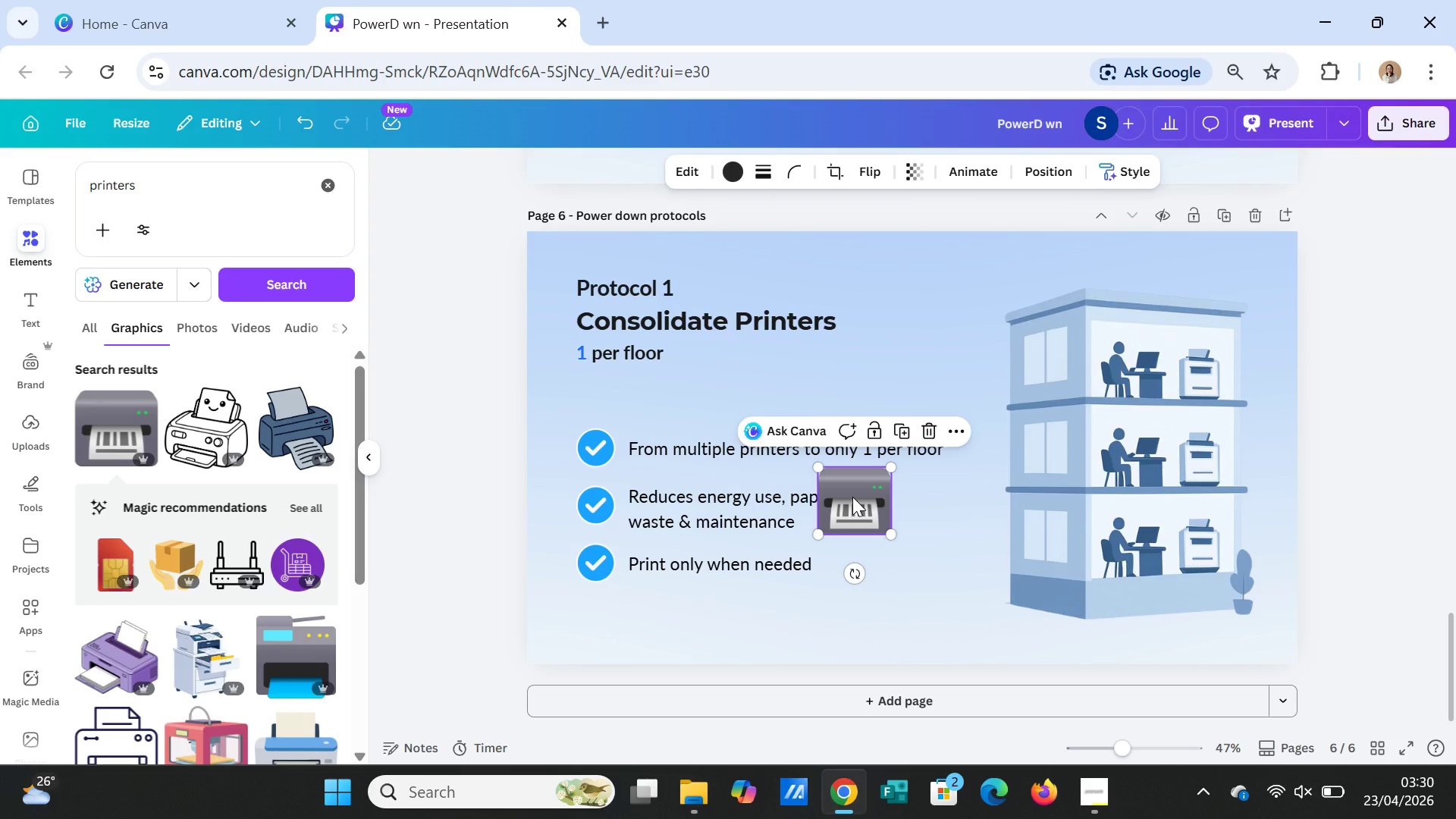 
left_click_drag(start_coordinate=[852, 497], to_coordinate=[1178, 479])
 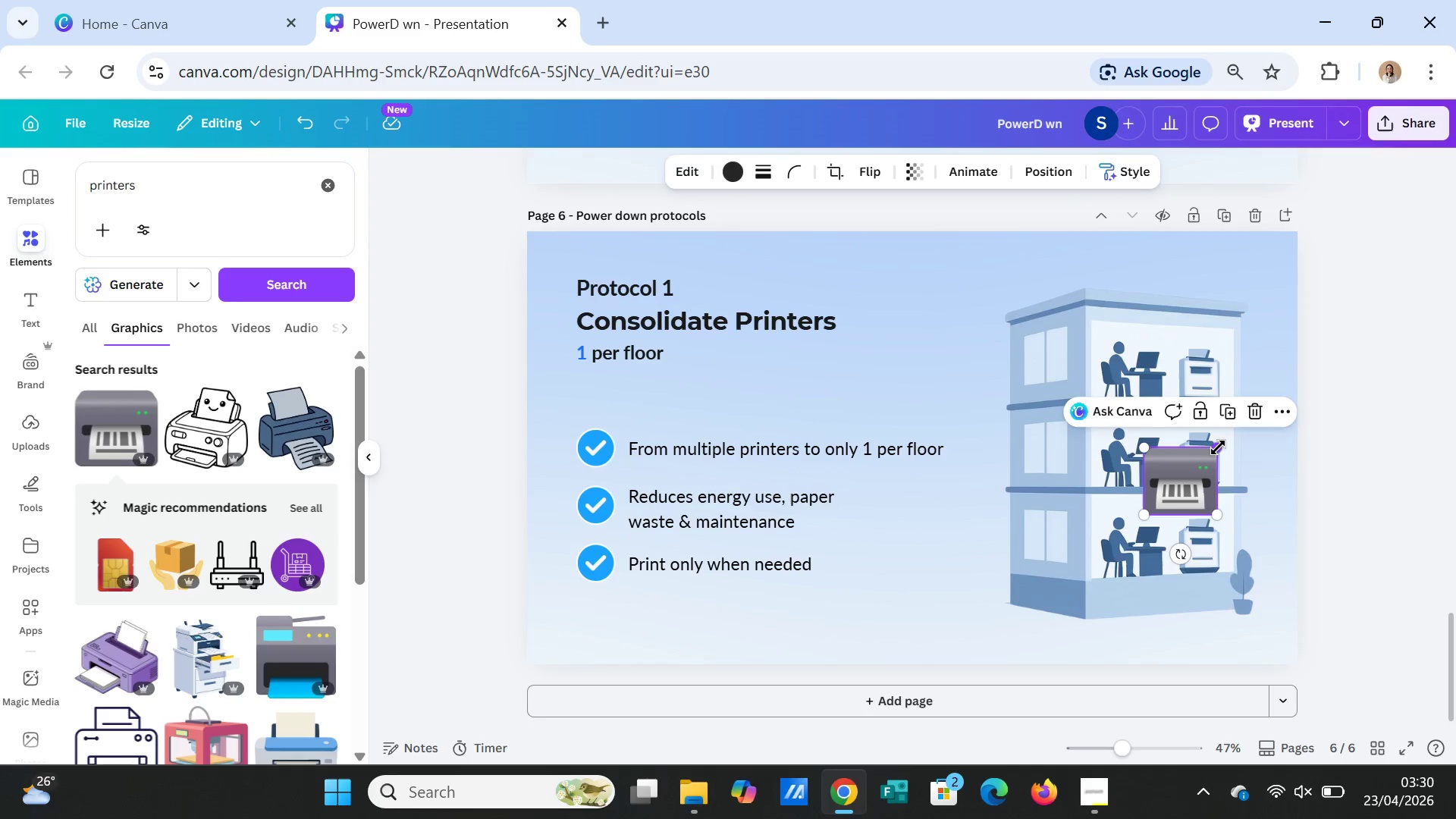 
left_click_drag(start_coordinate=[1218, 447], to_coordinate=[1213, 456])
 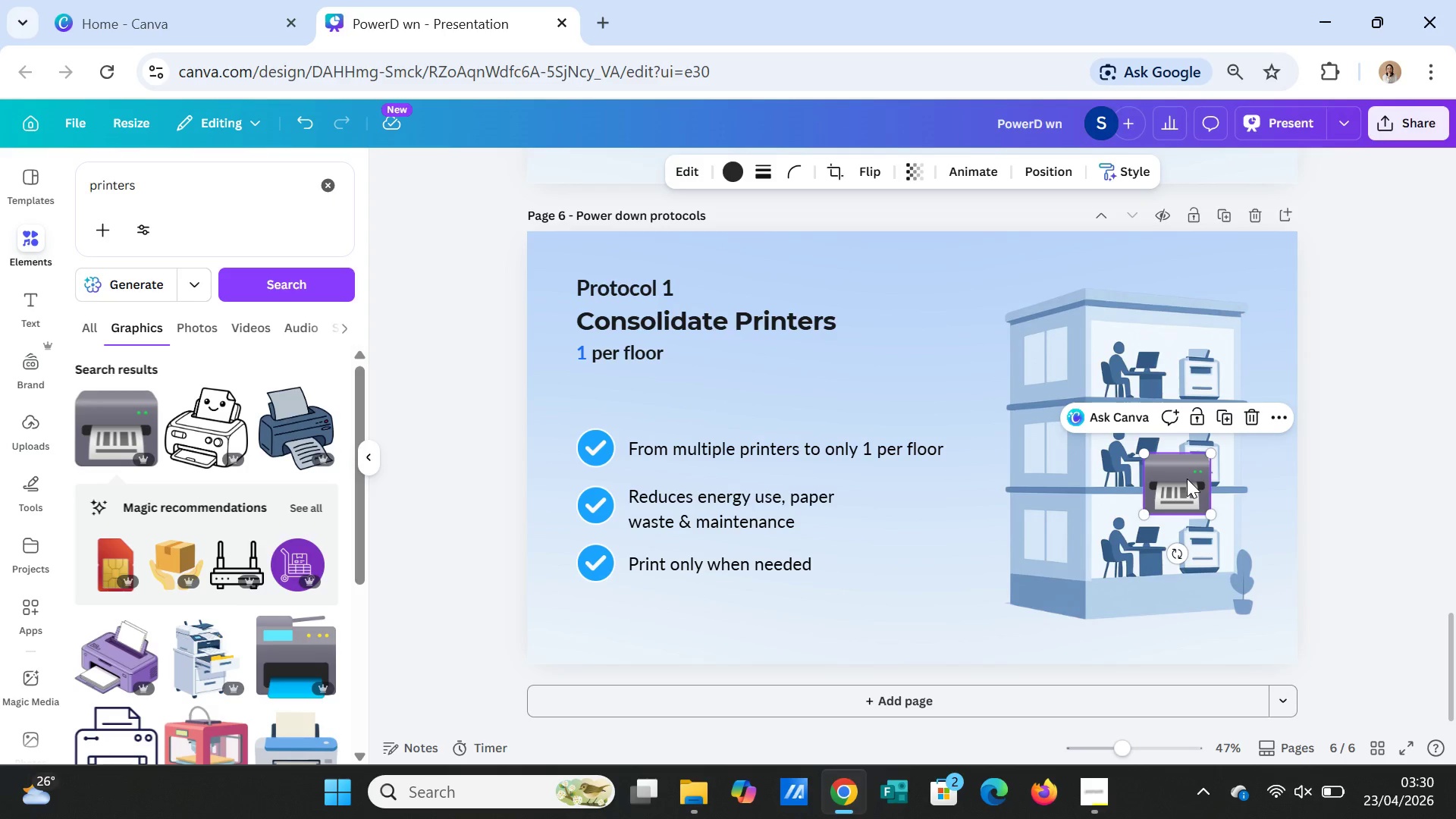 
left_click_drag(start_coordinate=[1187, 479], to_coordinate=[1196, 471])
 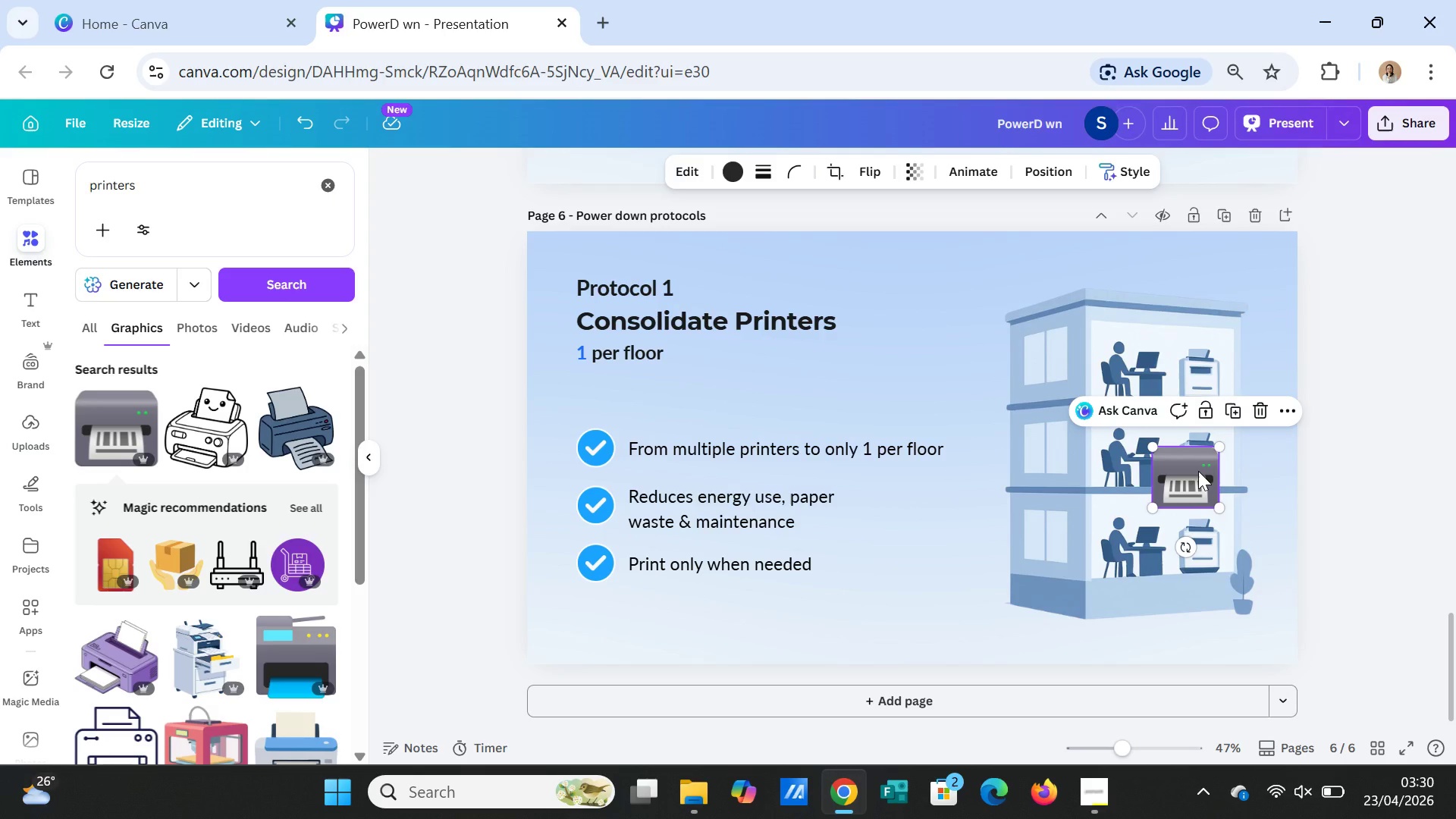 
key(Delete)
 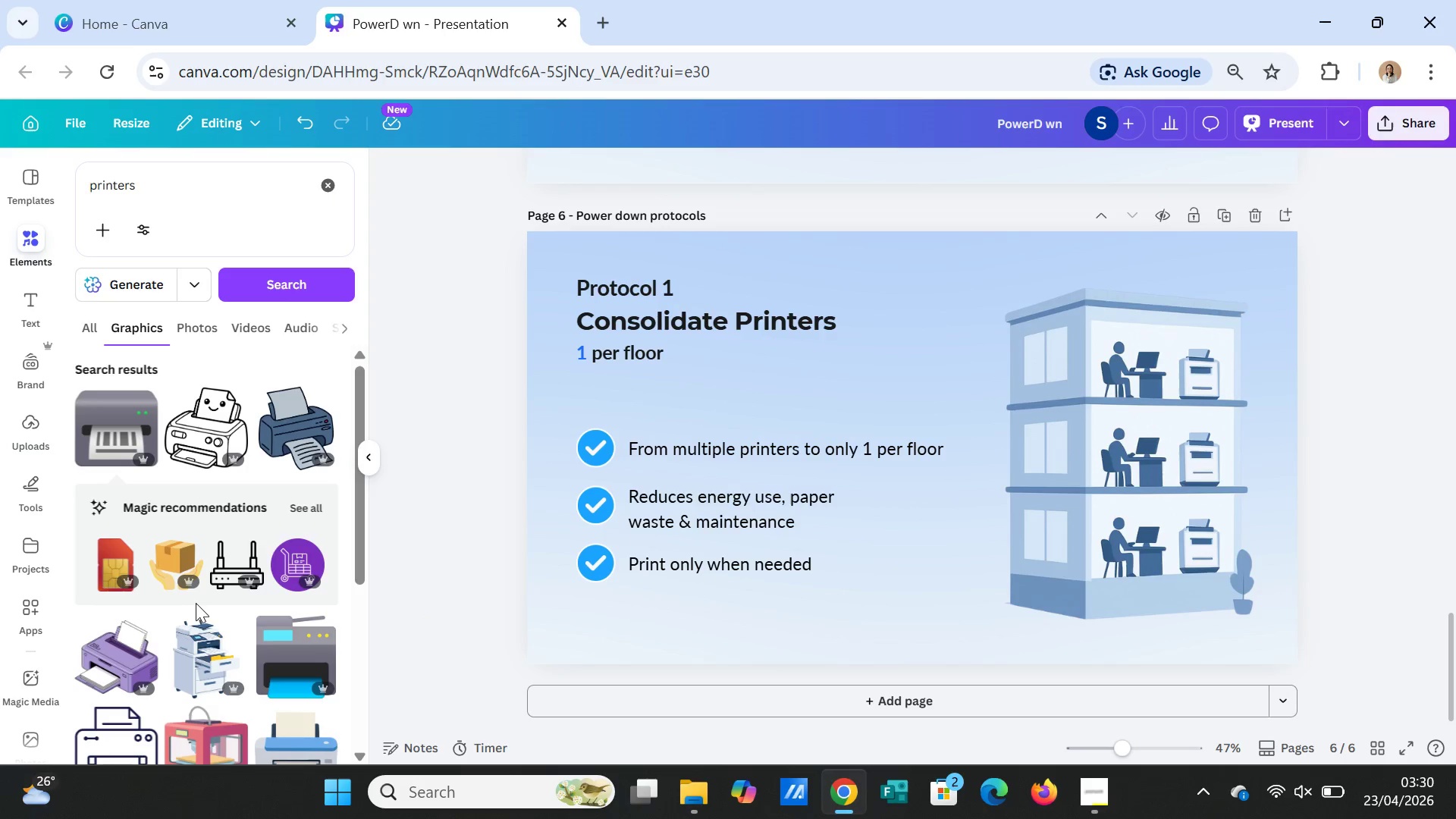 
scroll: coordinate [202, 610], scroll_direction: down, amount: 3.0
 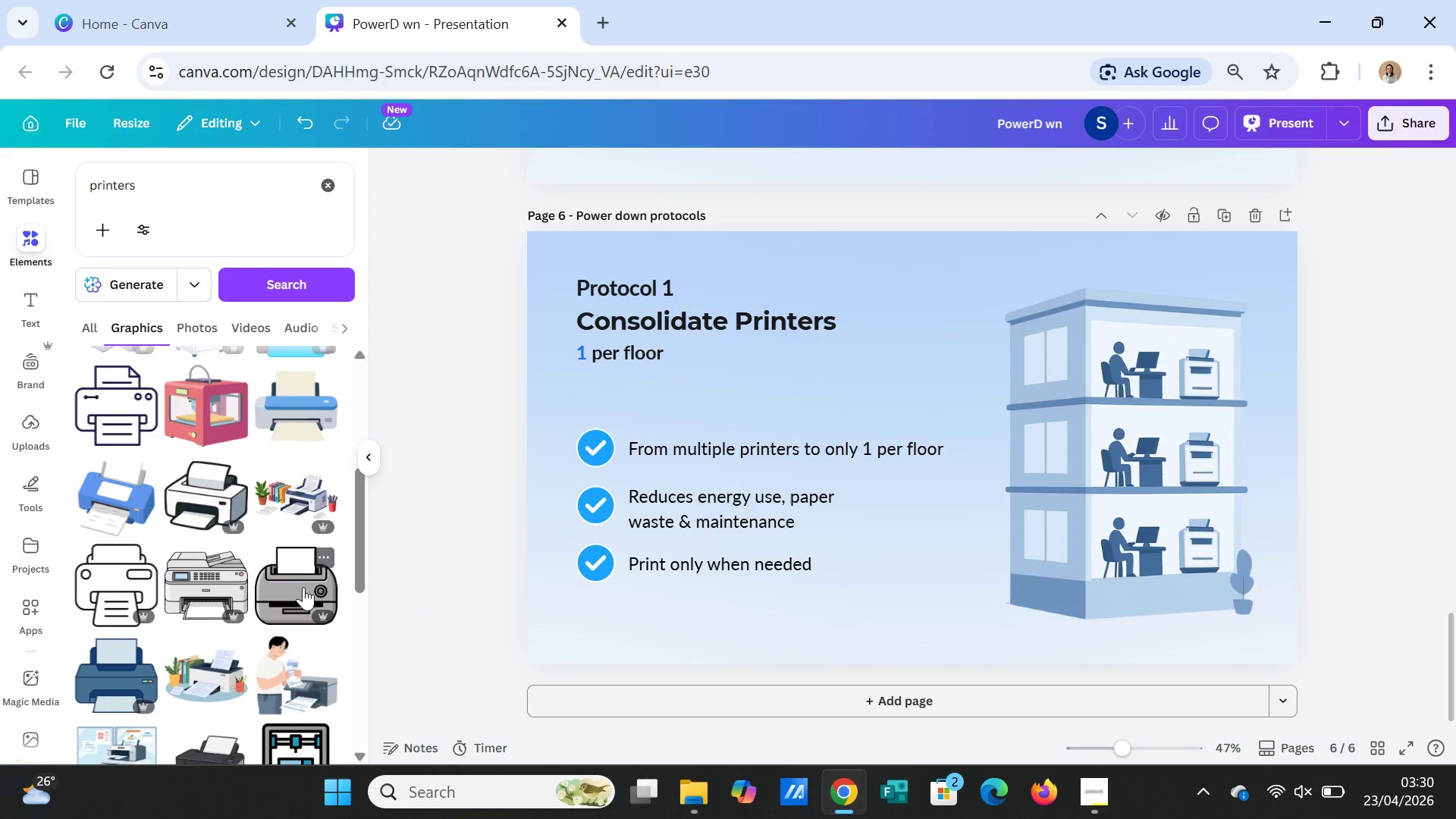 
left_click([303, 587])
 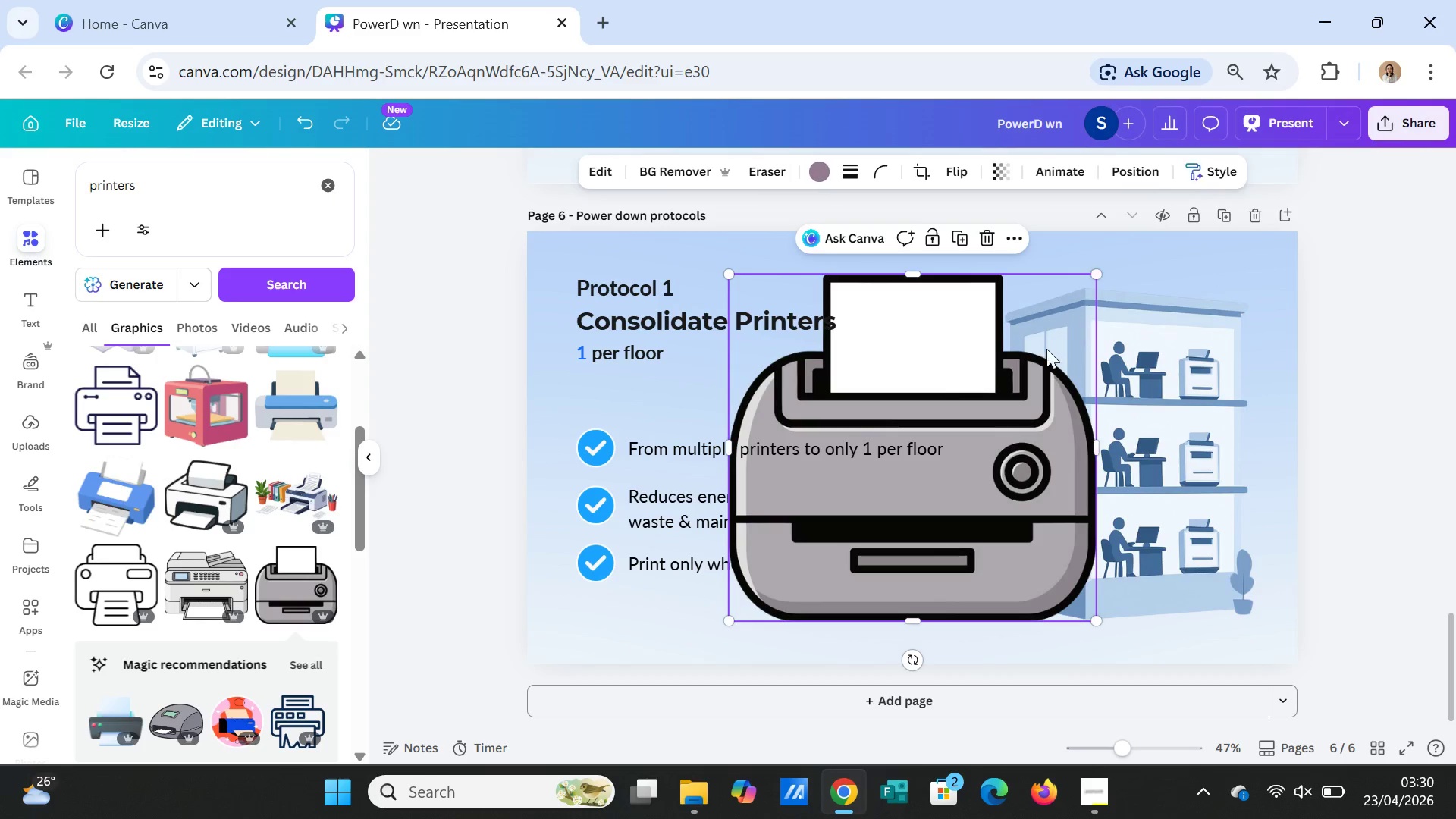 
key(Delete)
 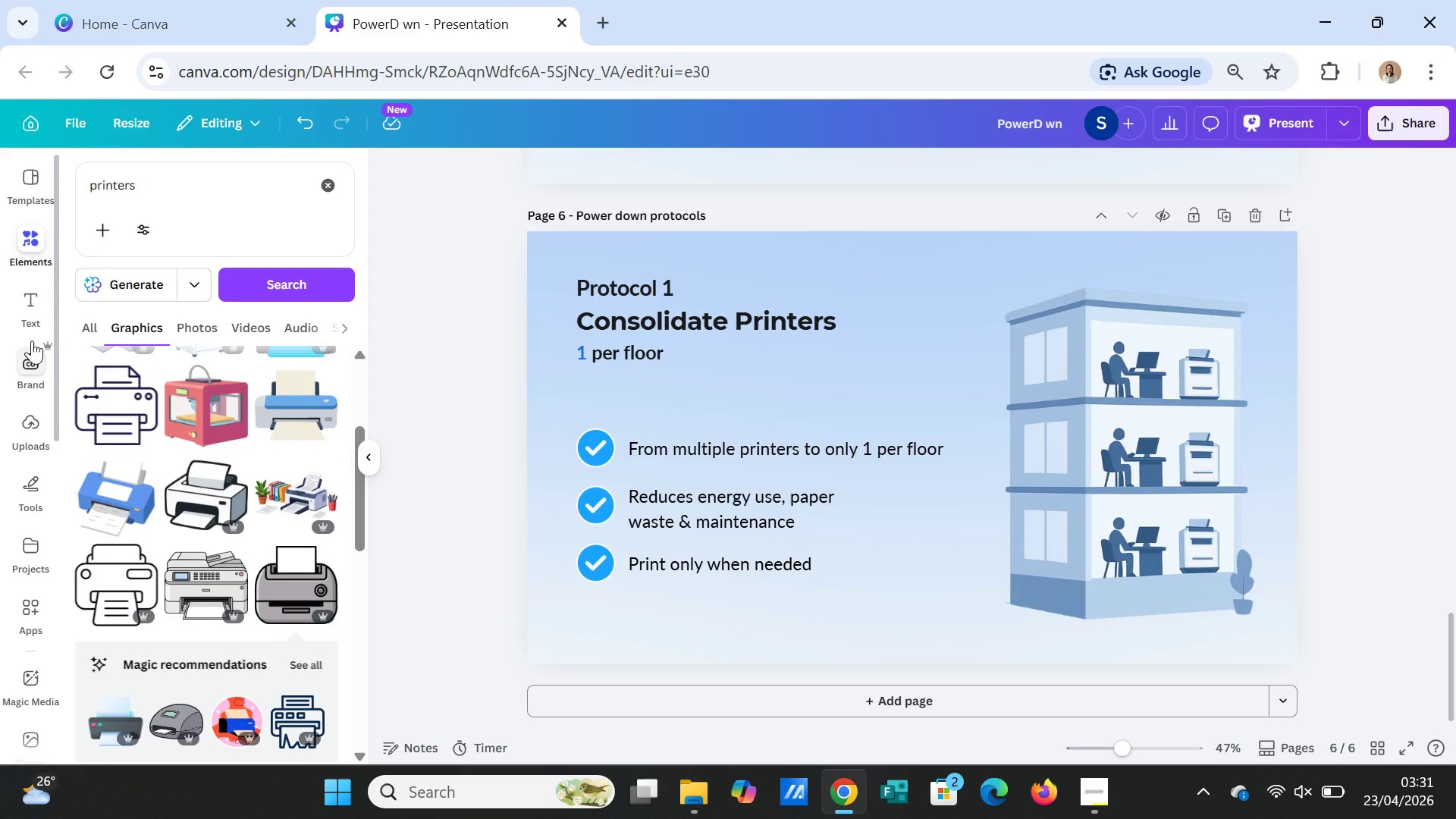 
wait(7.09)
 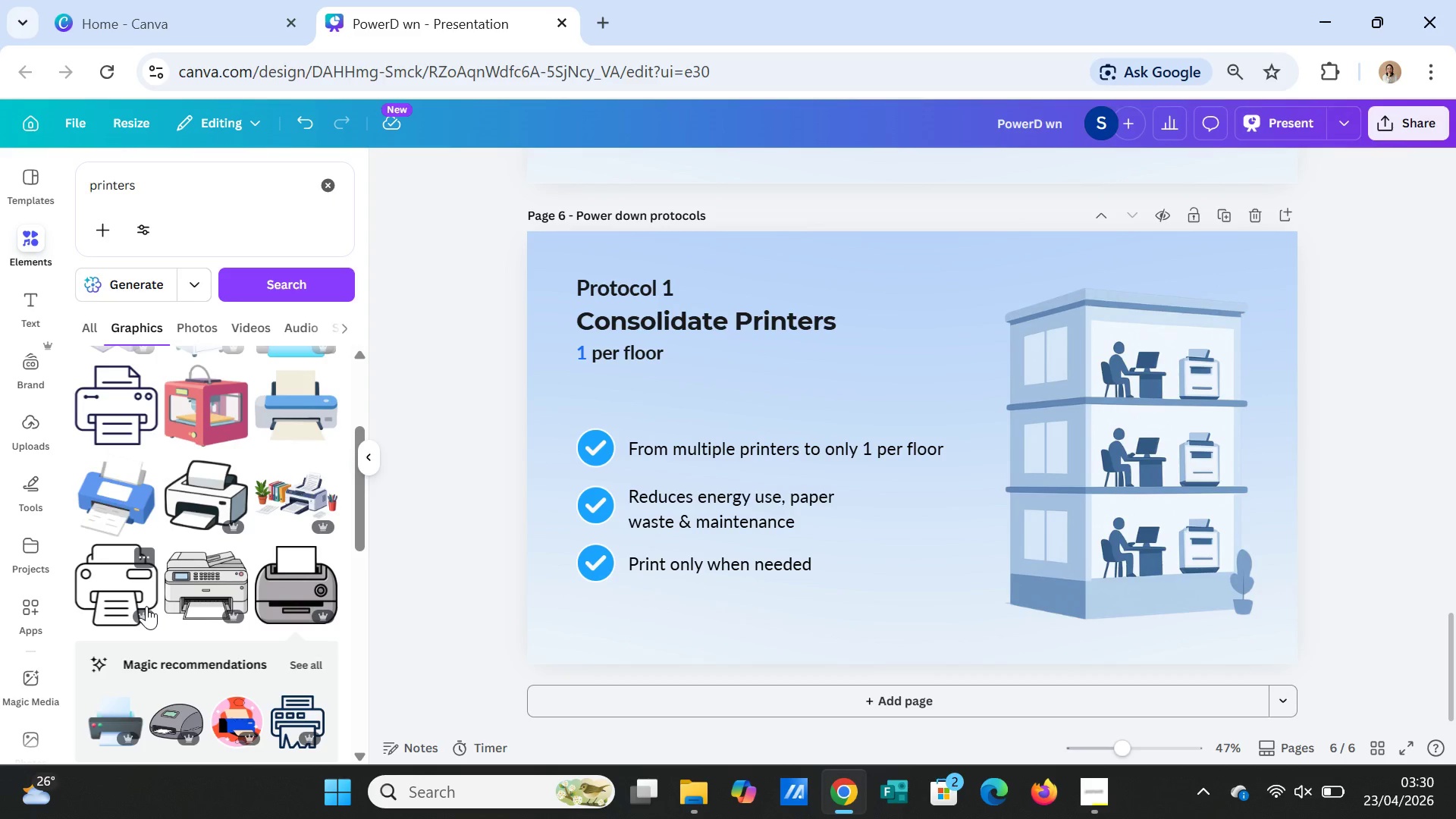 
left_click([330, 180])
 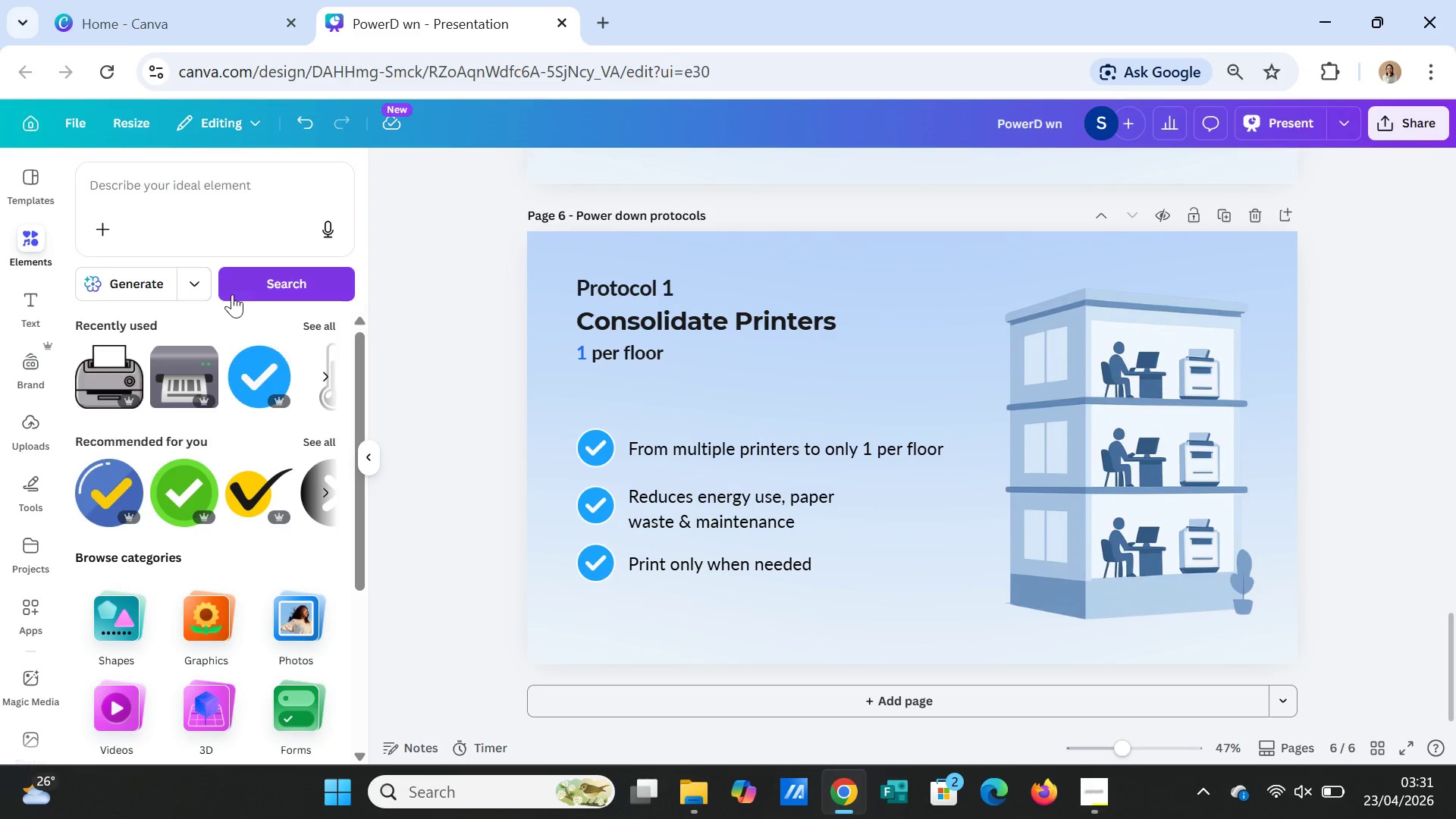 
left_click([175, 190])
 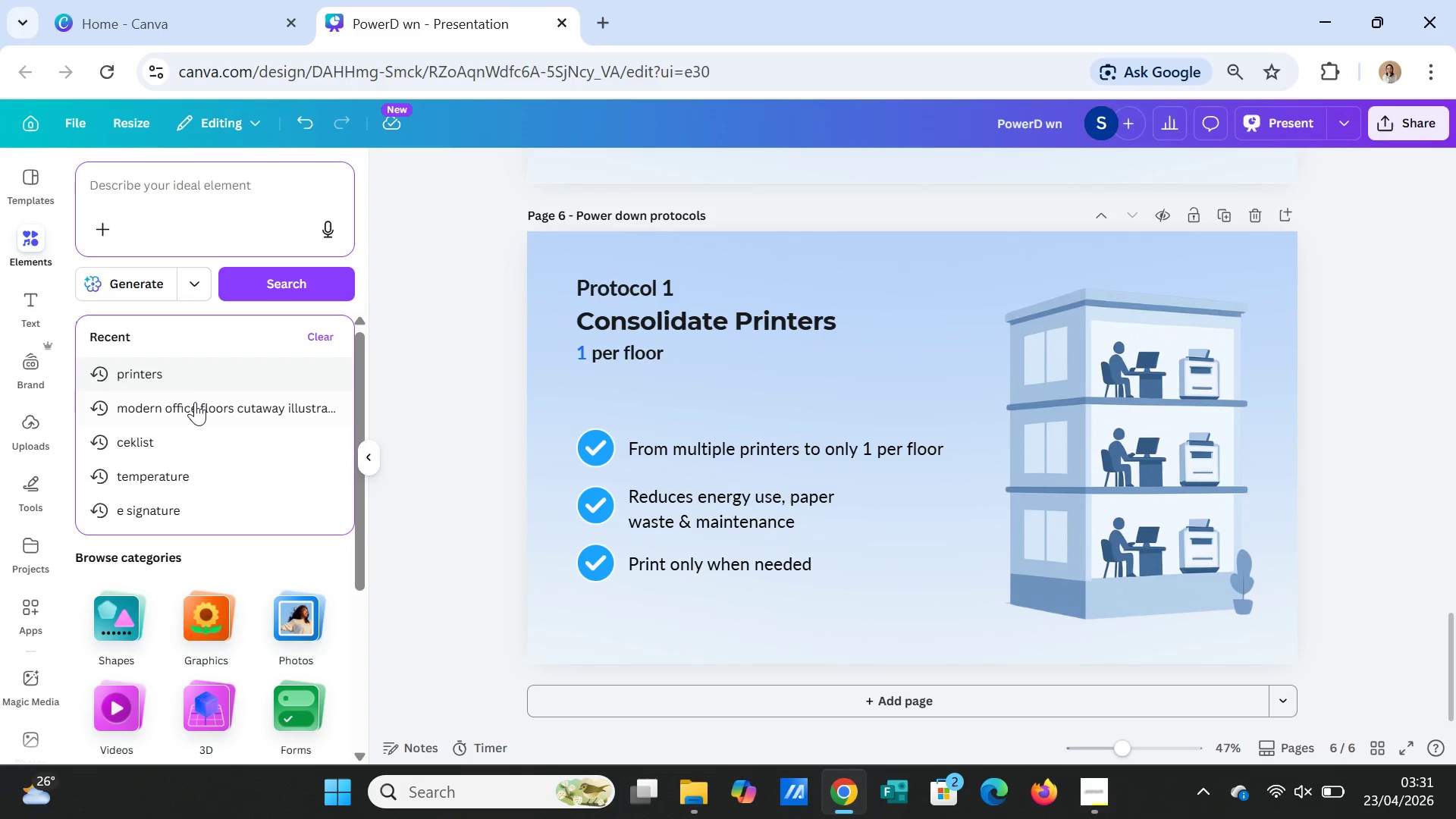 
left_click([194, 403])
 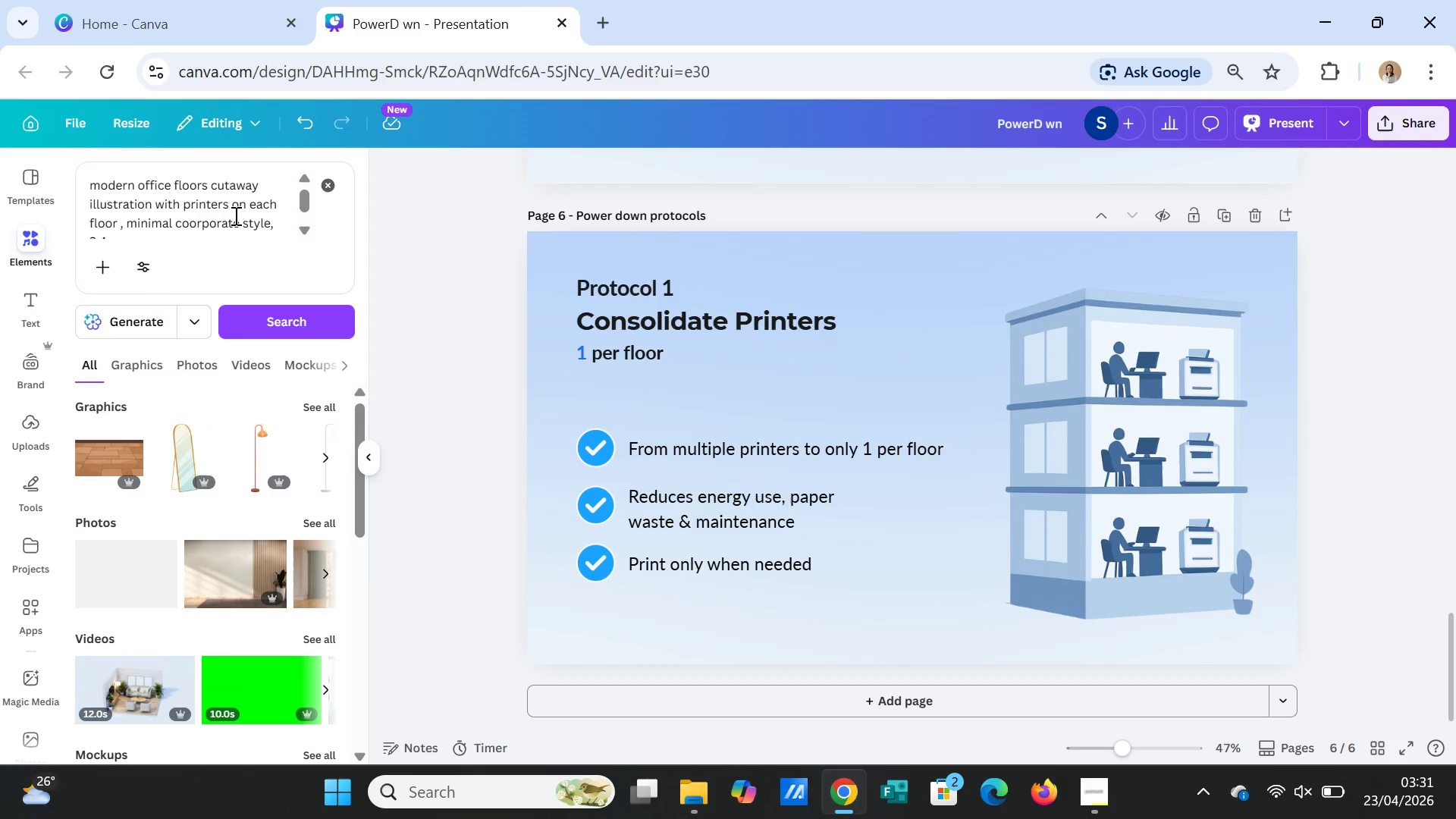 
scroll: coordinate [237, 209], scroll_direction: down, amount: 1.0
 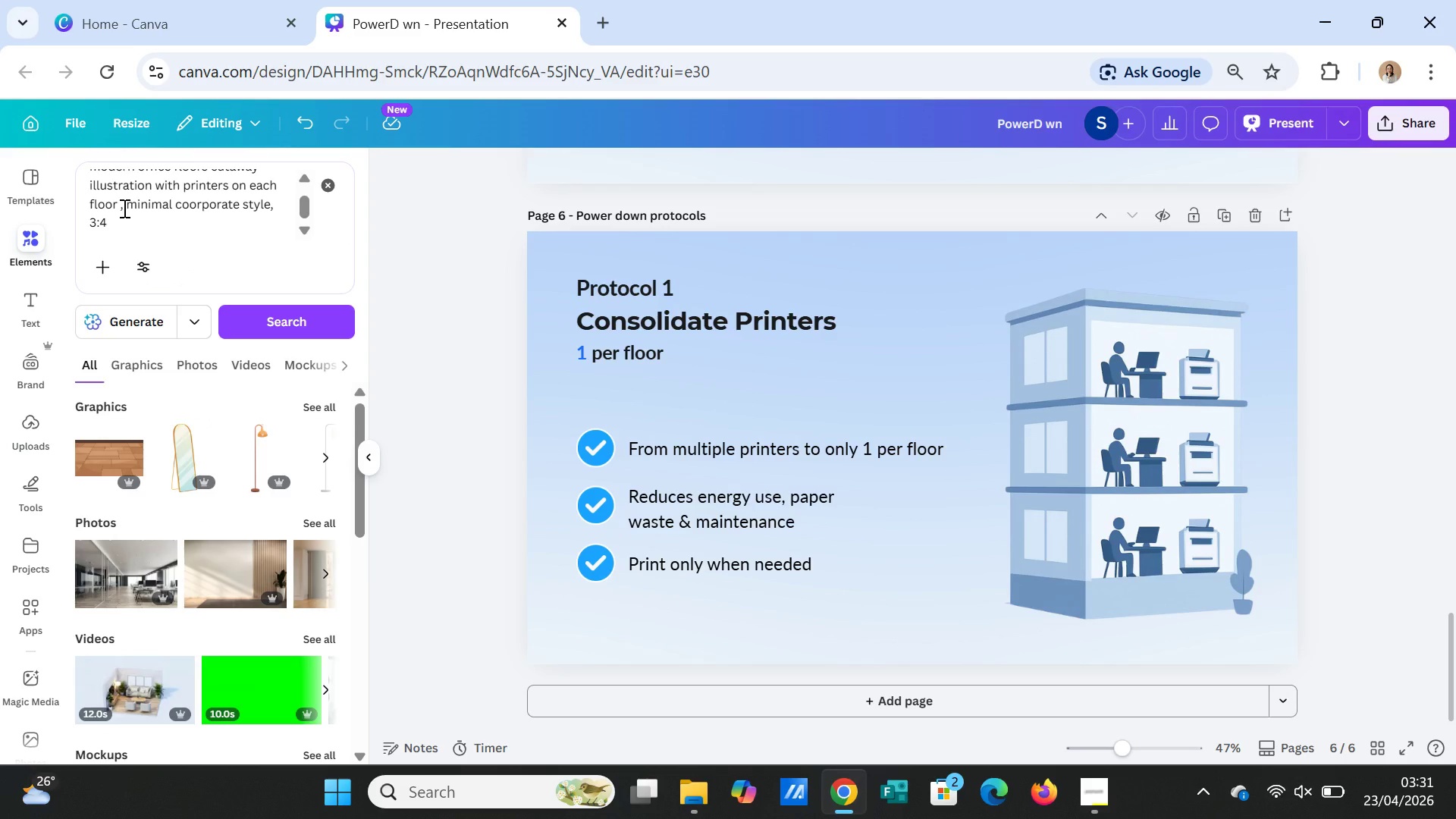 
wait(13.73)
 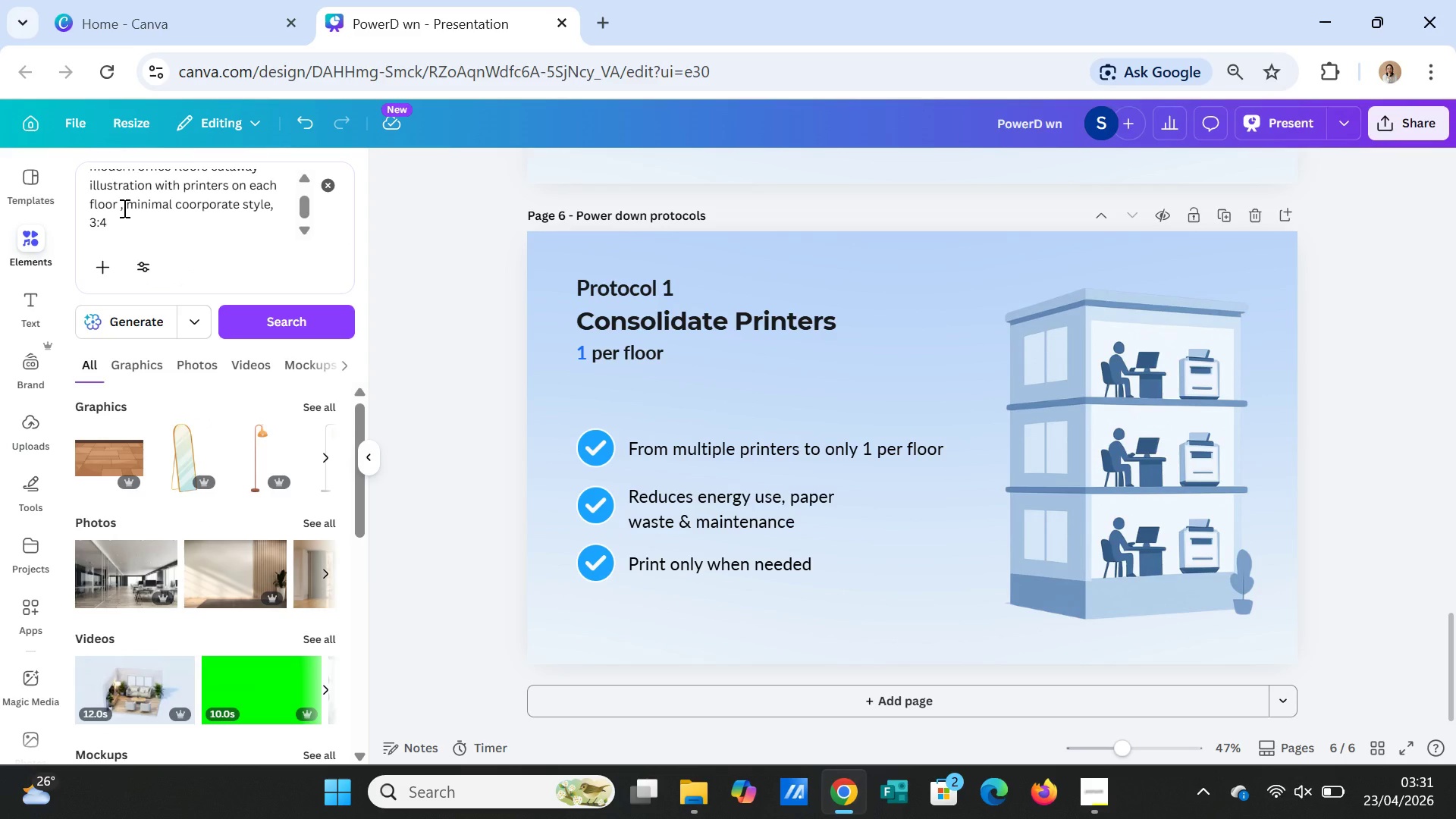 
left_click([1338, 509])
 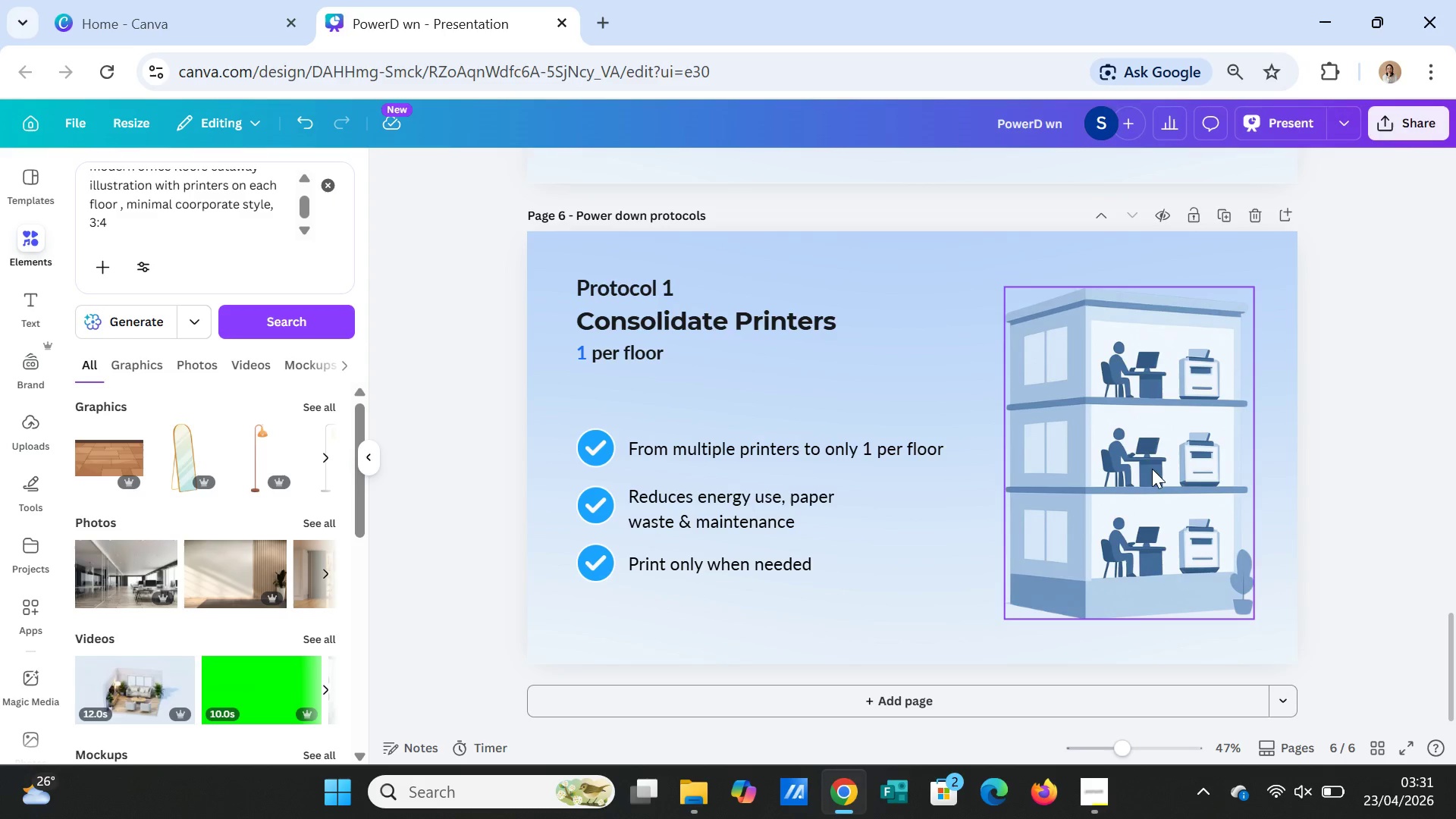 
wait(7.28)
 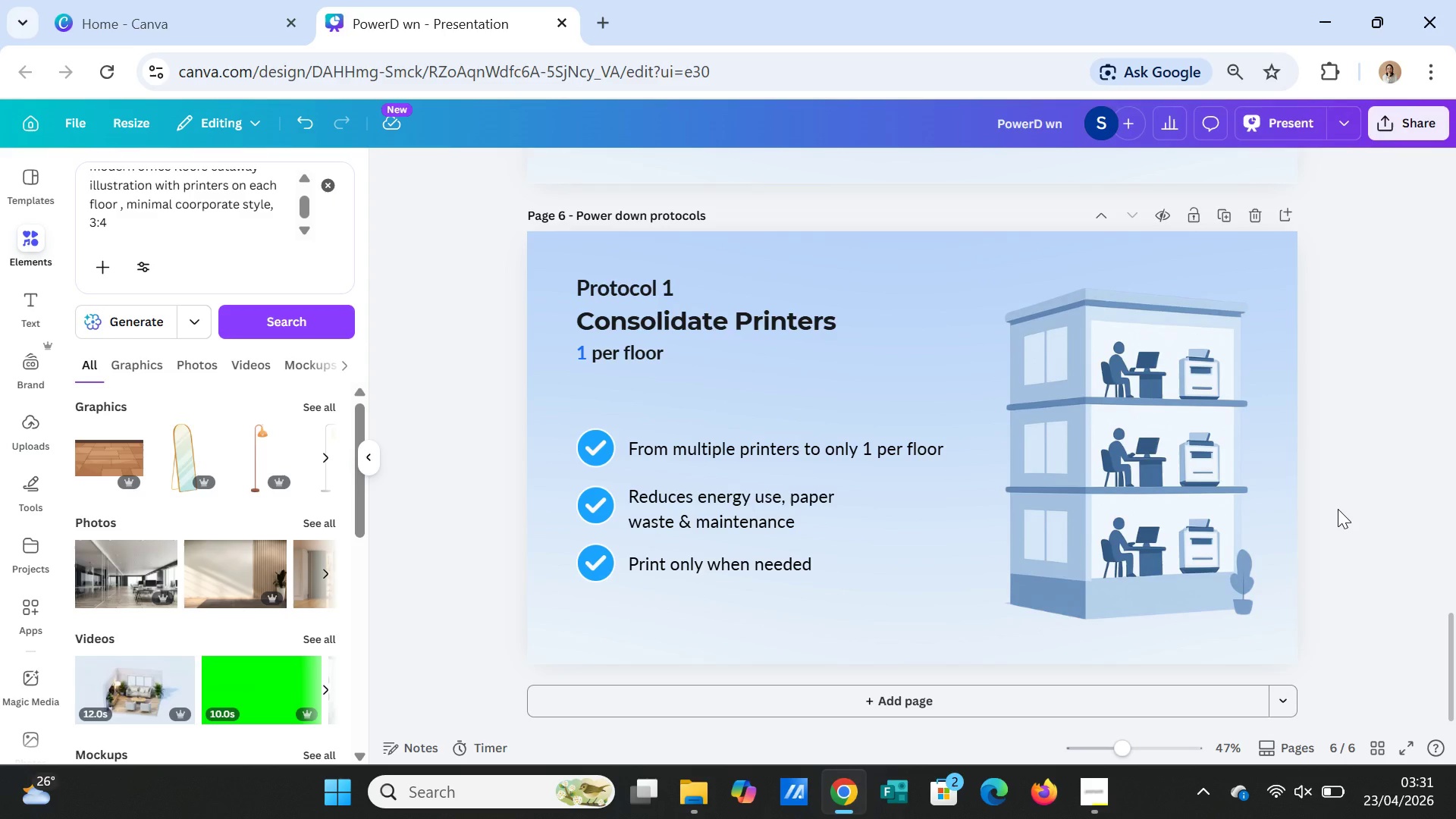 
left_click([225, 190])
 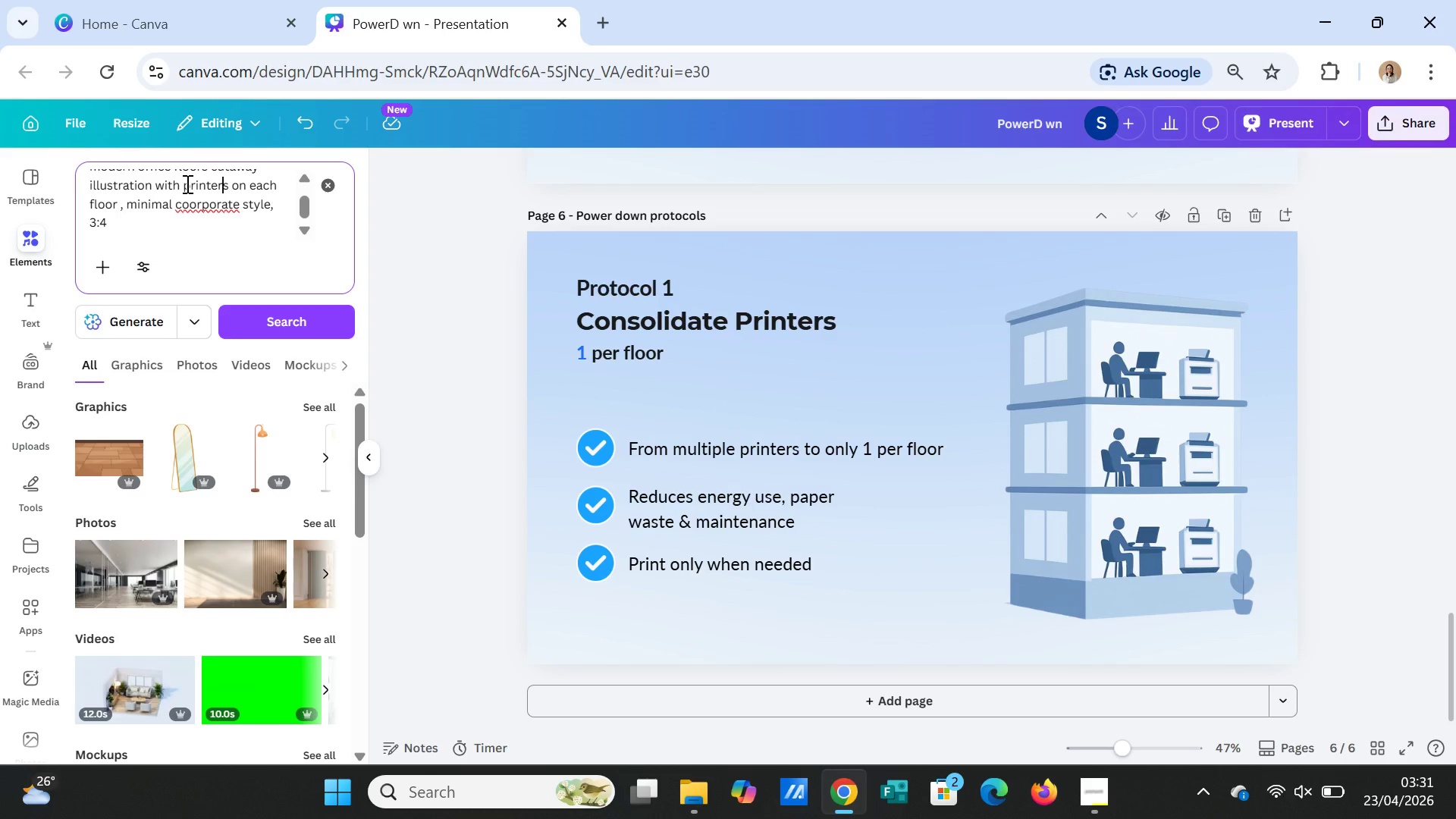 
left_click([186, 184])
 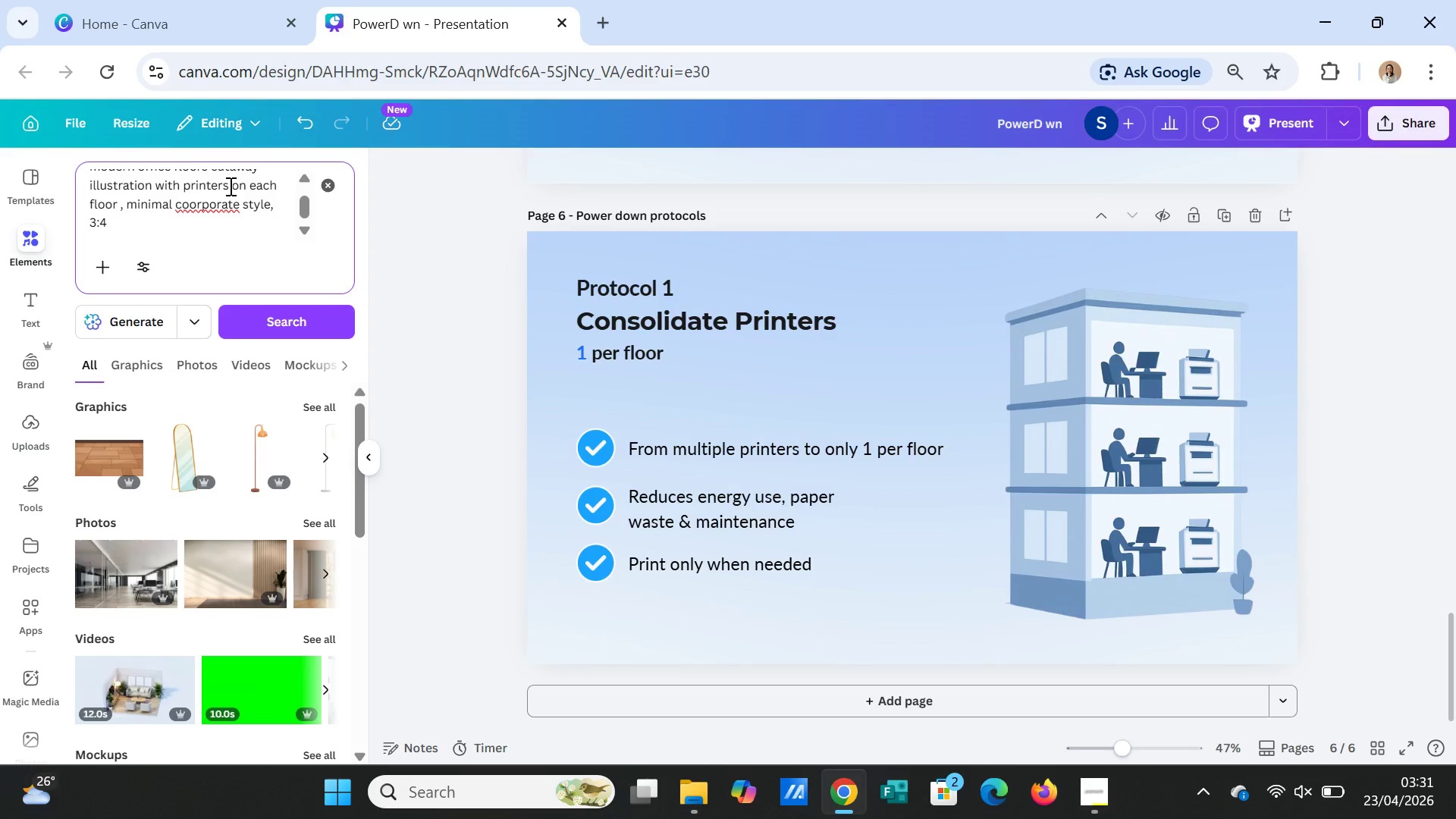 
left_click([229, 186])
 